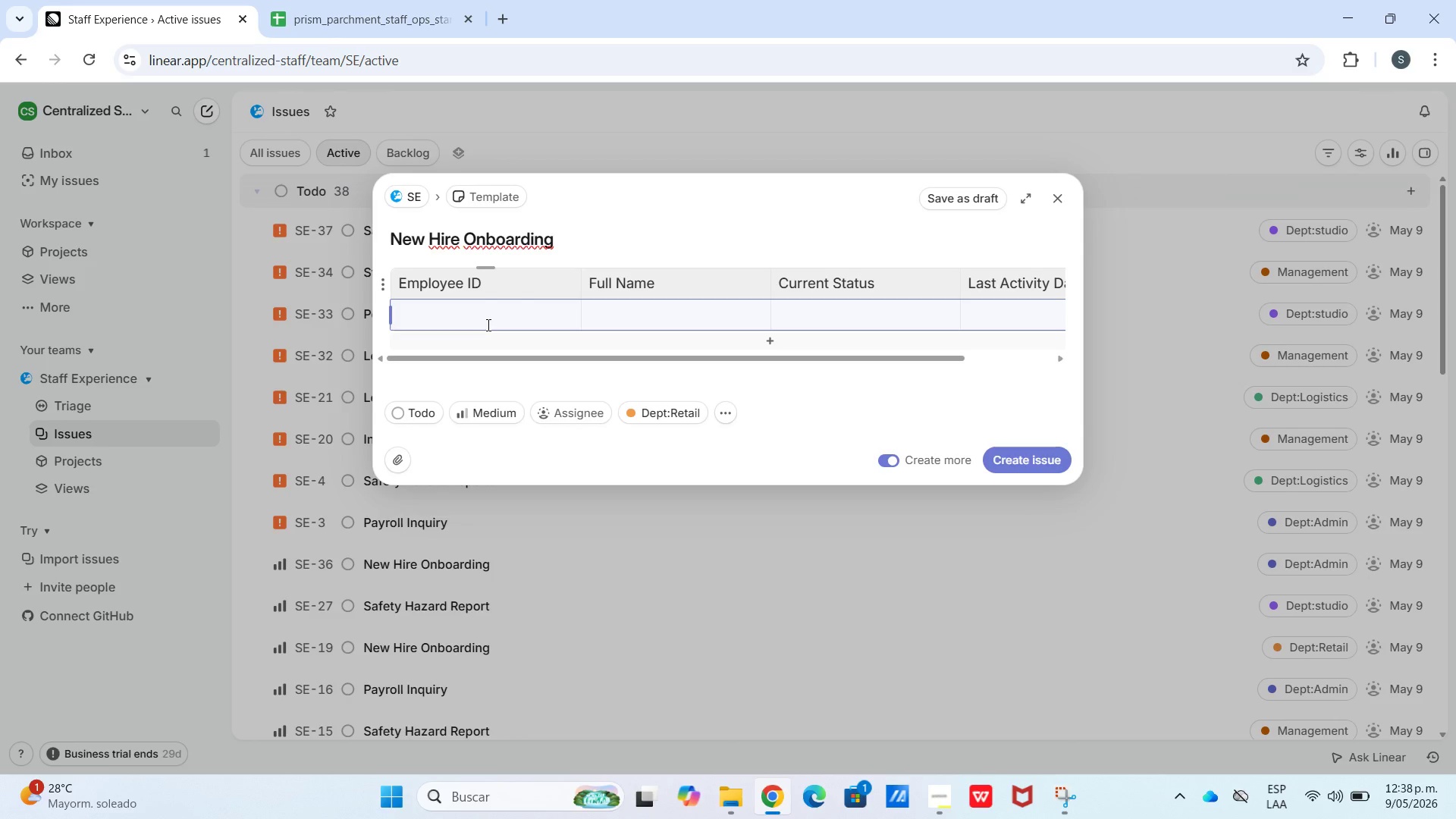 
key(Meta+V)
 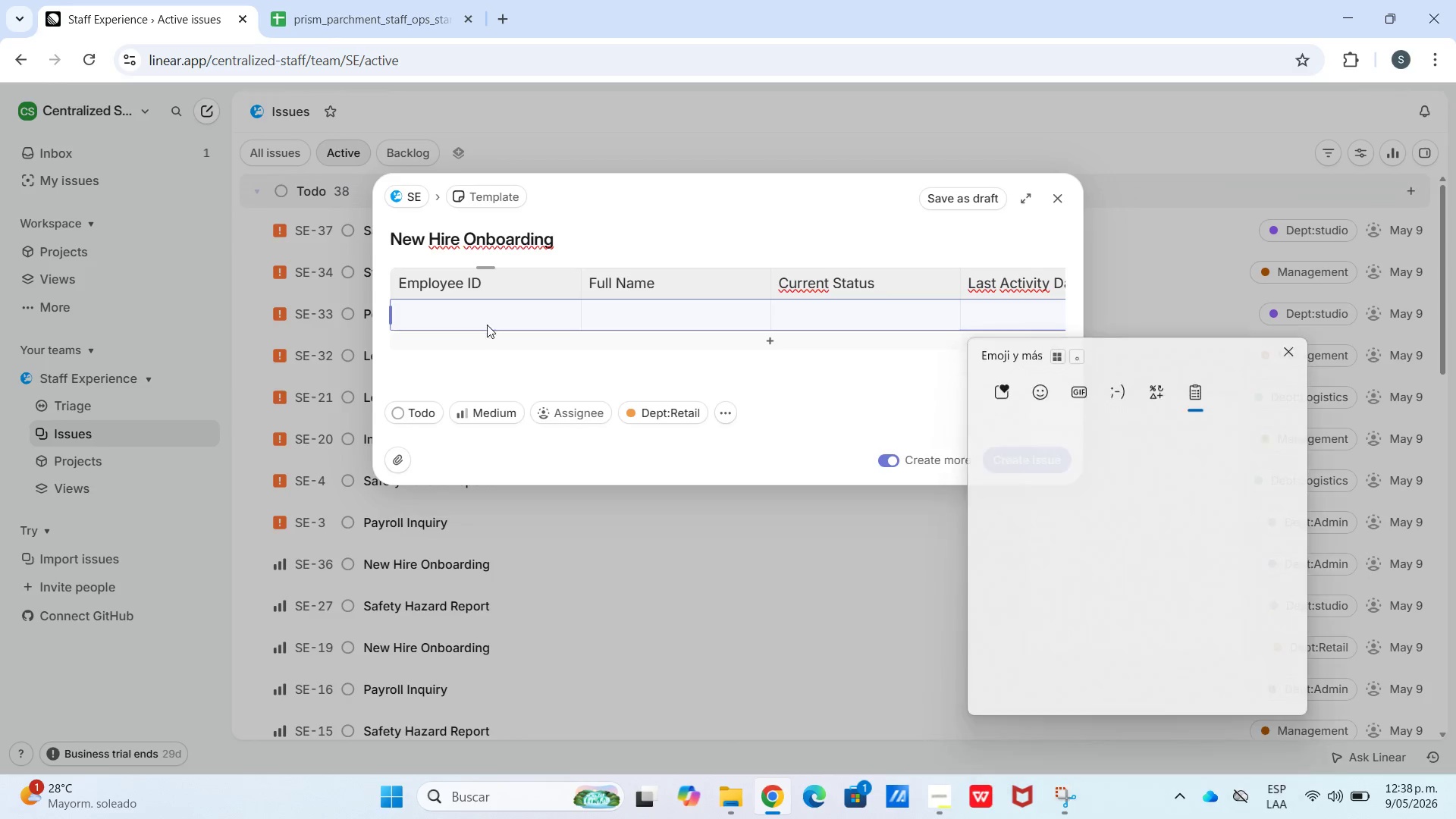 
left_click_drag(start_coordinate=[487, 325], to_coordinate=[494, 352])
 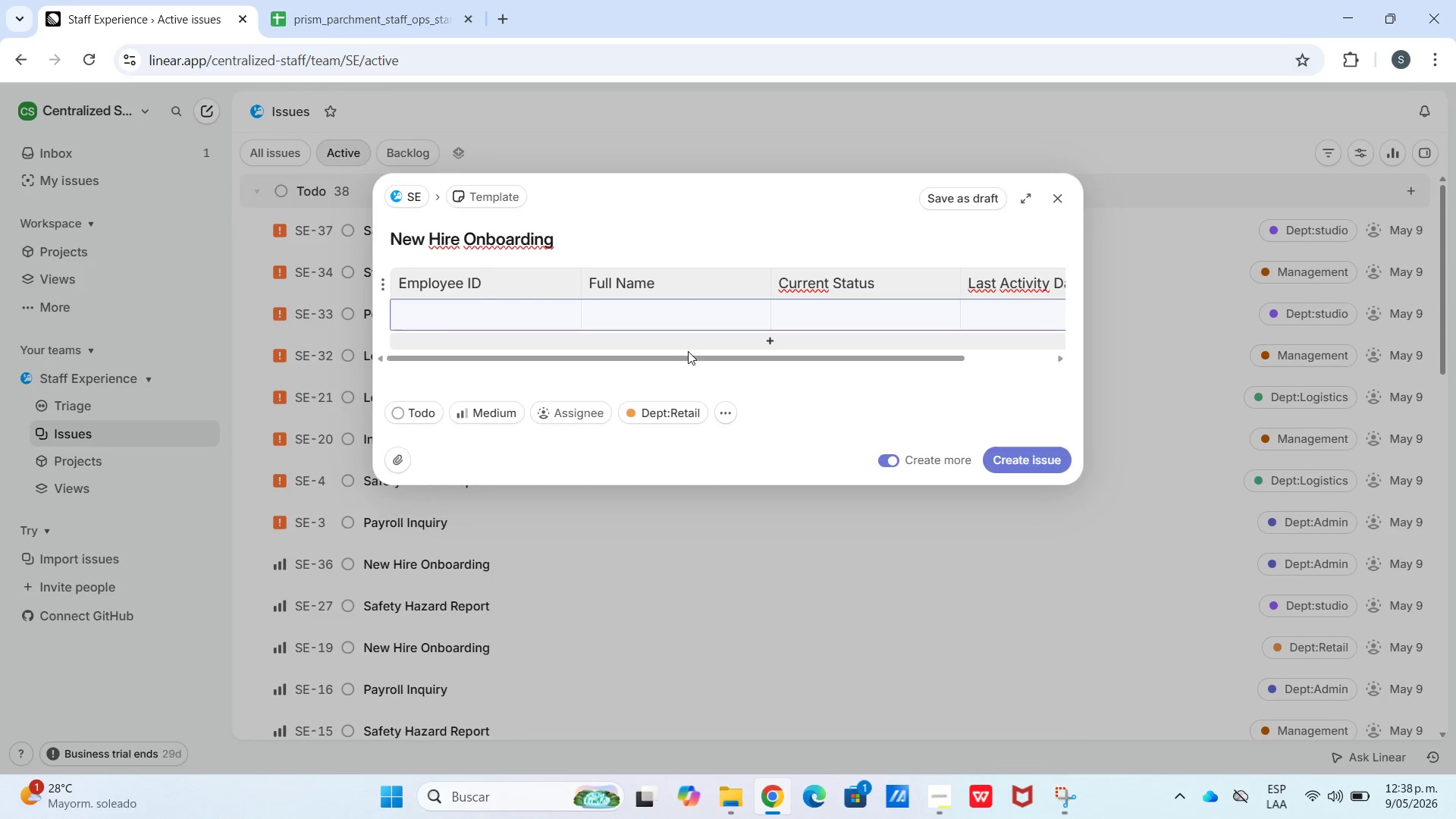 
key(Alt+AltLeft)
 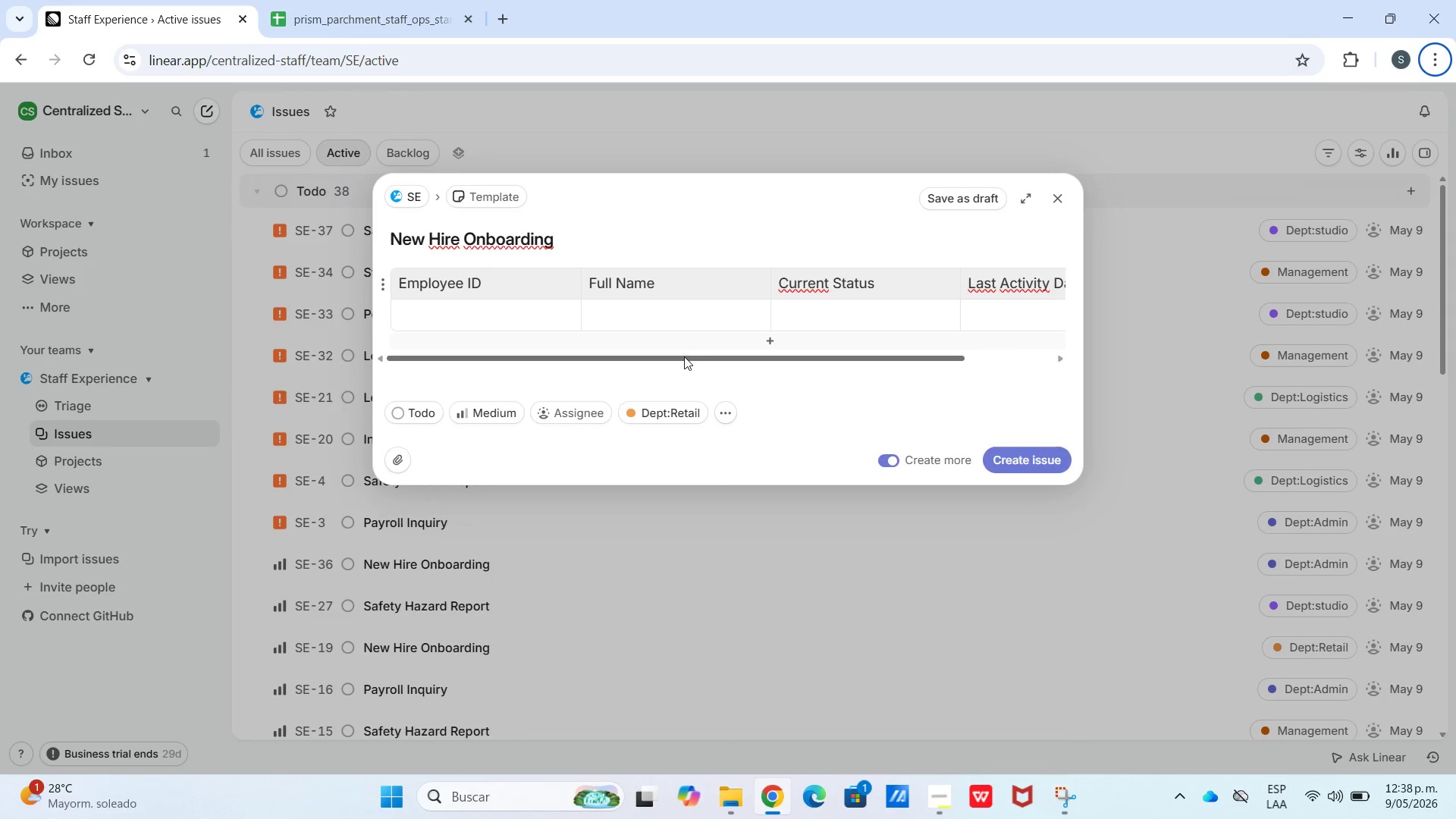 
key(Meta+V)
 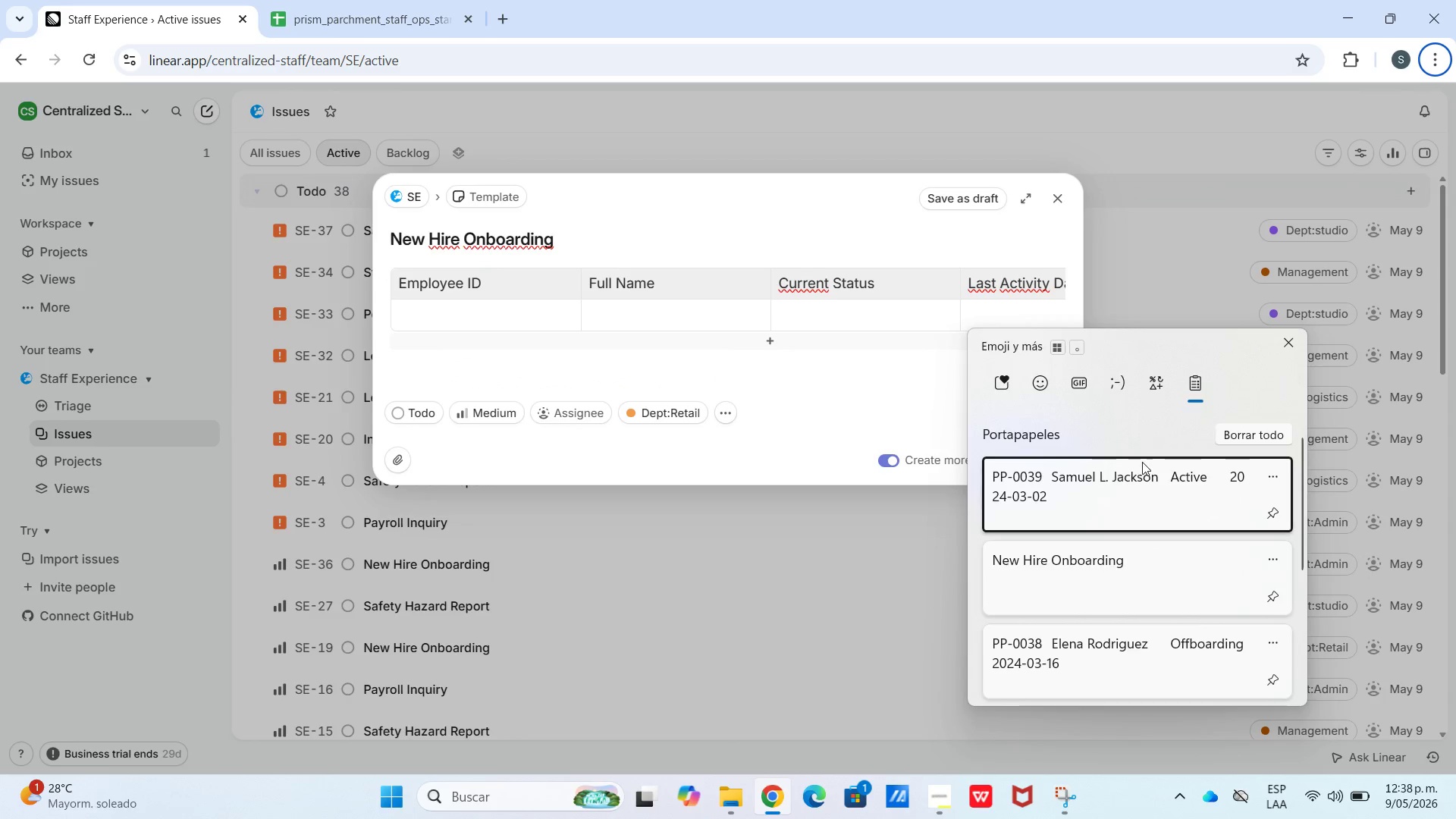 
key(Control+ControlLeft)
 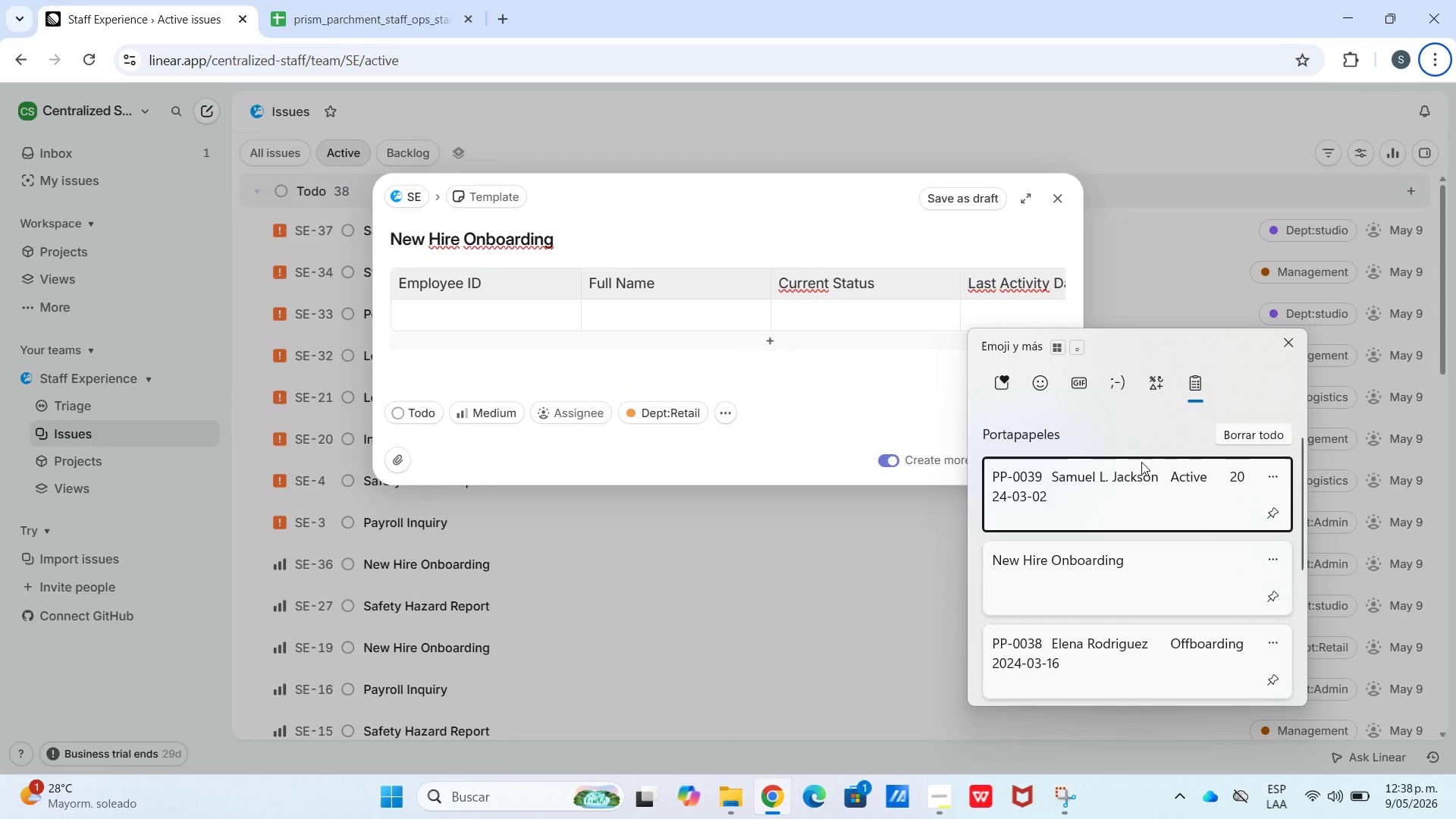 
key(Control+V)
 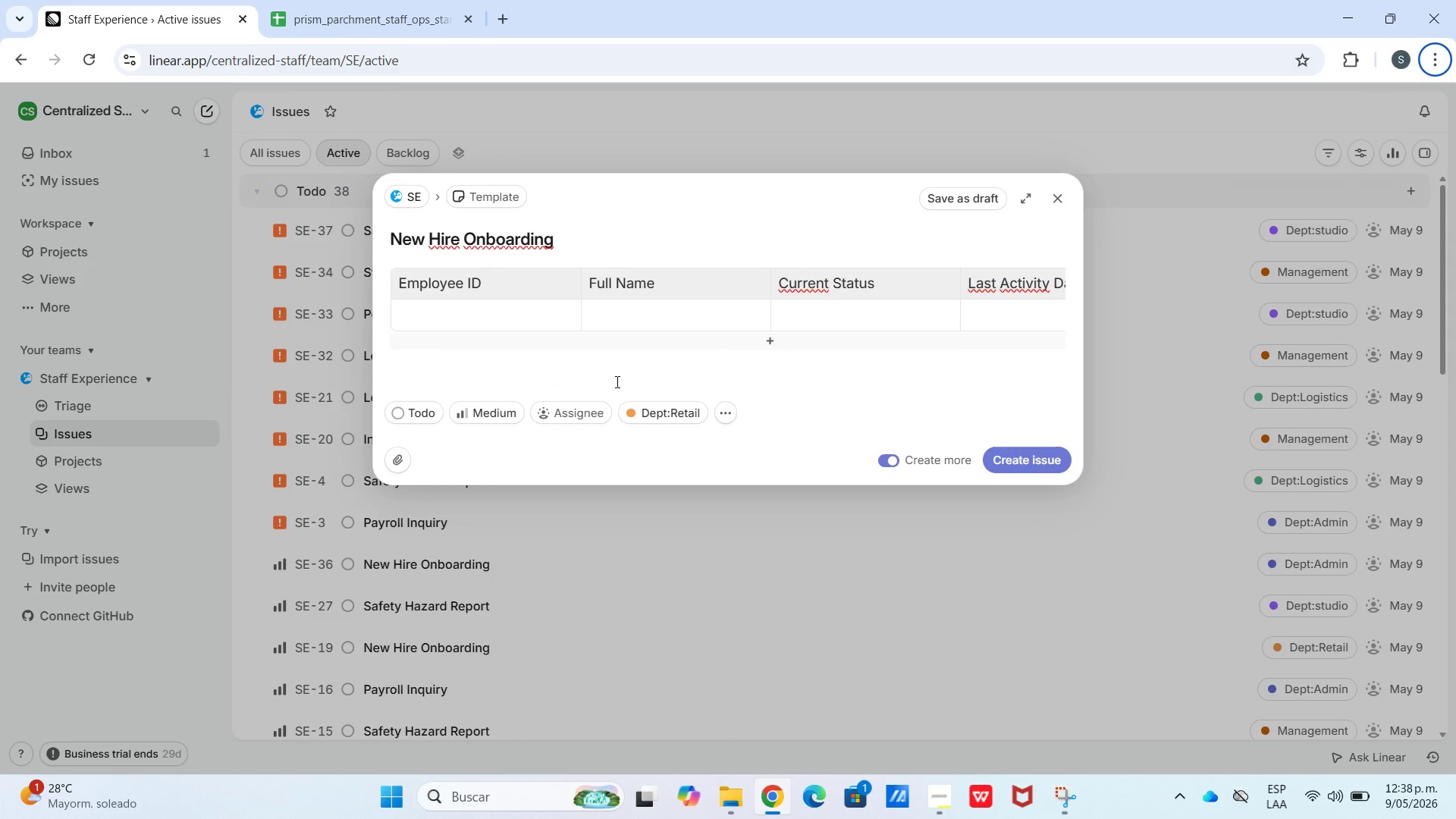 
key(Meta+V)
 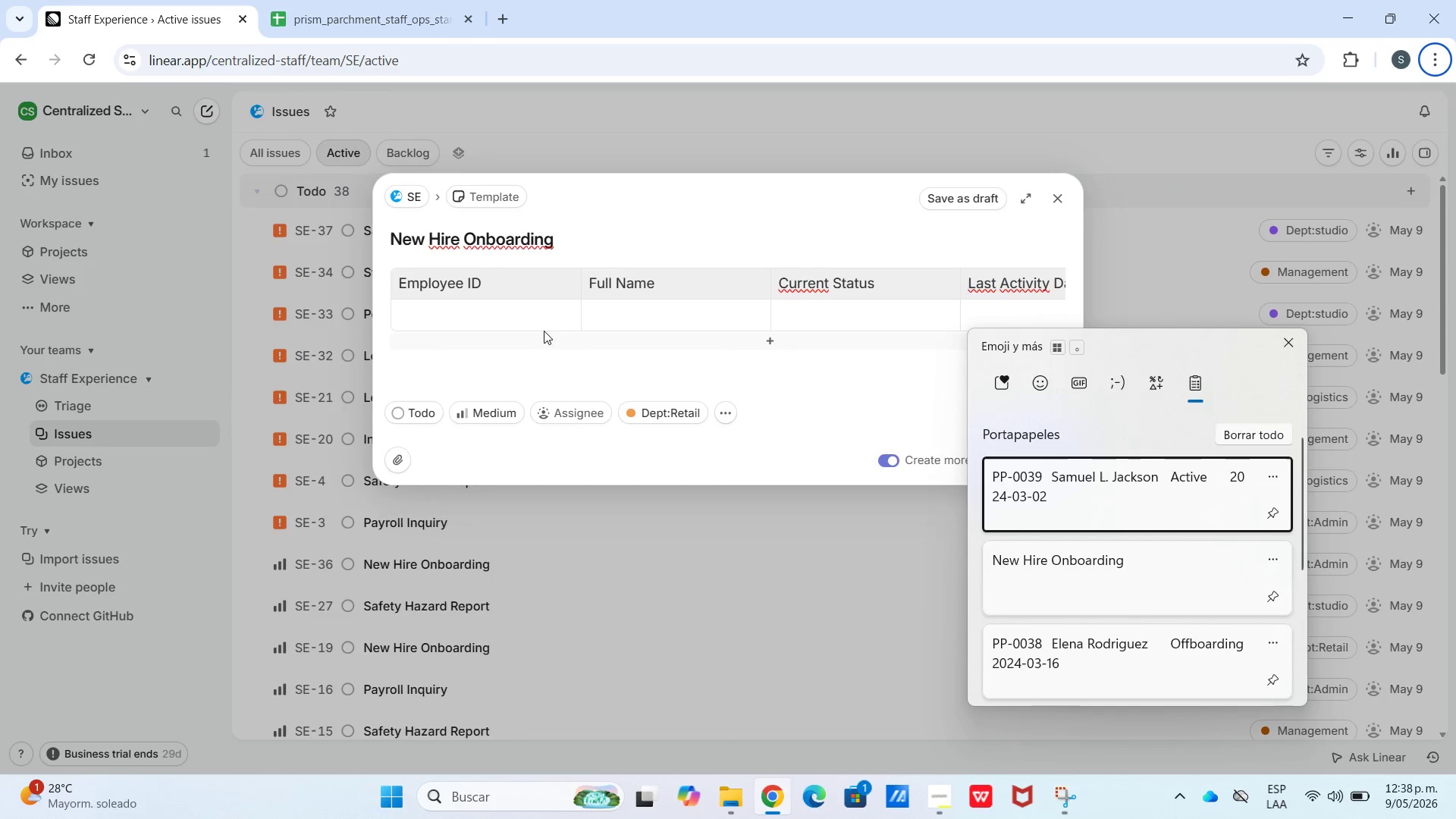 
left_click([541, 330])
 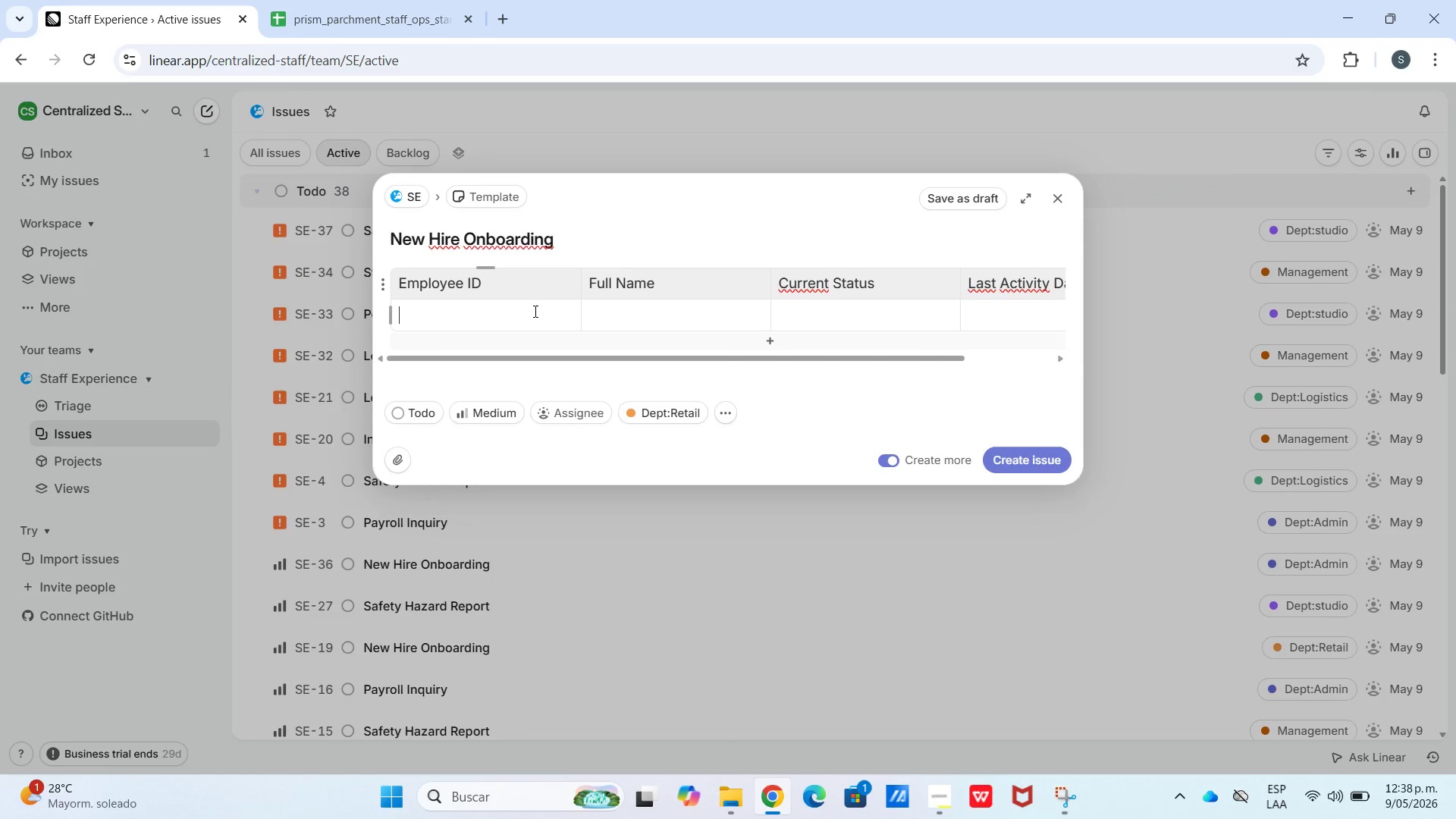 
key(Meta+V)
 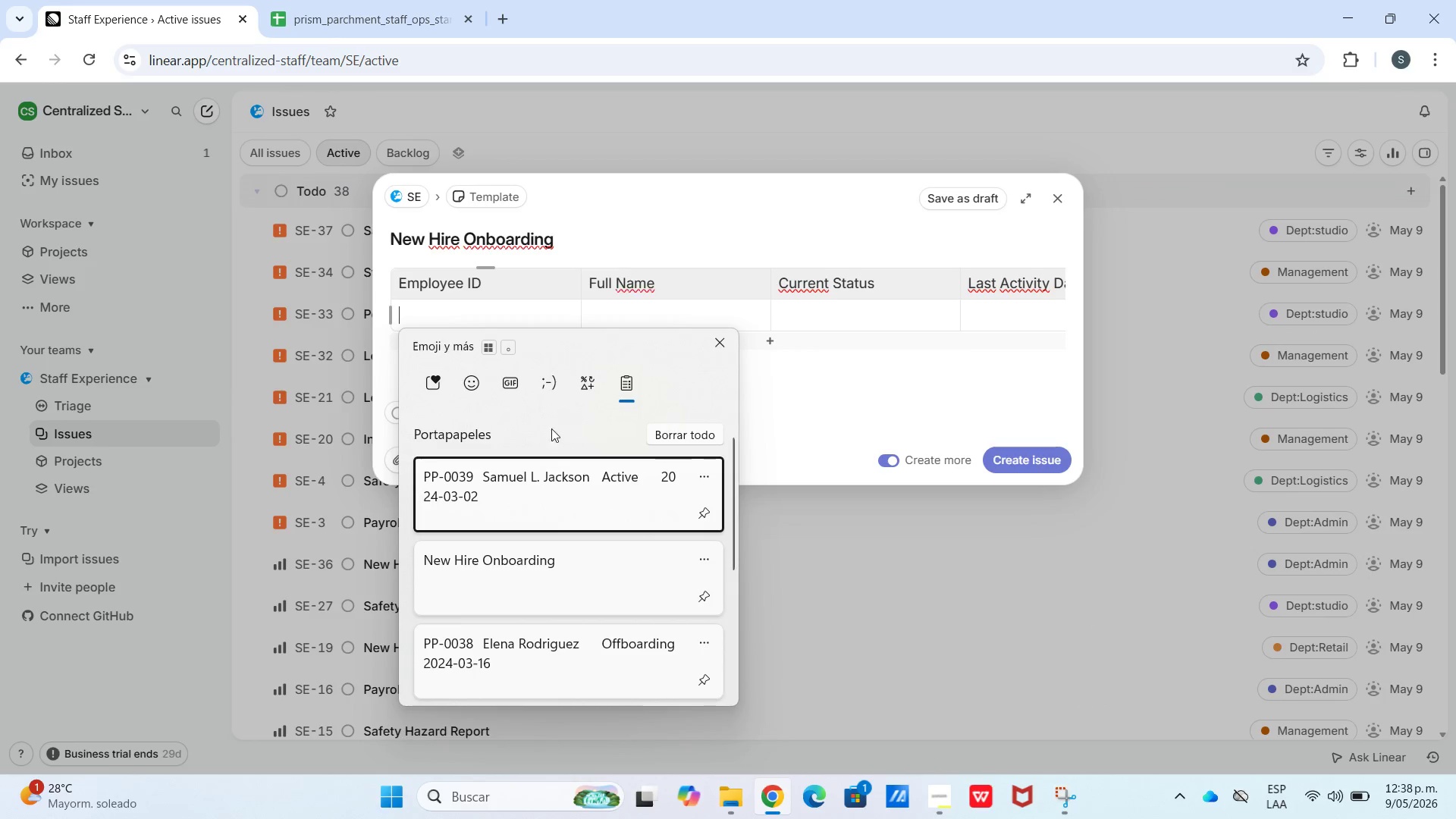 
left_click([553, 479])
 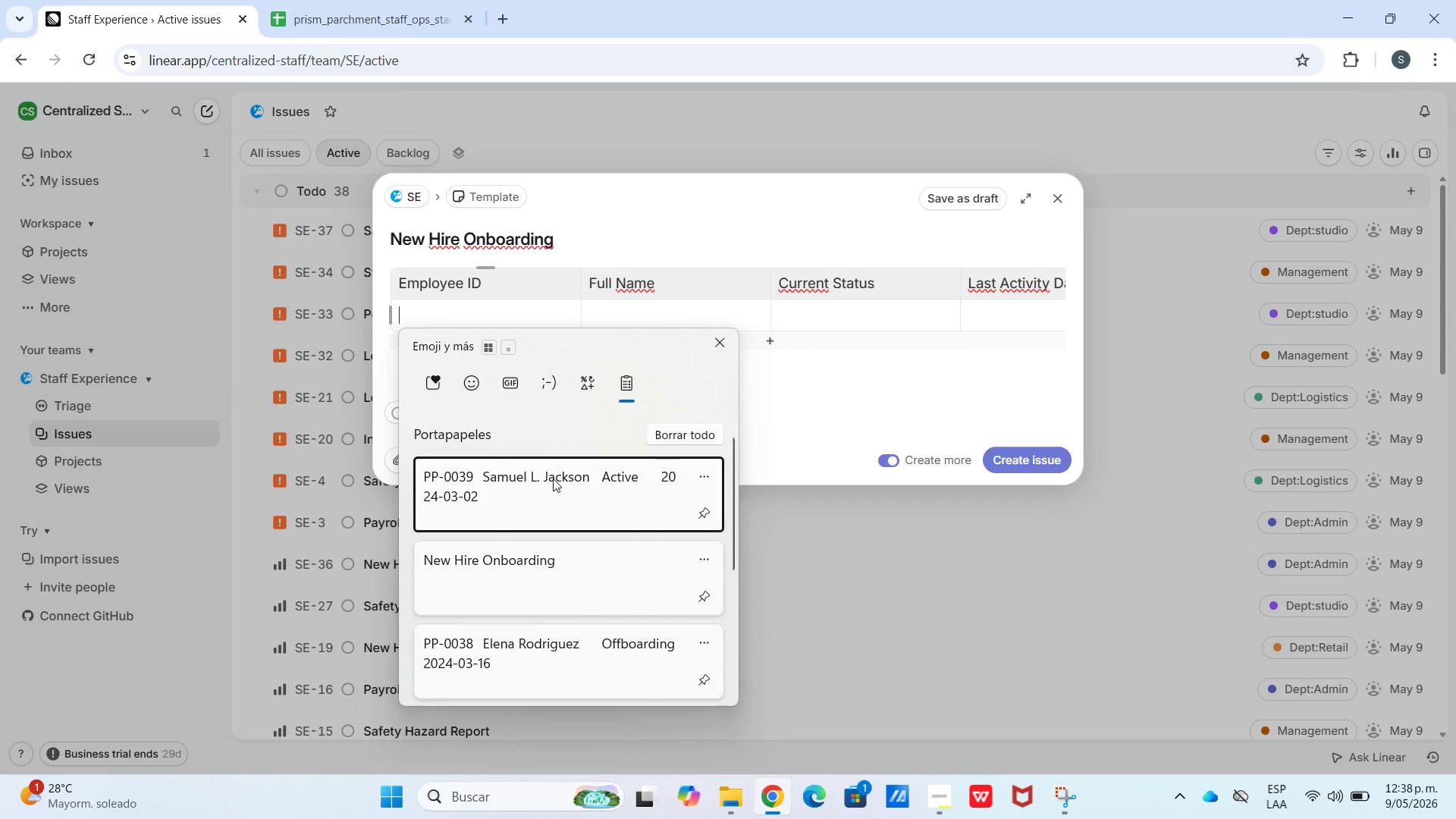 
key(Control+ControlLeft)
 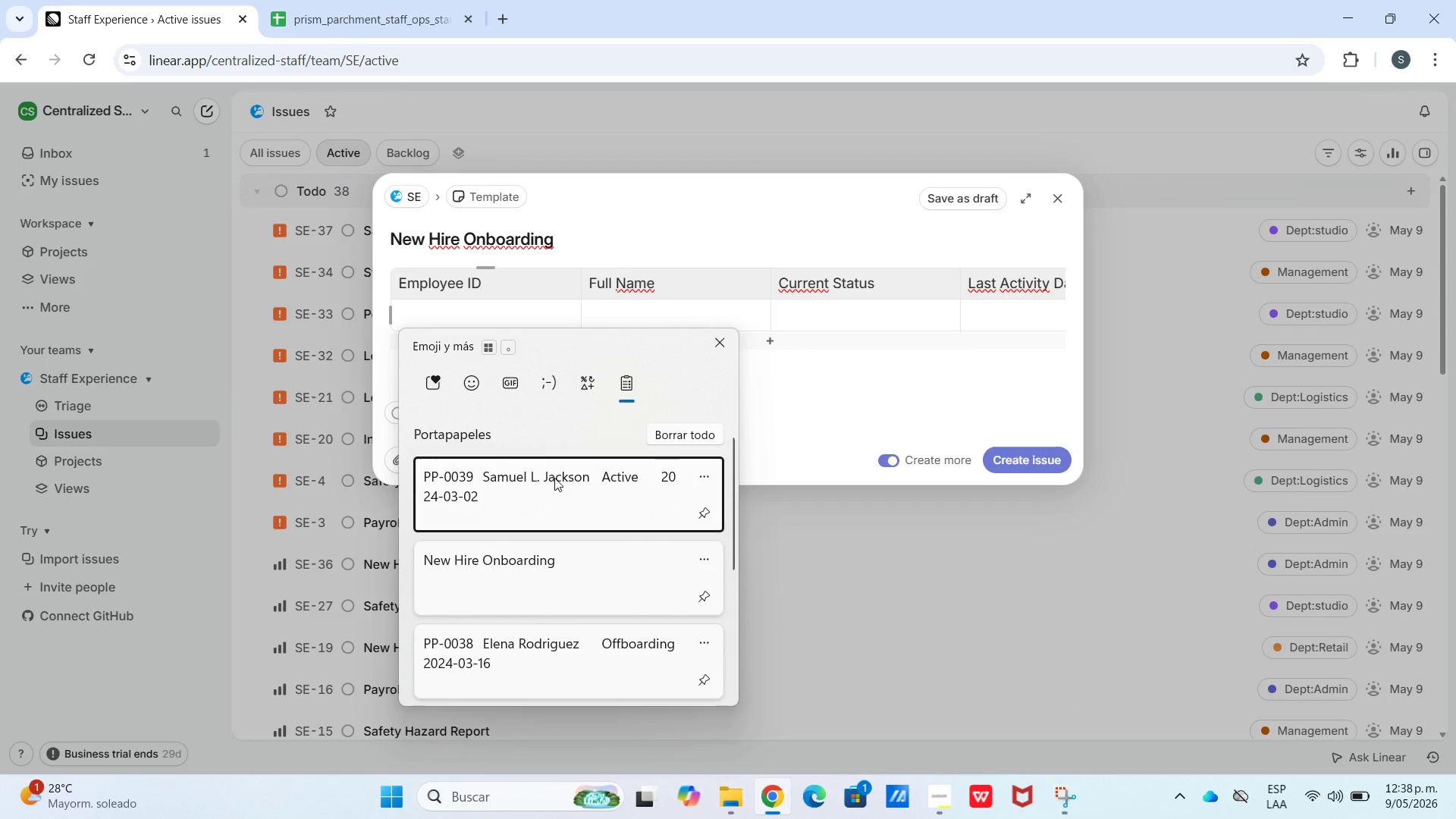 
hold_key(key=V, duration=21.44)
 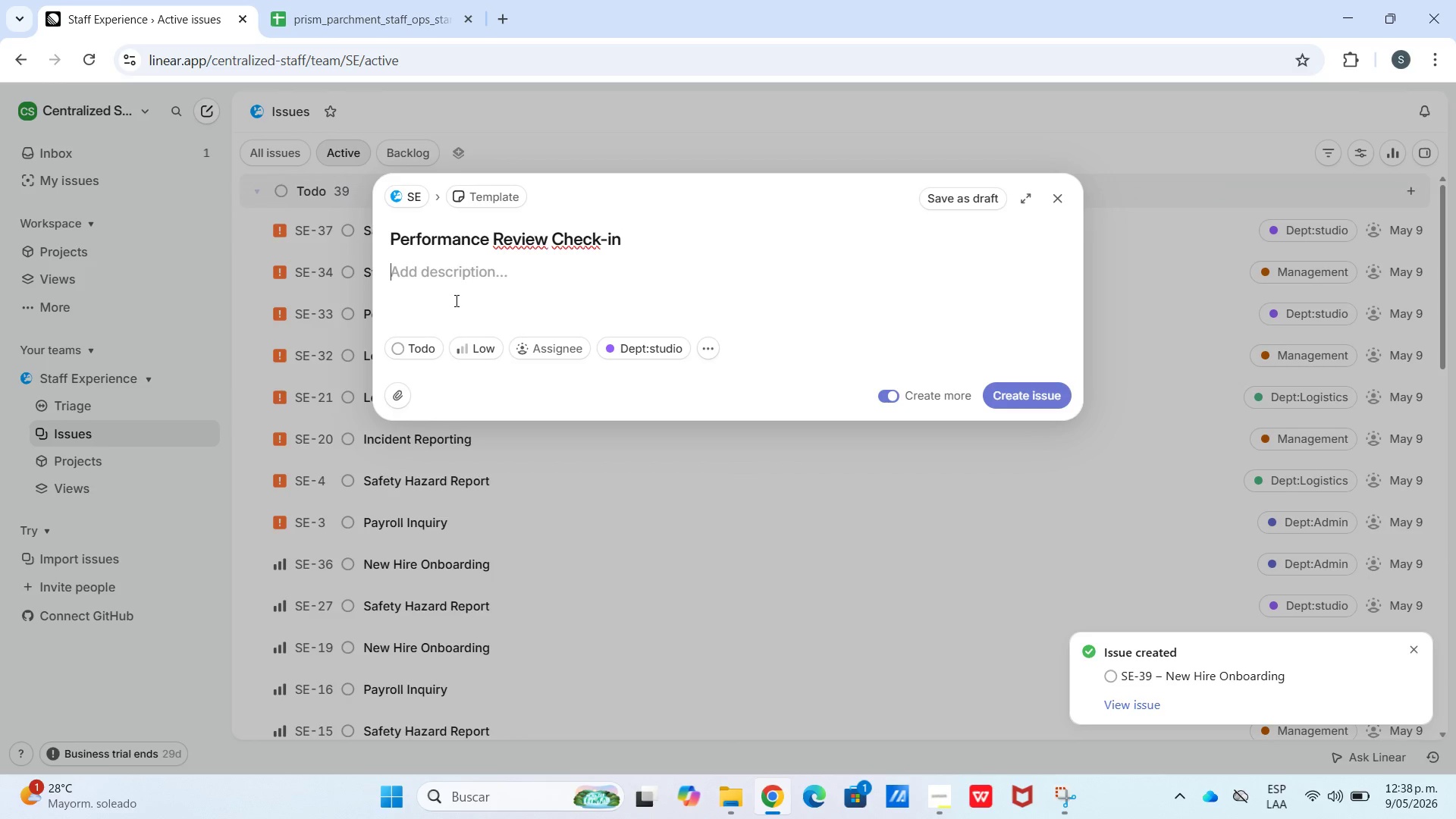 
left_click([349, 0])
 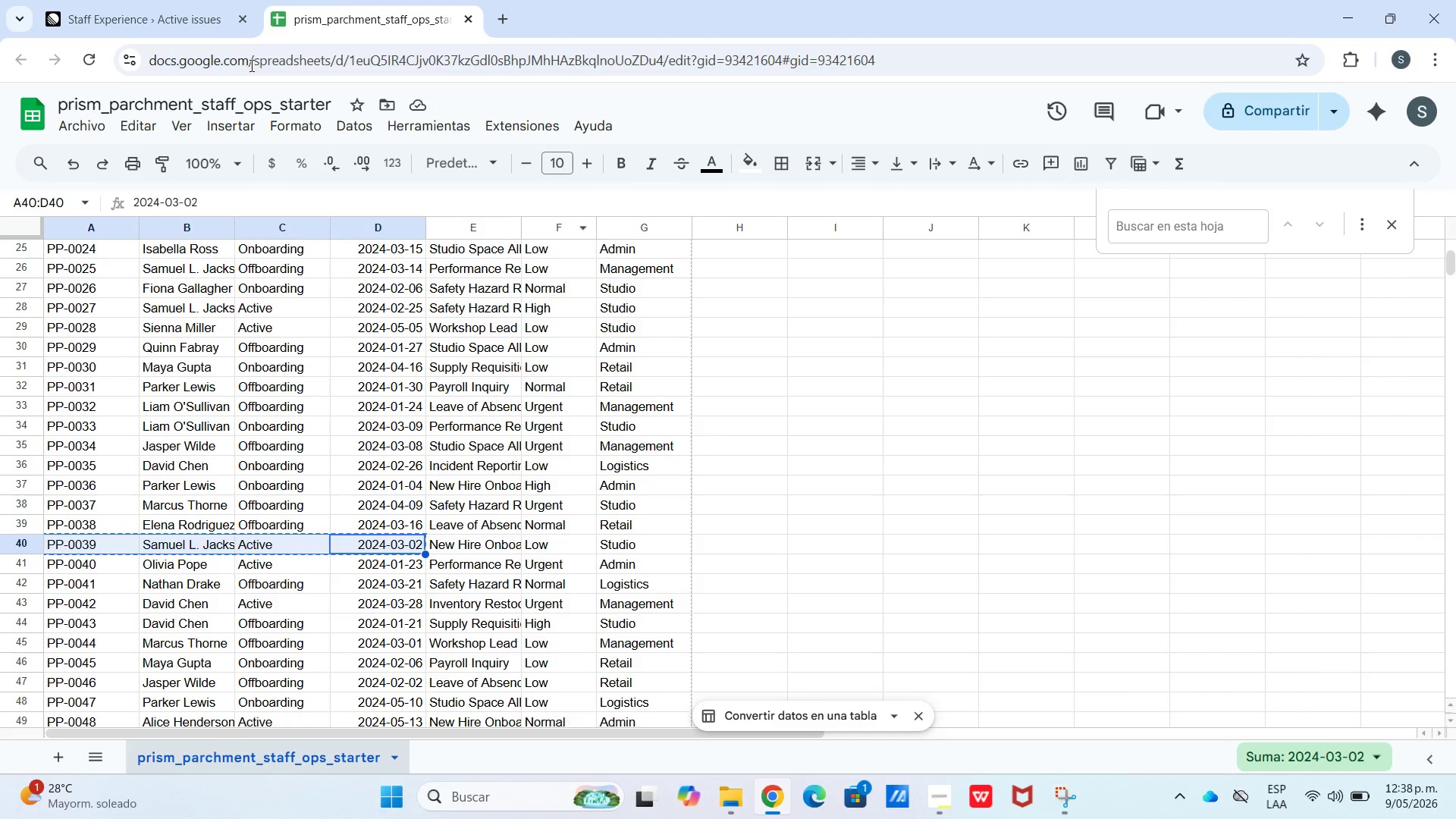 
left_click([143, 0])
 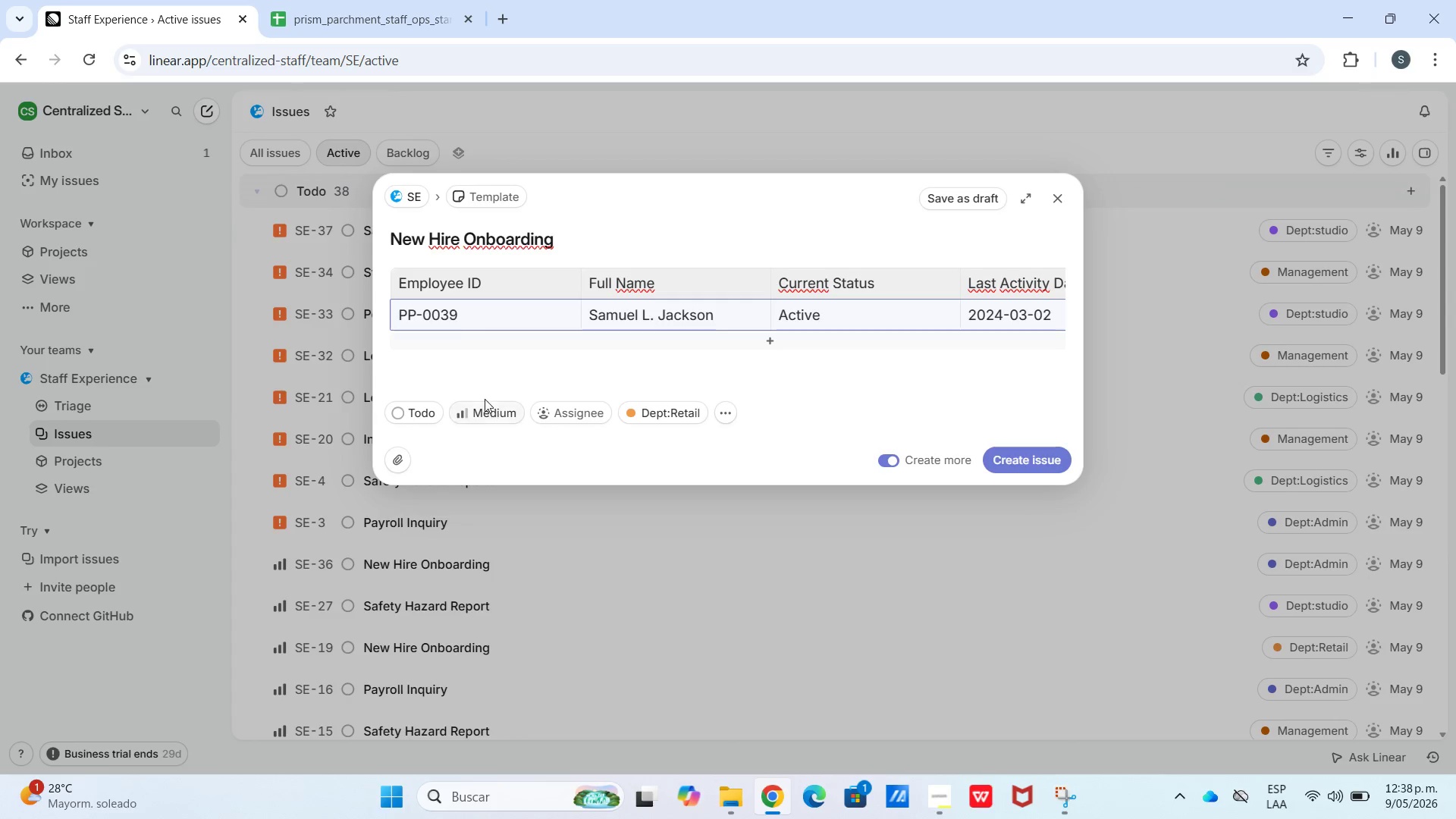 
double_click([494, 425])
 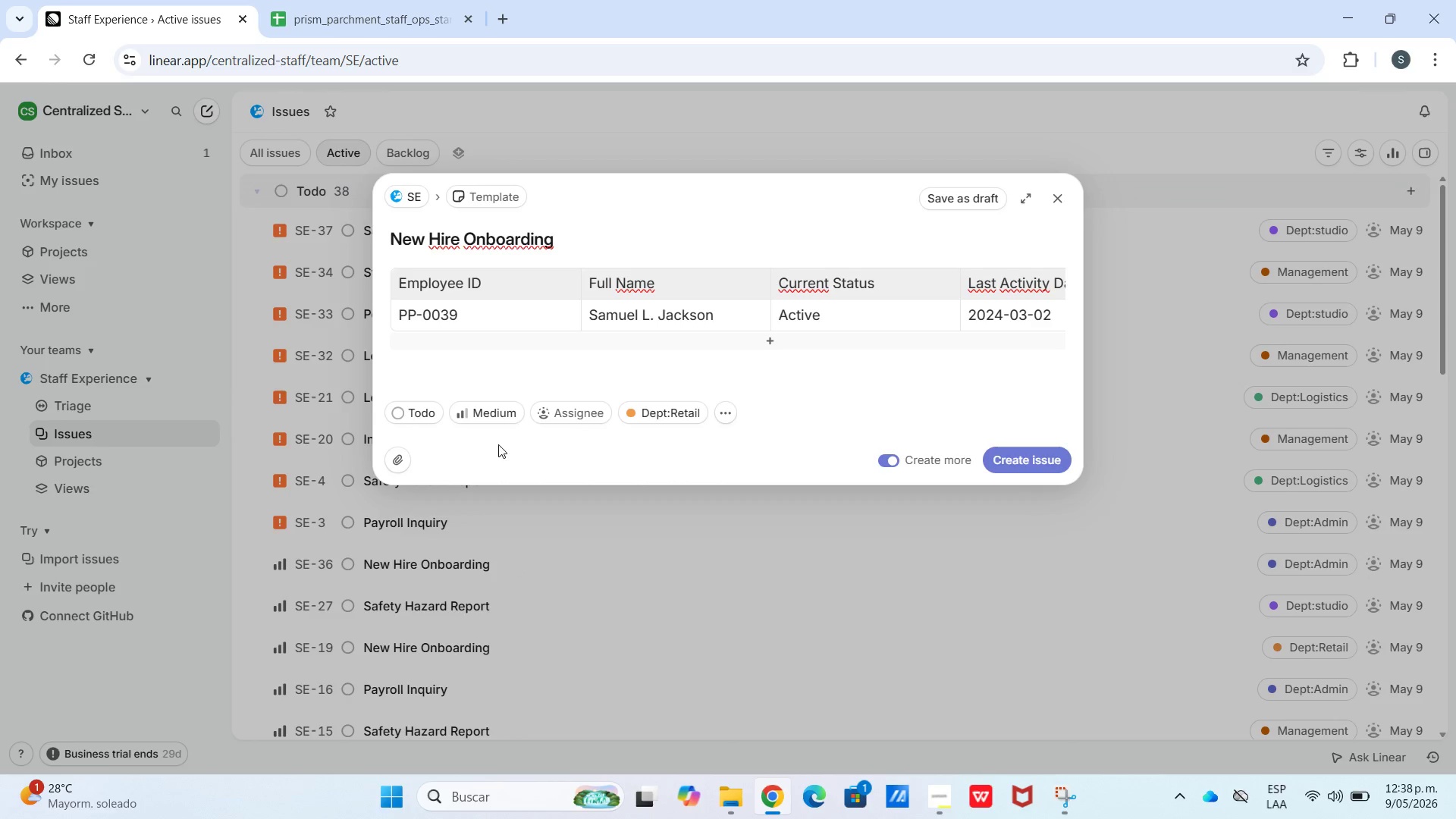 
left_click([489, 410])
 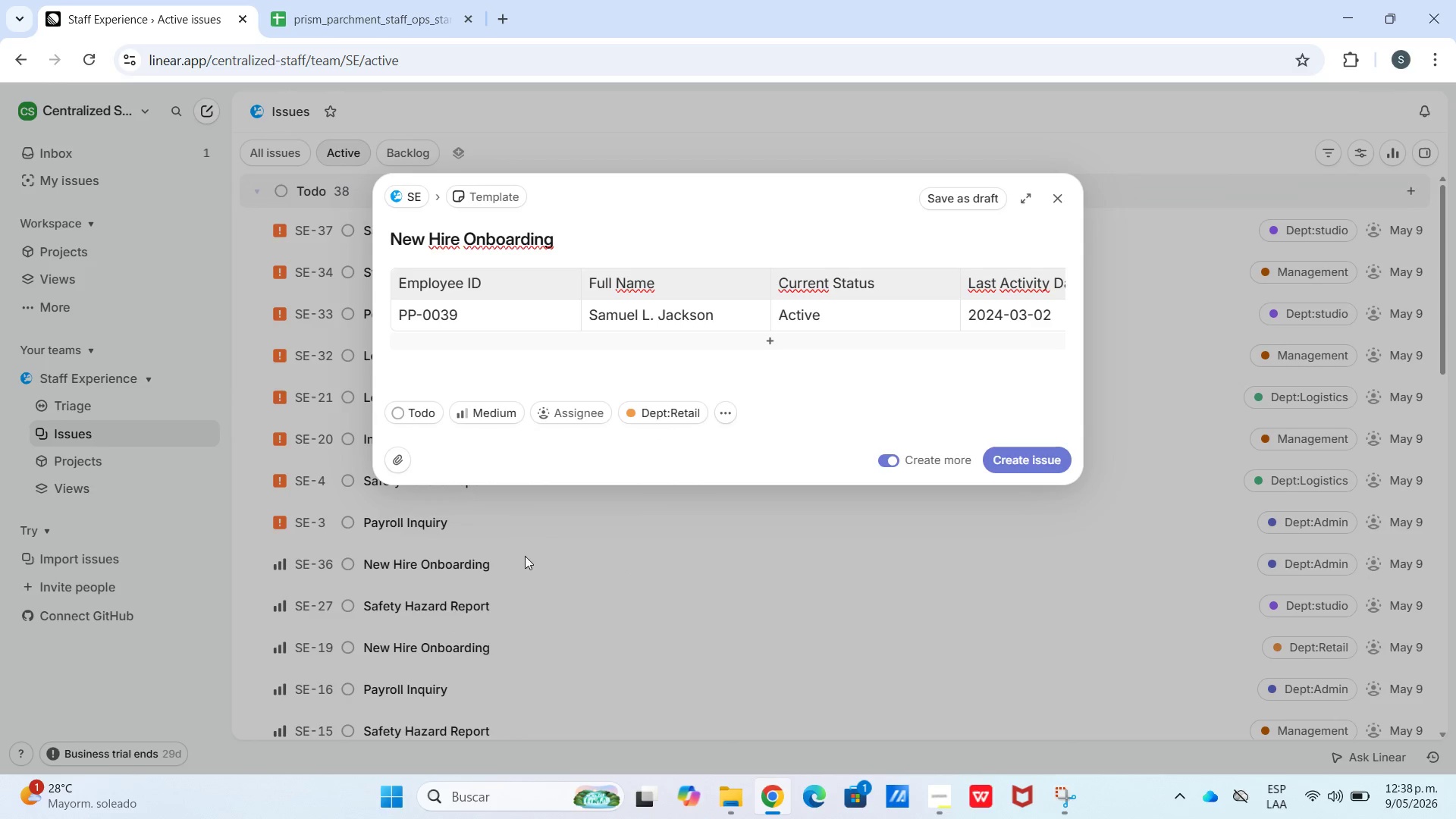 
left_click([485, 397])
 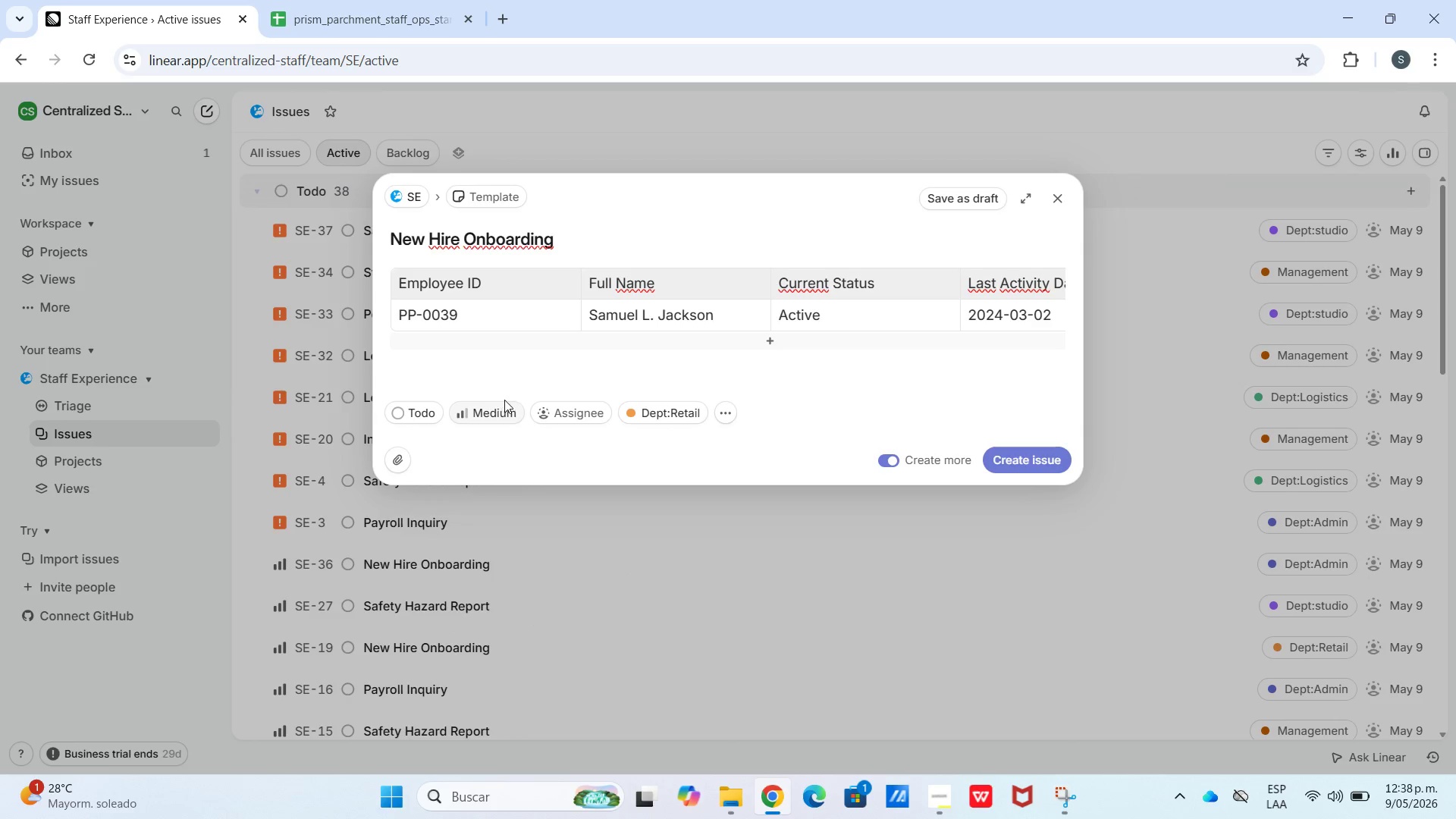 
double_click([496, 419])
 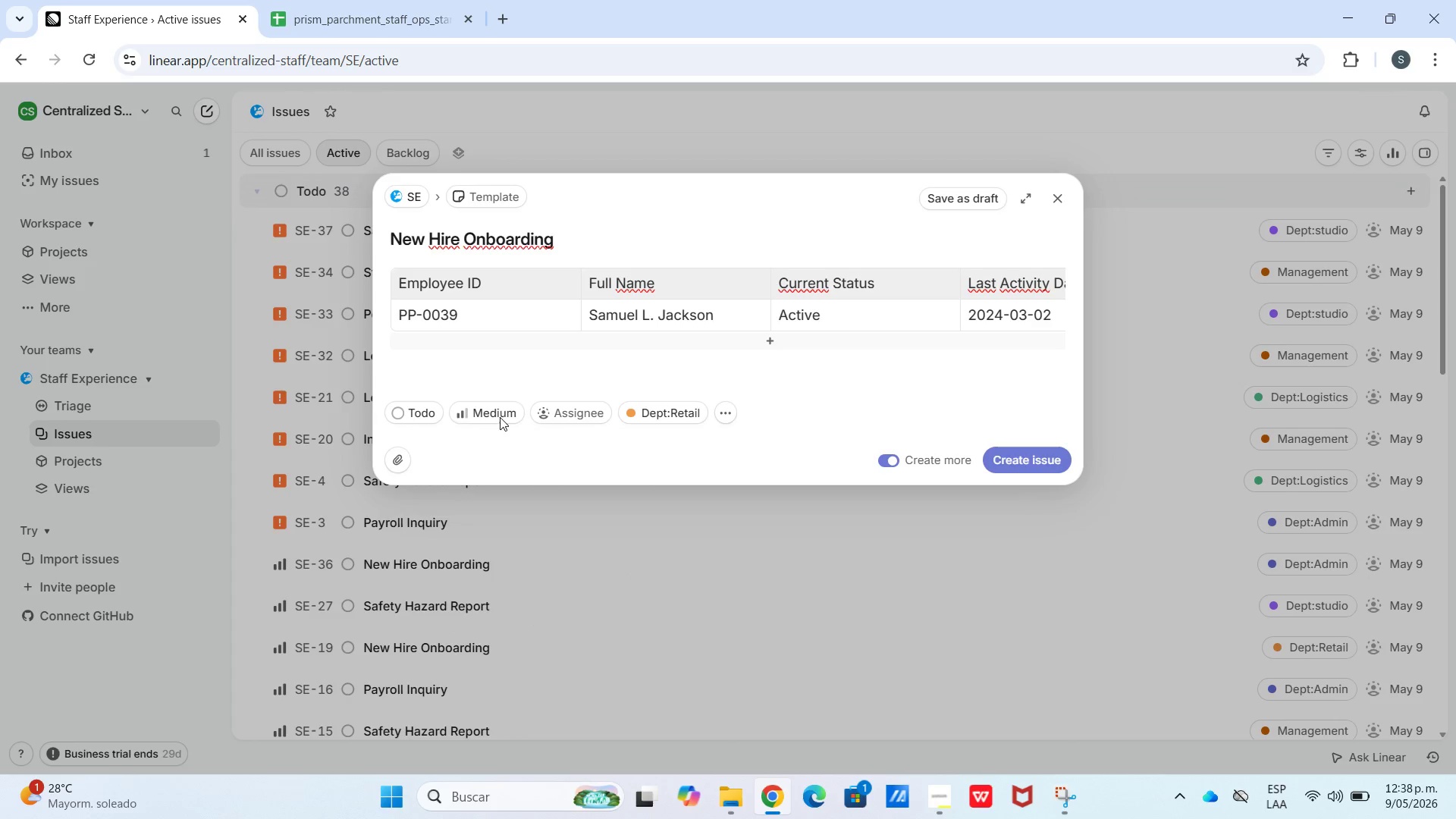 
triple_click([500, 412])
 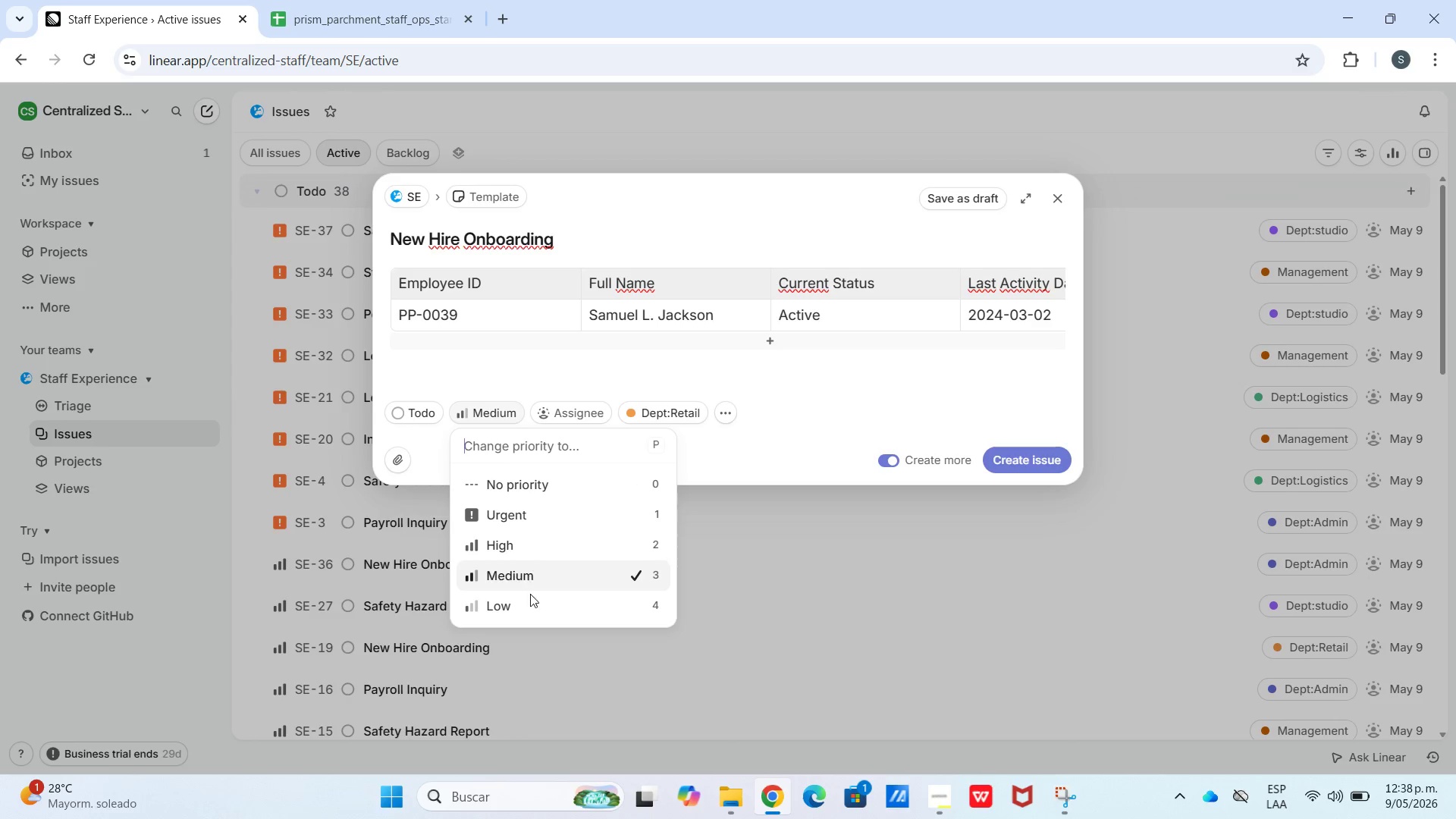 
left_click([532, 604])
 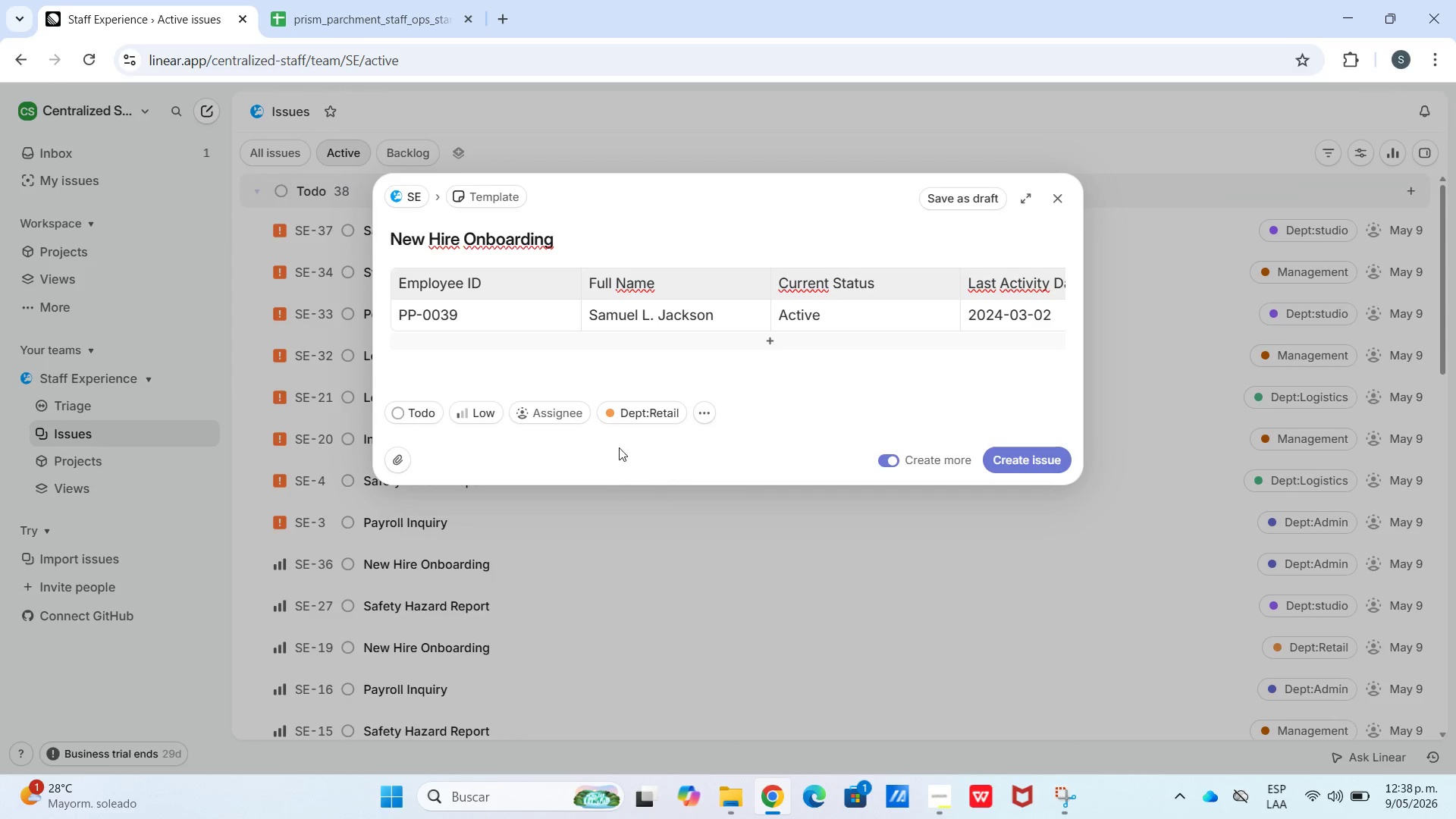 
left_click([645, 397])
 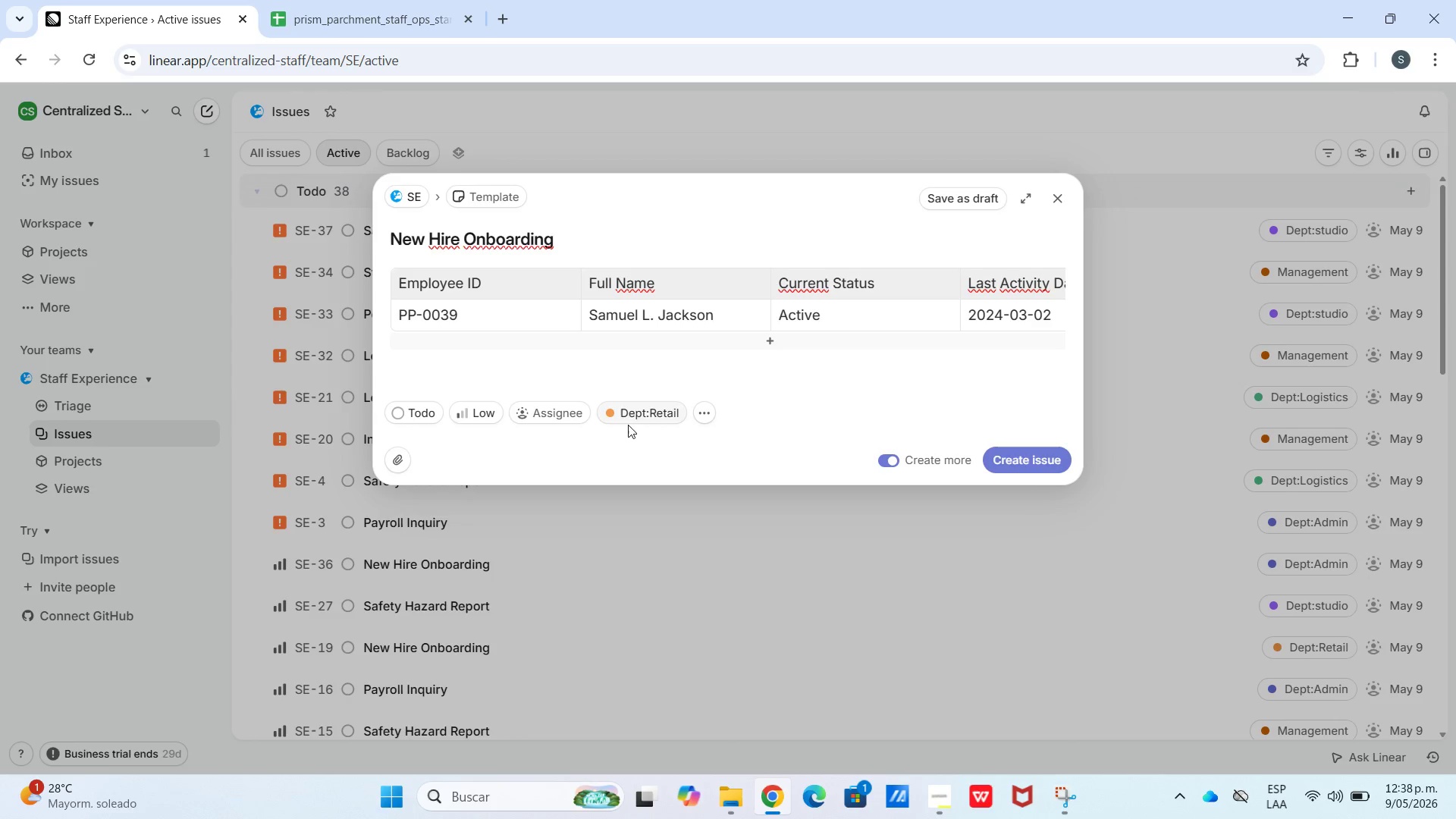 
left_click_drag(start_coordinate=[630, 410], to_coordinate=[631, 397])
 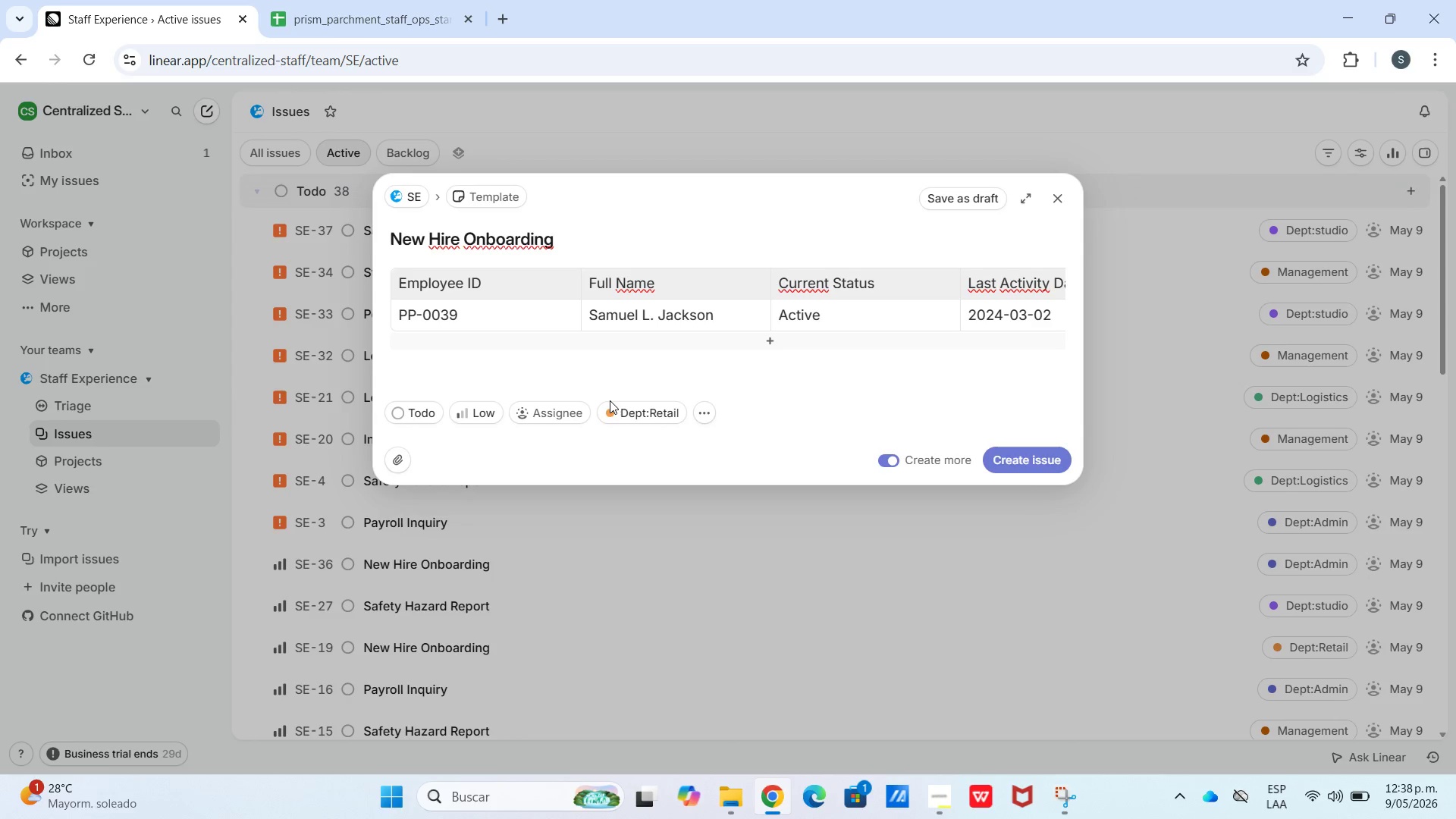 
double_click([623, 410])
 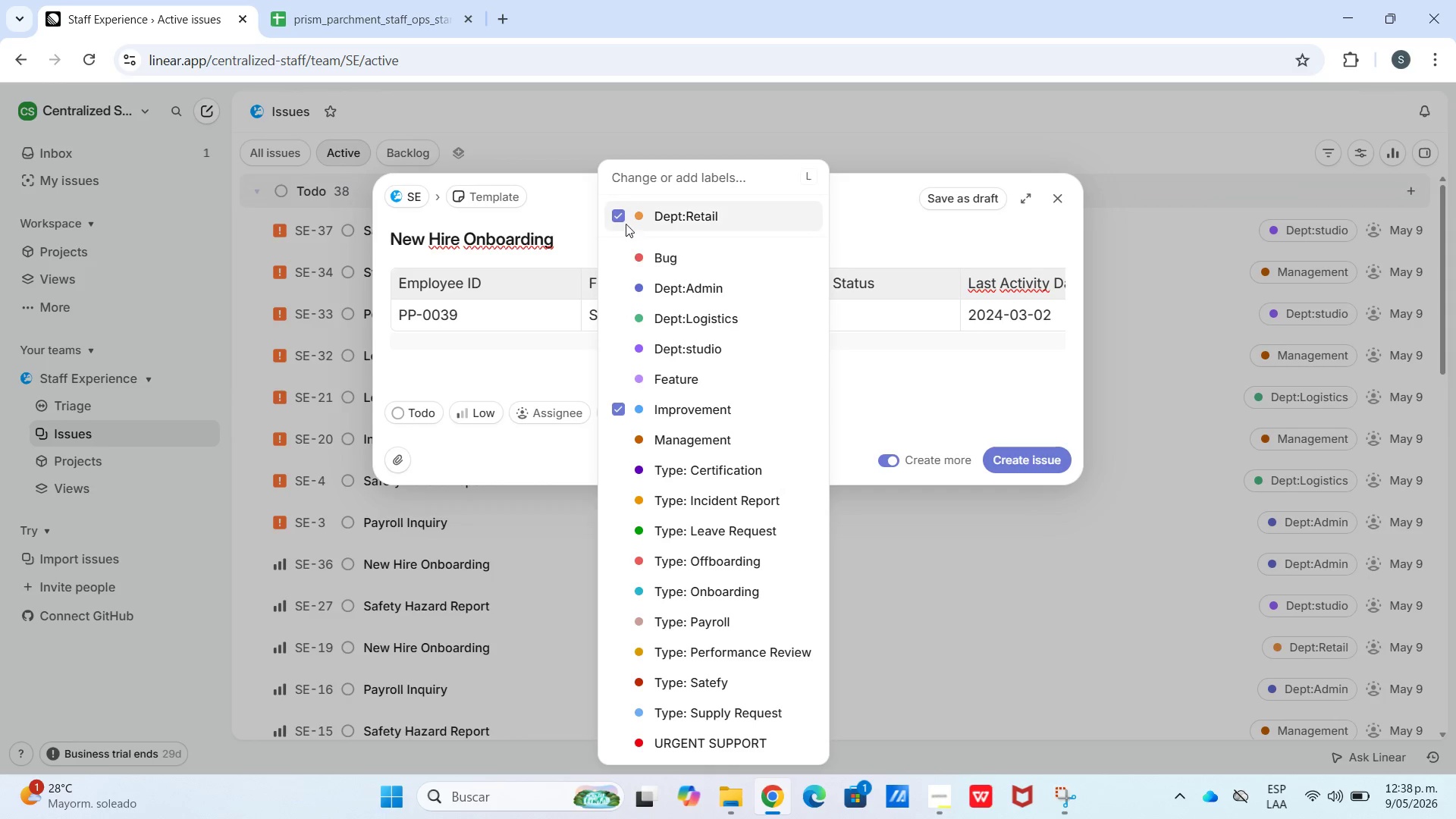 
left_click([626, 209])
 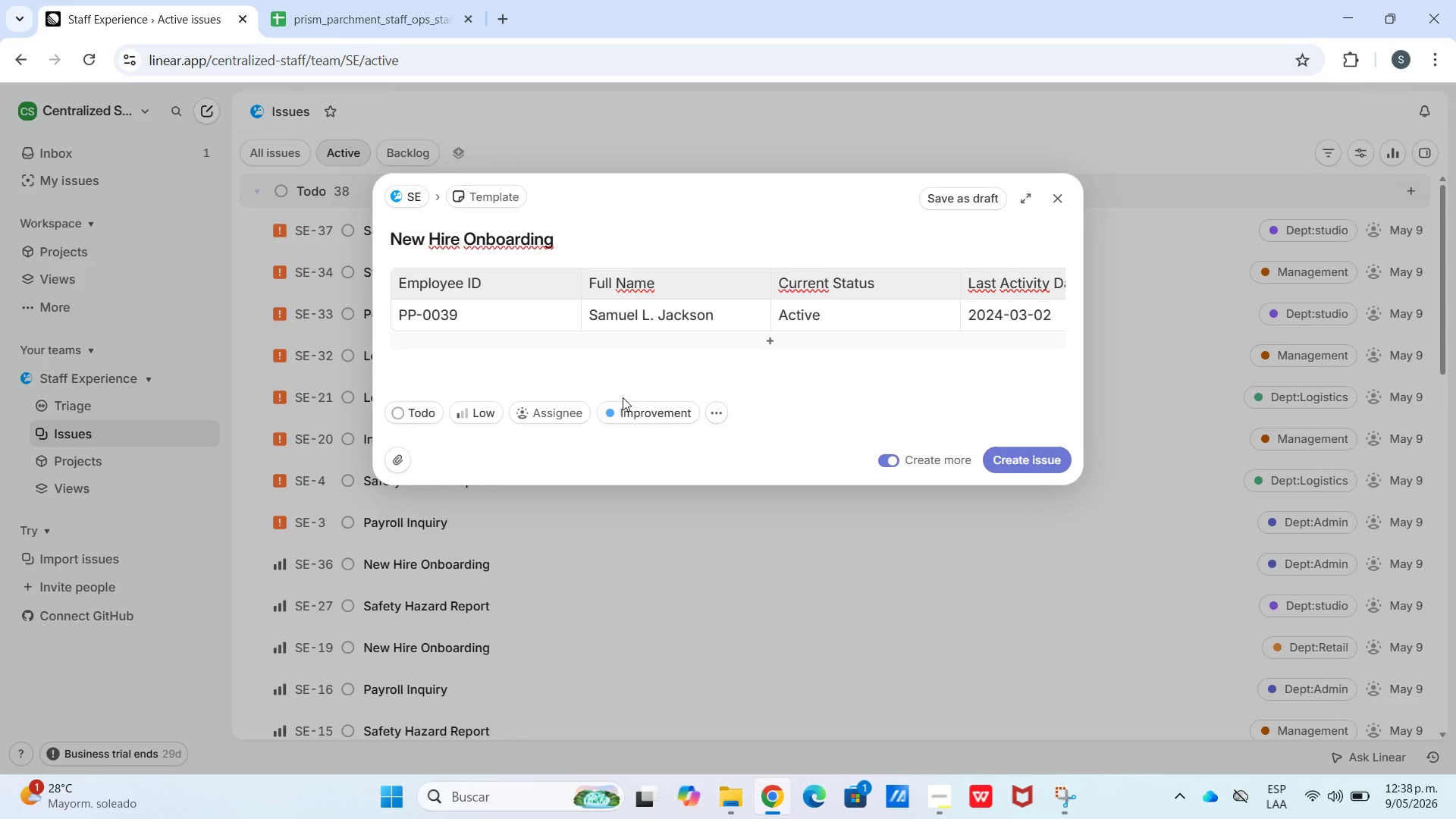 
left_click([627, 416])
 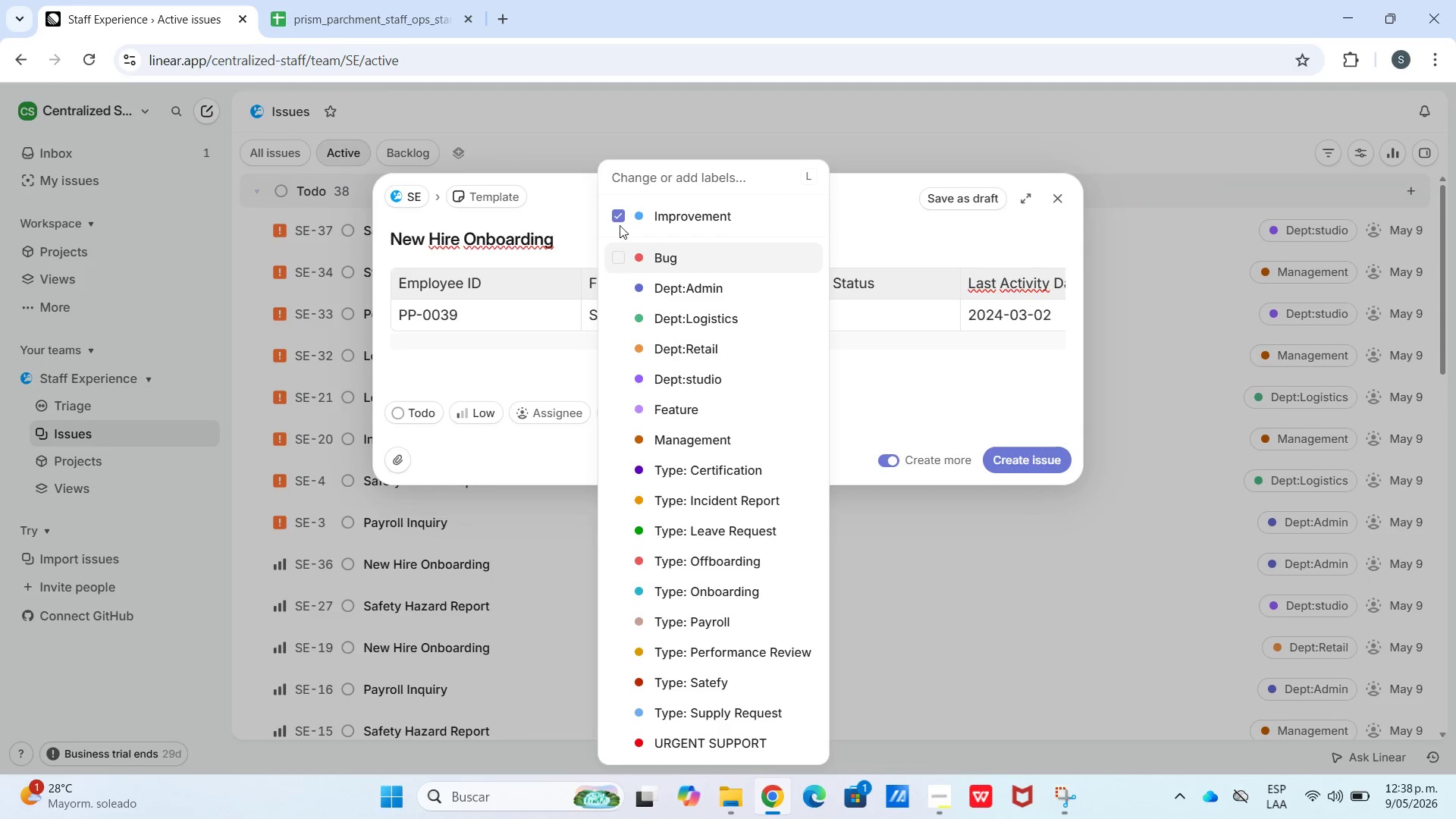 
left_click([621, 213])
 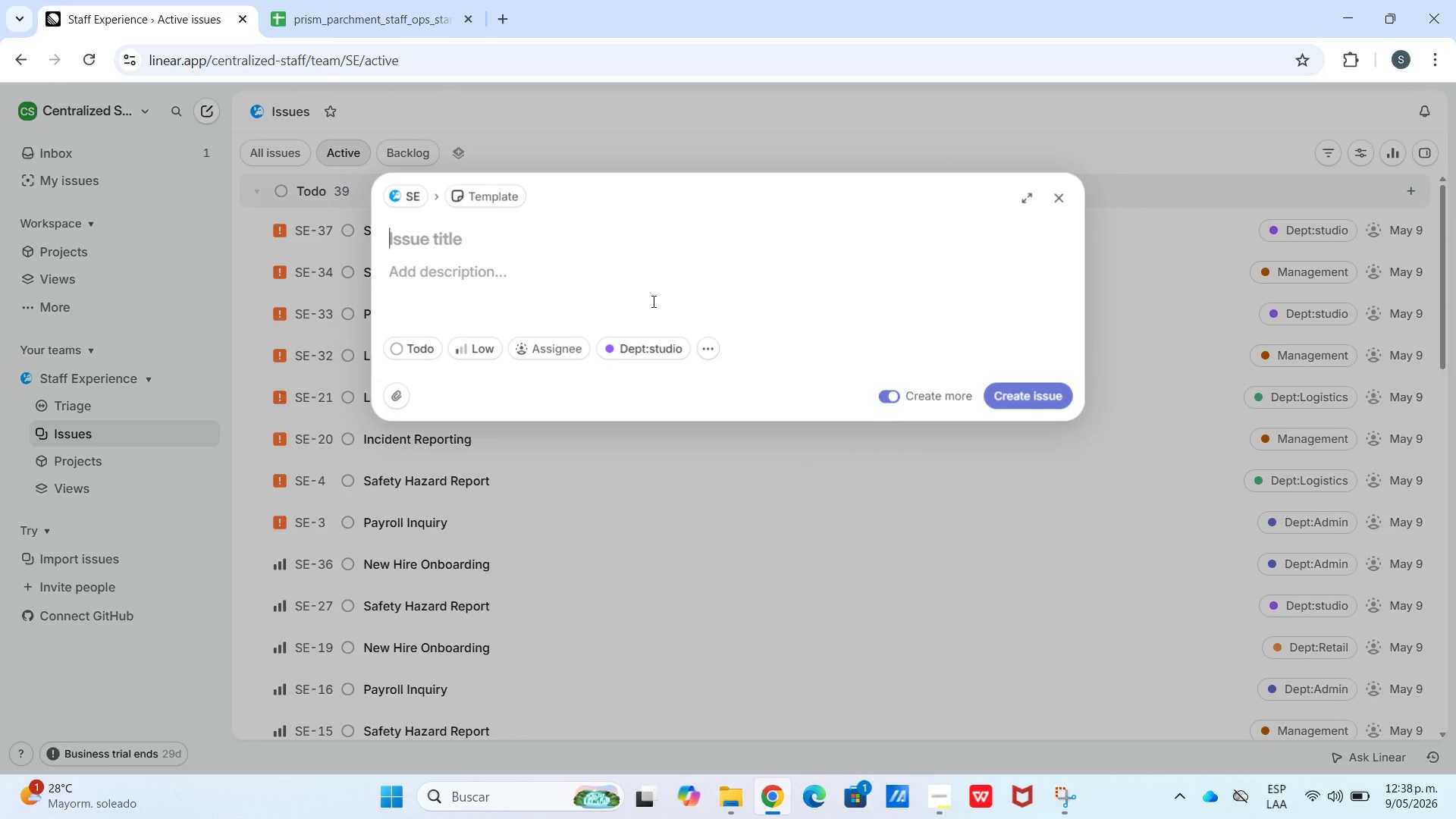 
left_click([380, 4])
 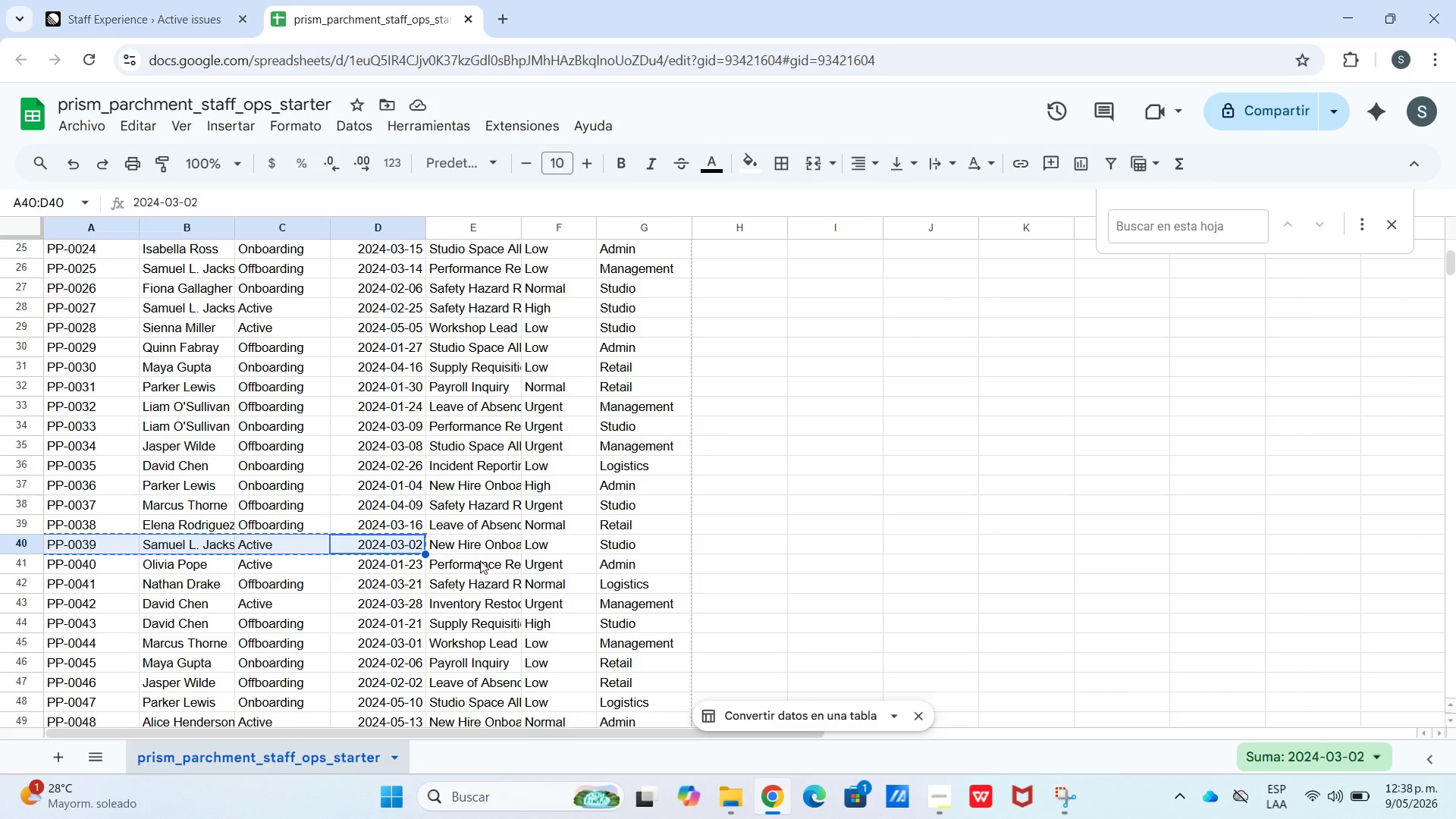 
key(Control+C)
 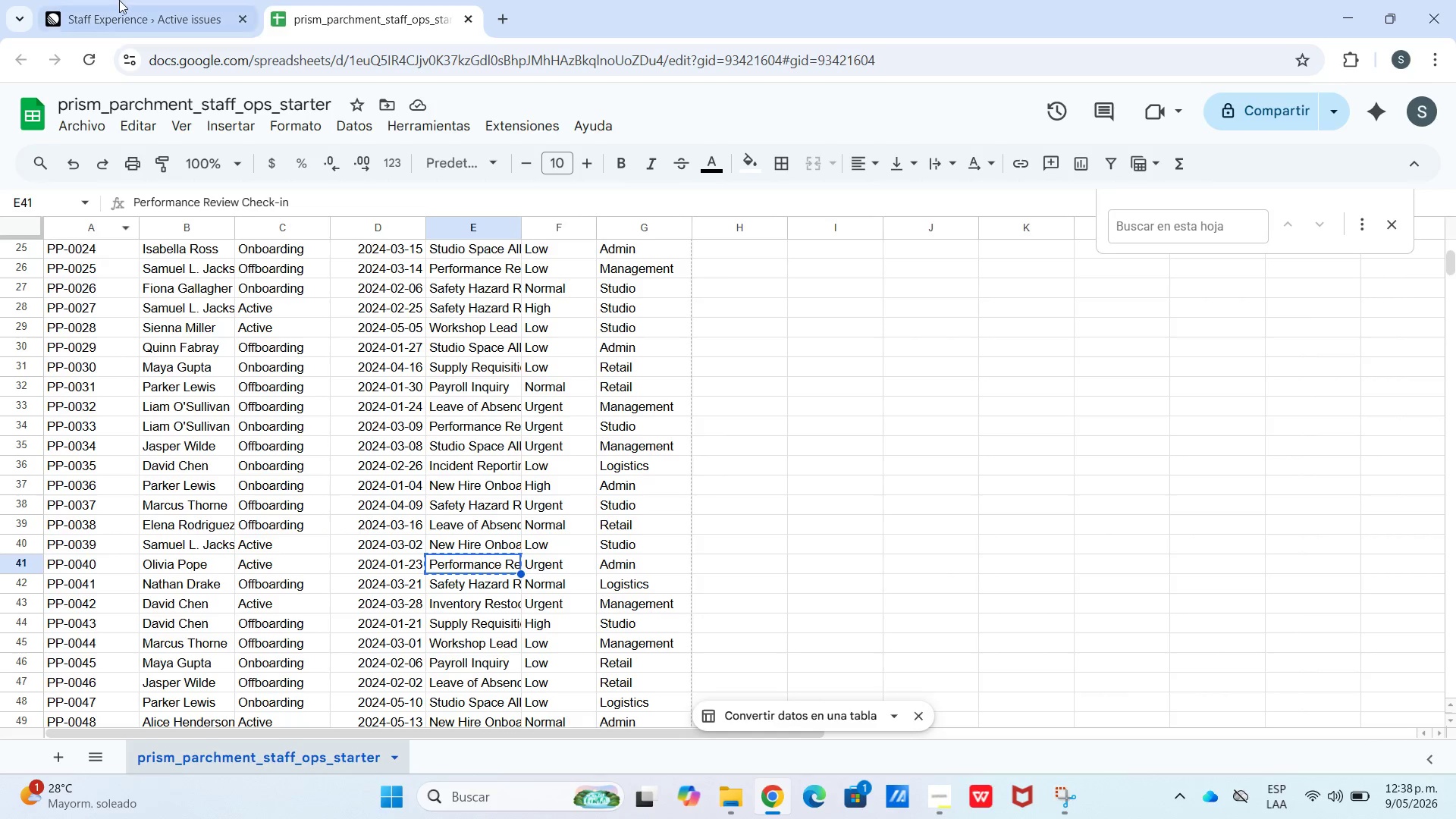 
hold_key(key=ControlLeft, duration=1.42)
 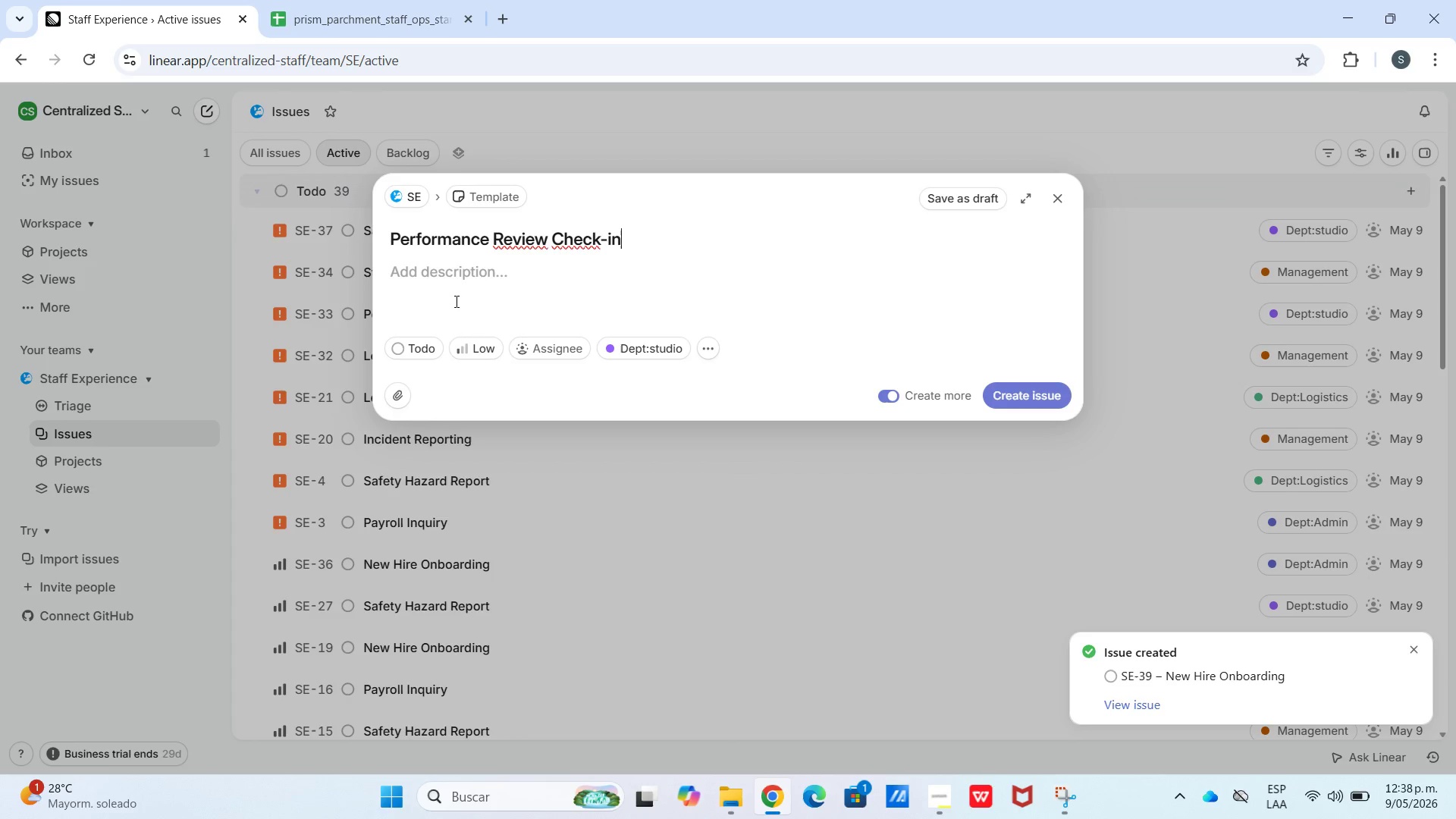 
left_click([455, 301])
 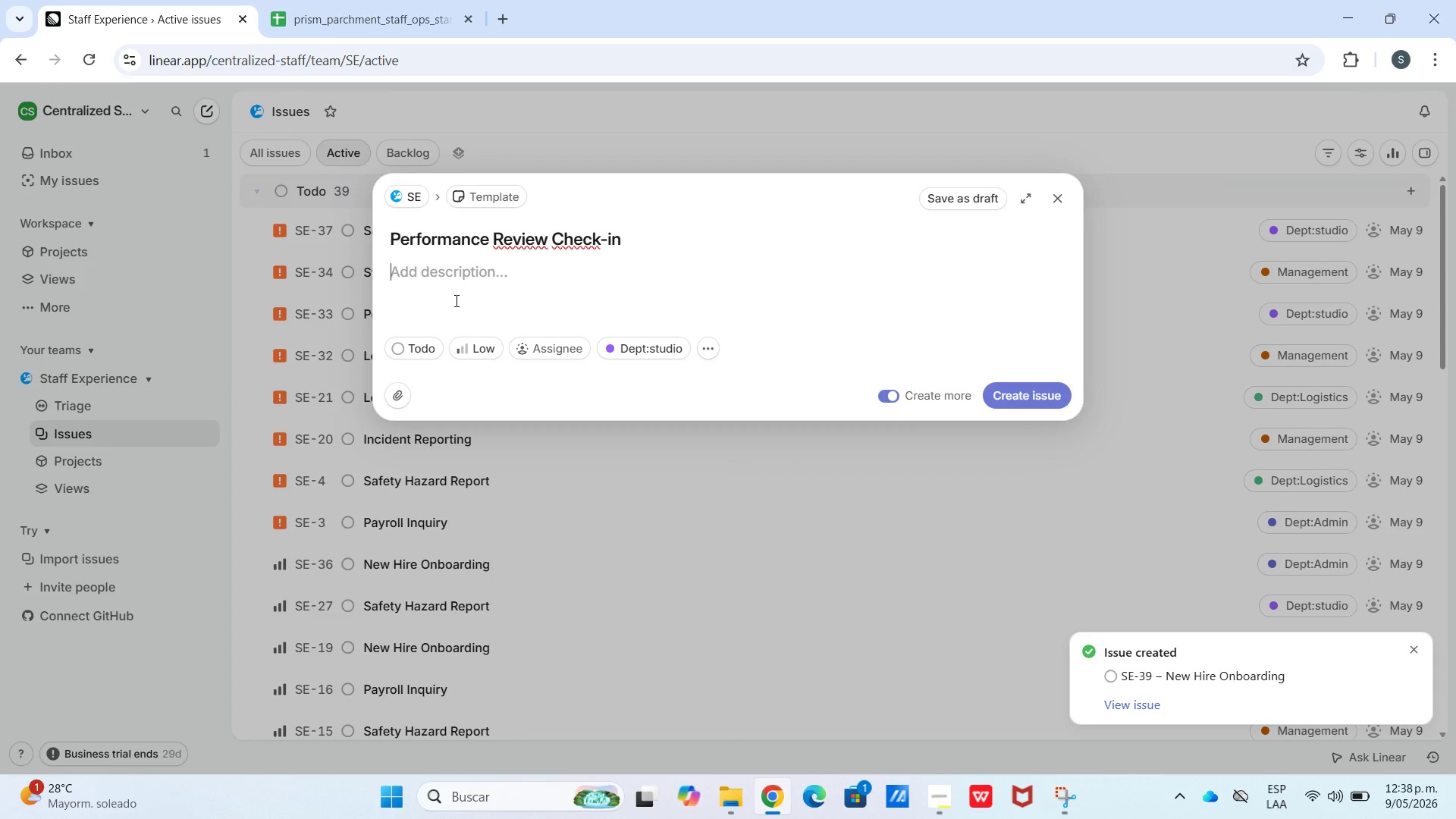 
key(Meta+MetaLeft)
 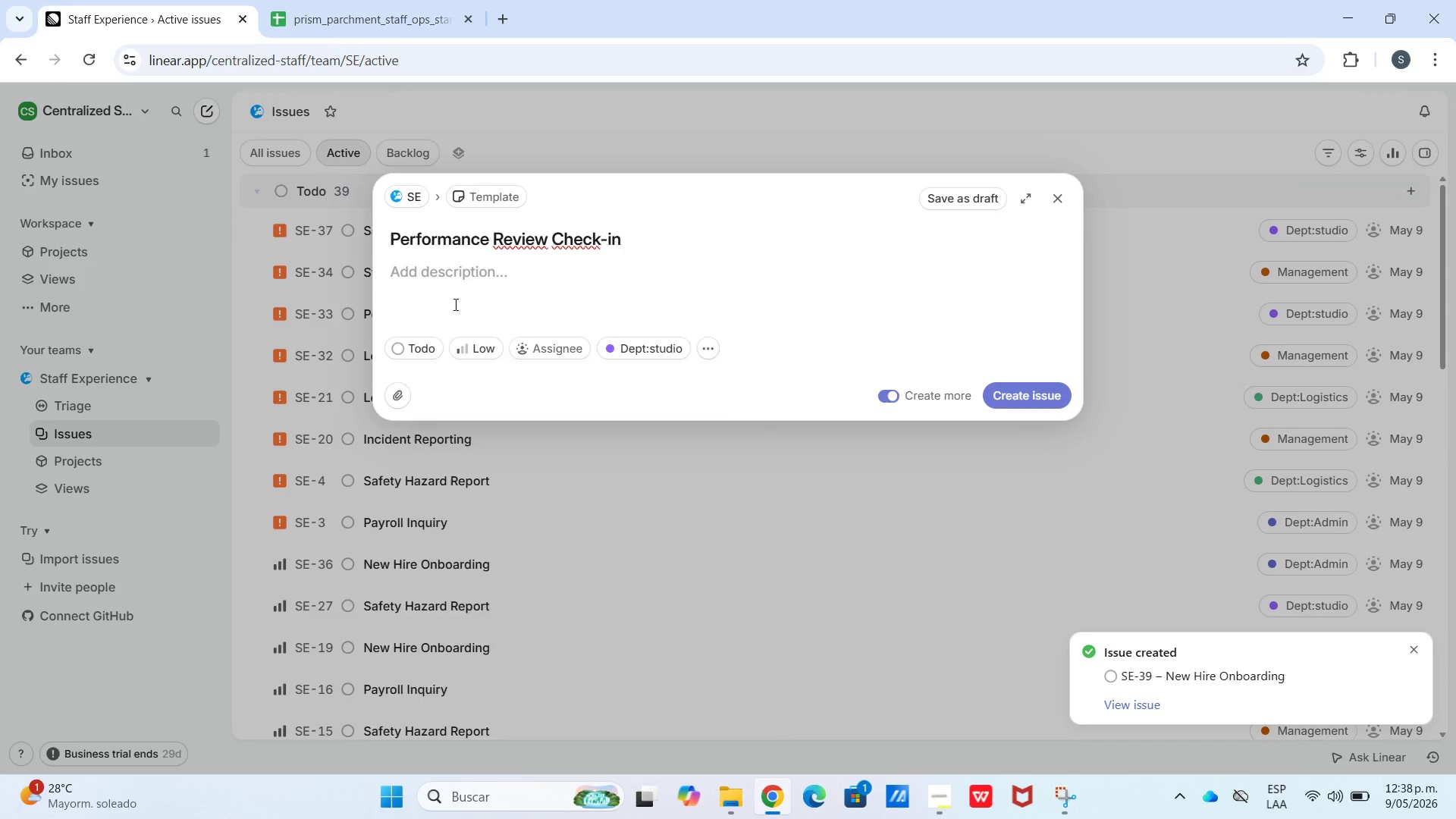 
key(Meta+V)
 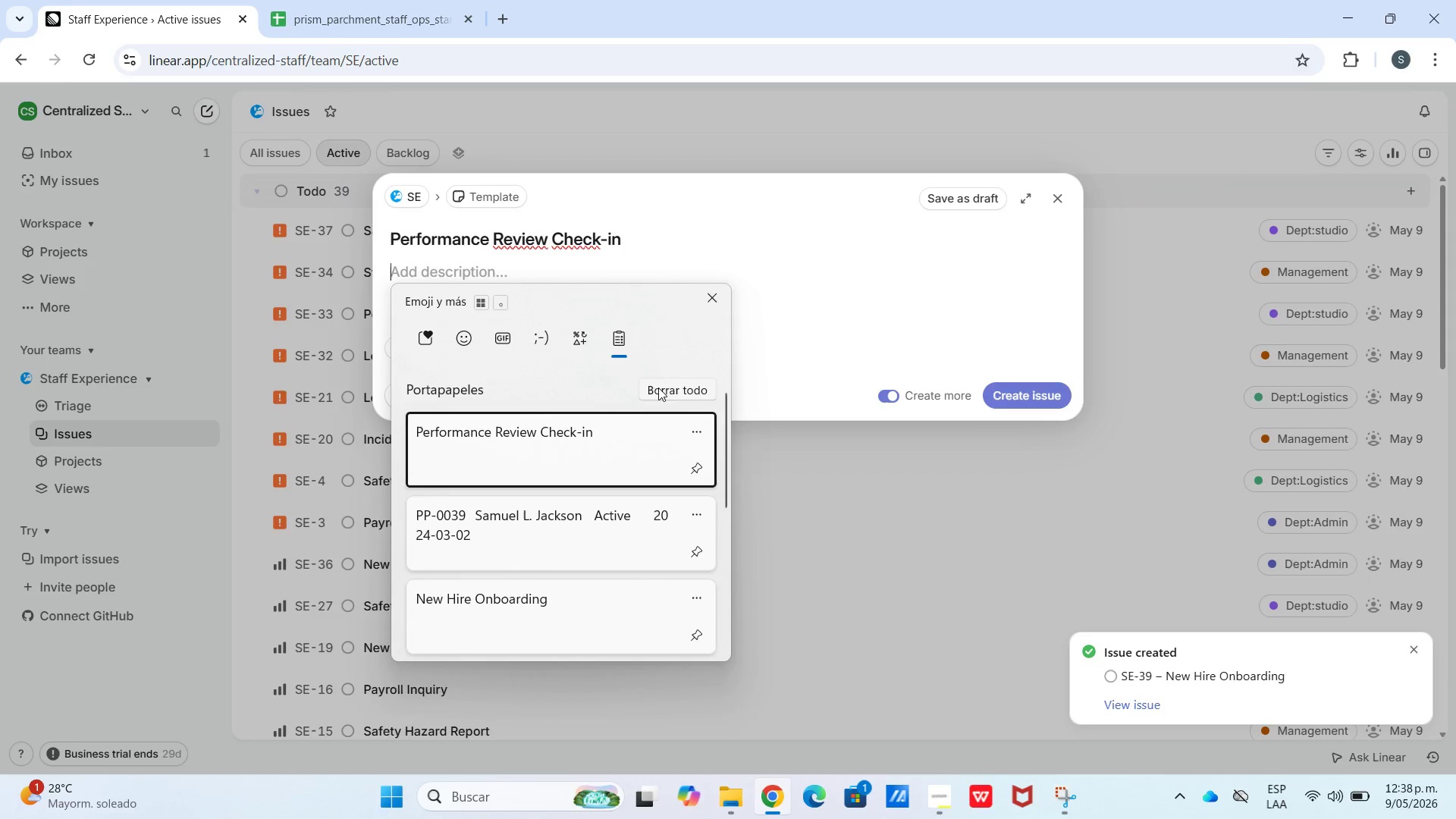 
left_click_drag(start_coordinate=[662, 388], to_coordinate=[668, 391])
 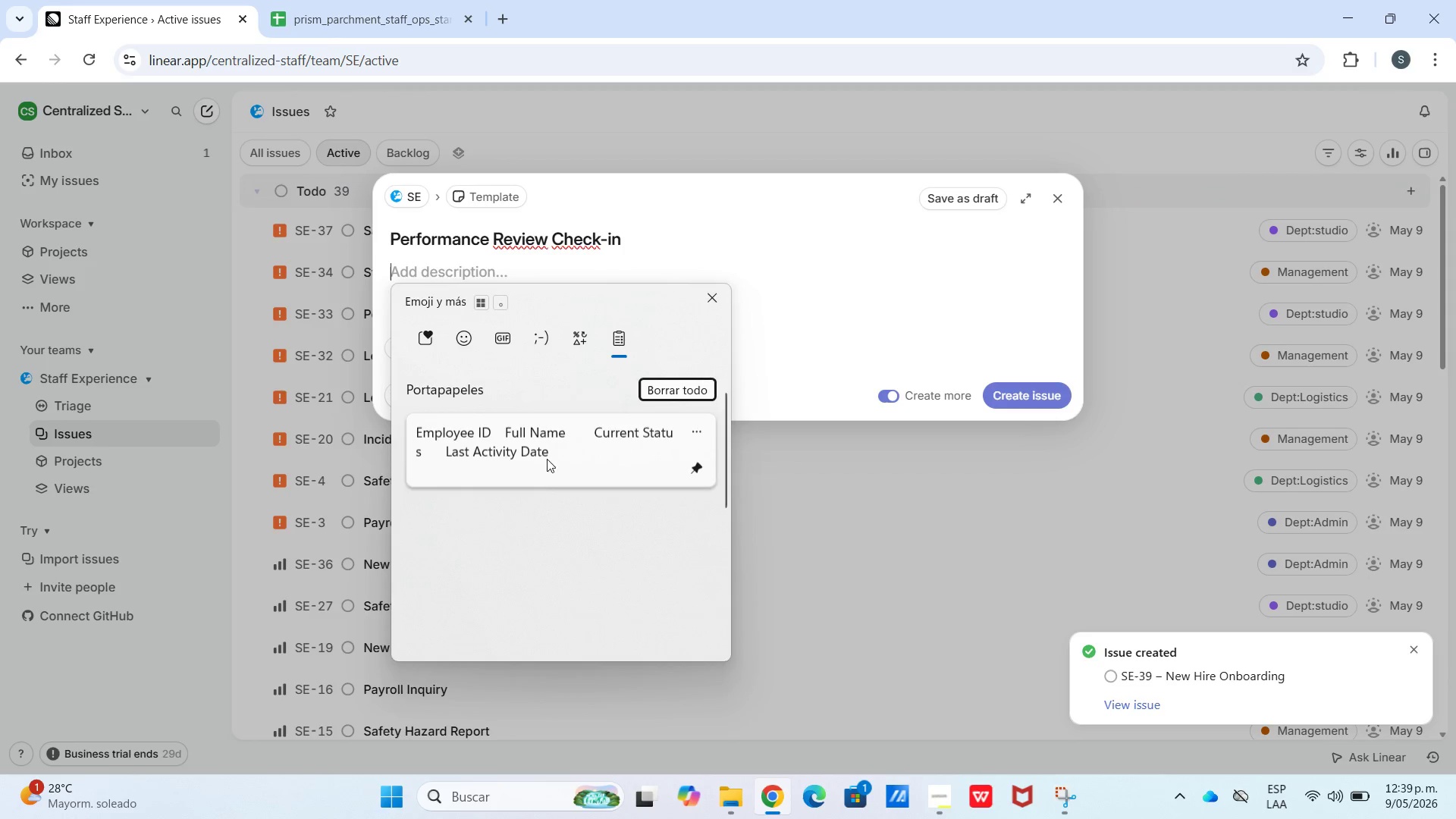 
key(Control+ControlLeft)
 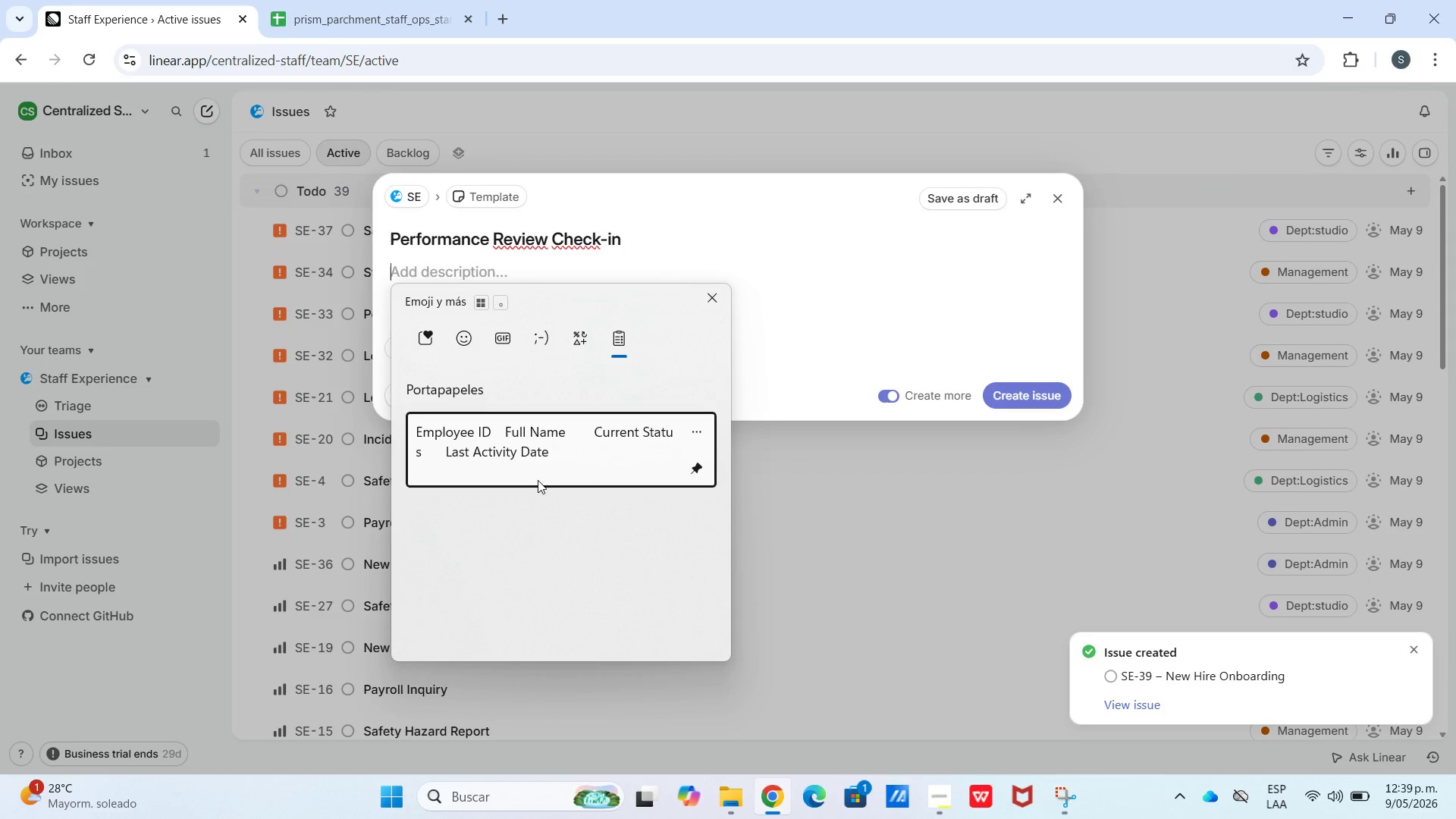 
key(Control+V)
 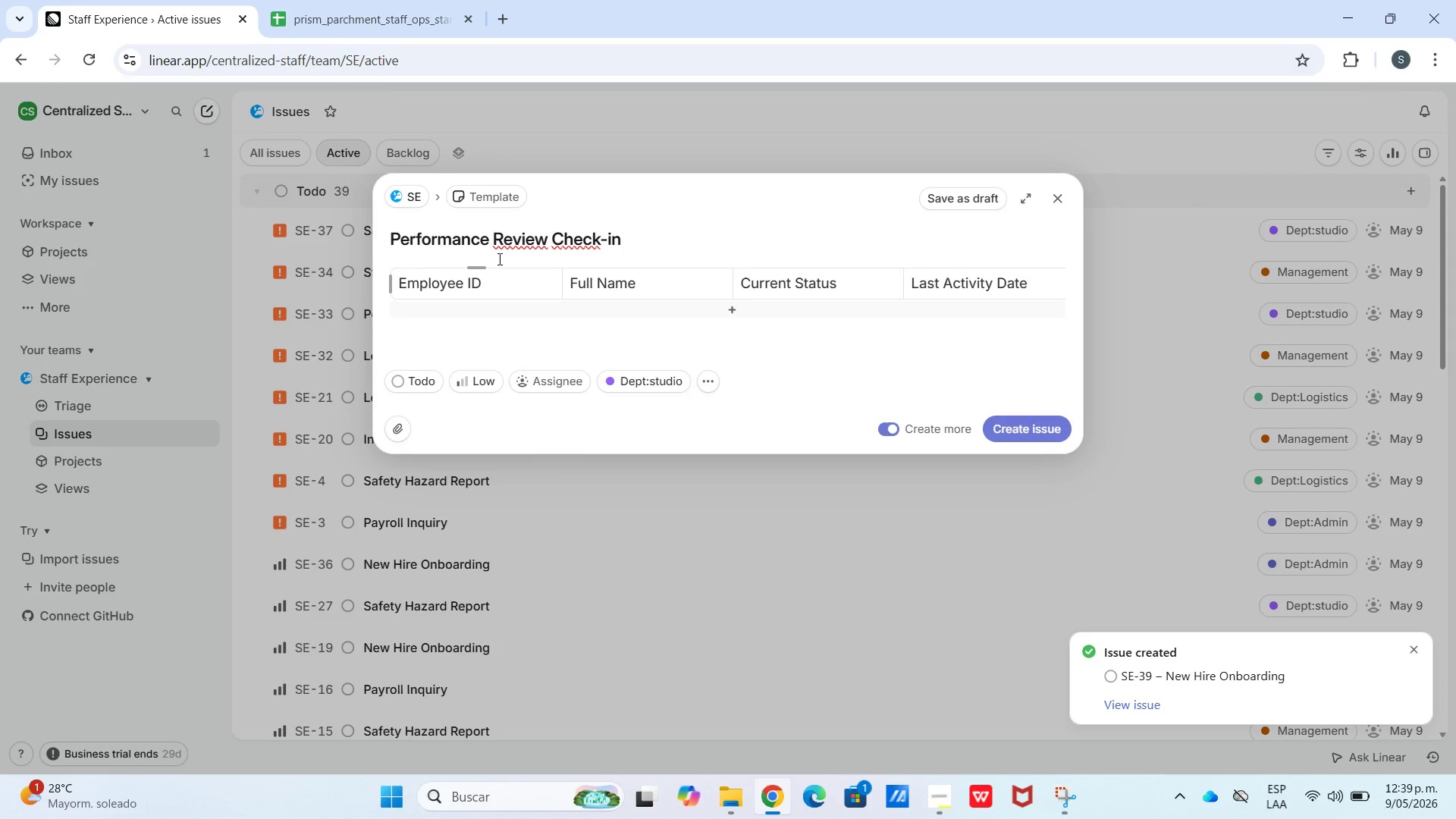 
left_click([485, 299])
 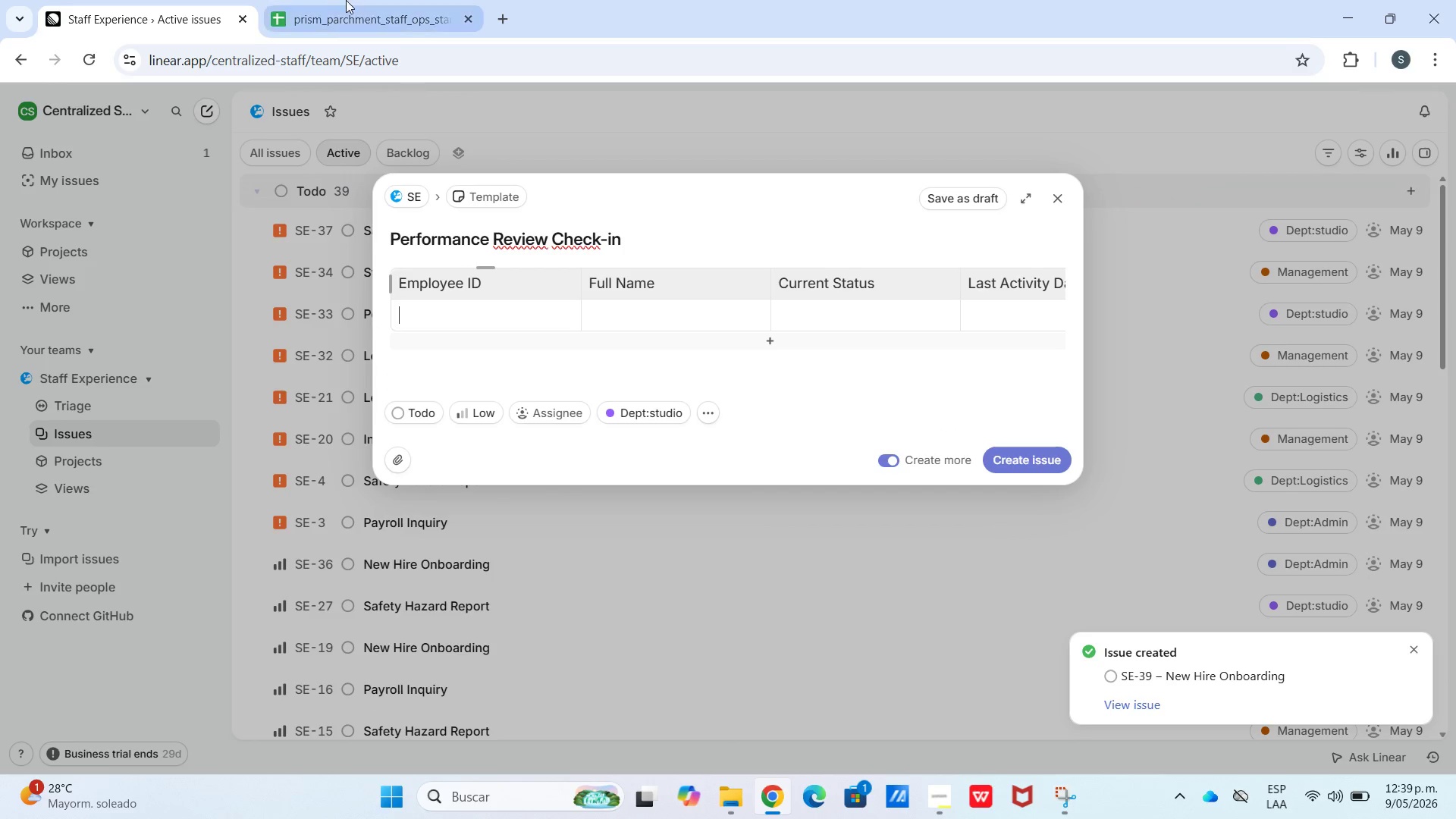 
left_click([336, 0])
 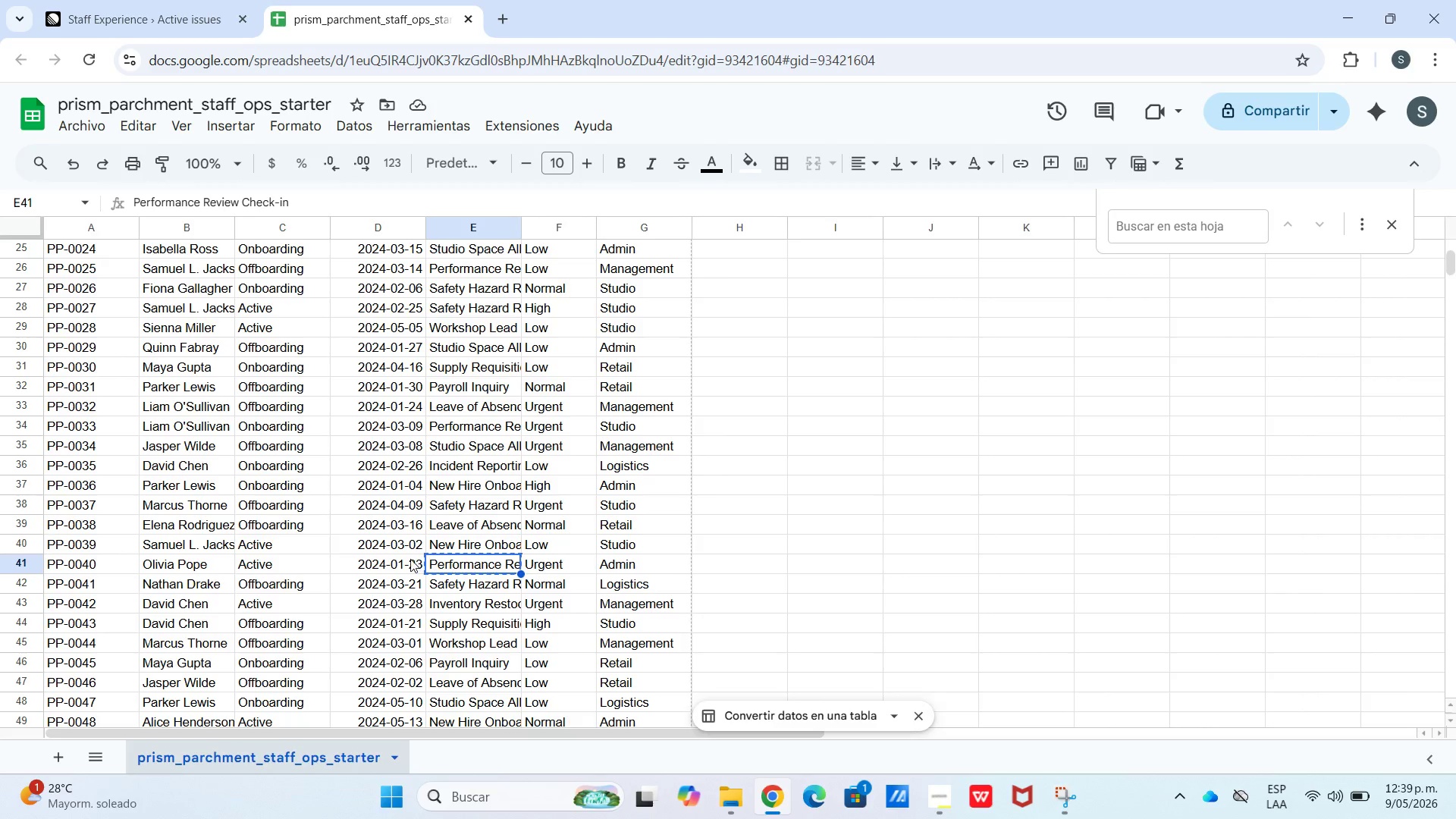 
left_click_drag(start_coordinate=[404, 560], to_coordinate=[108, 570])
 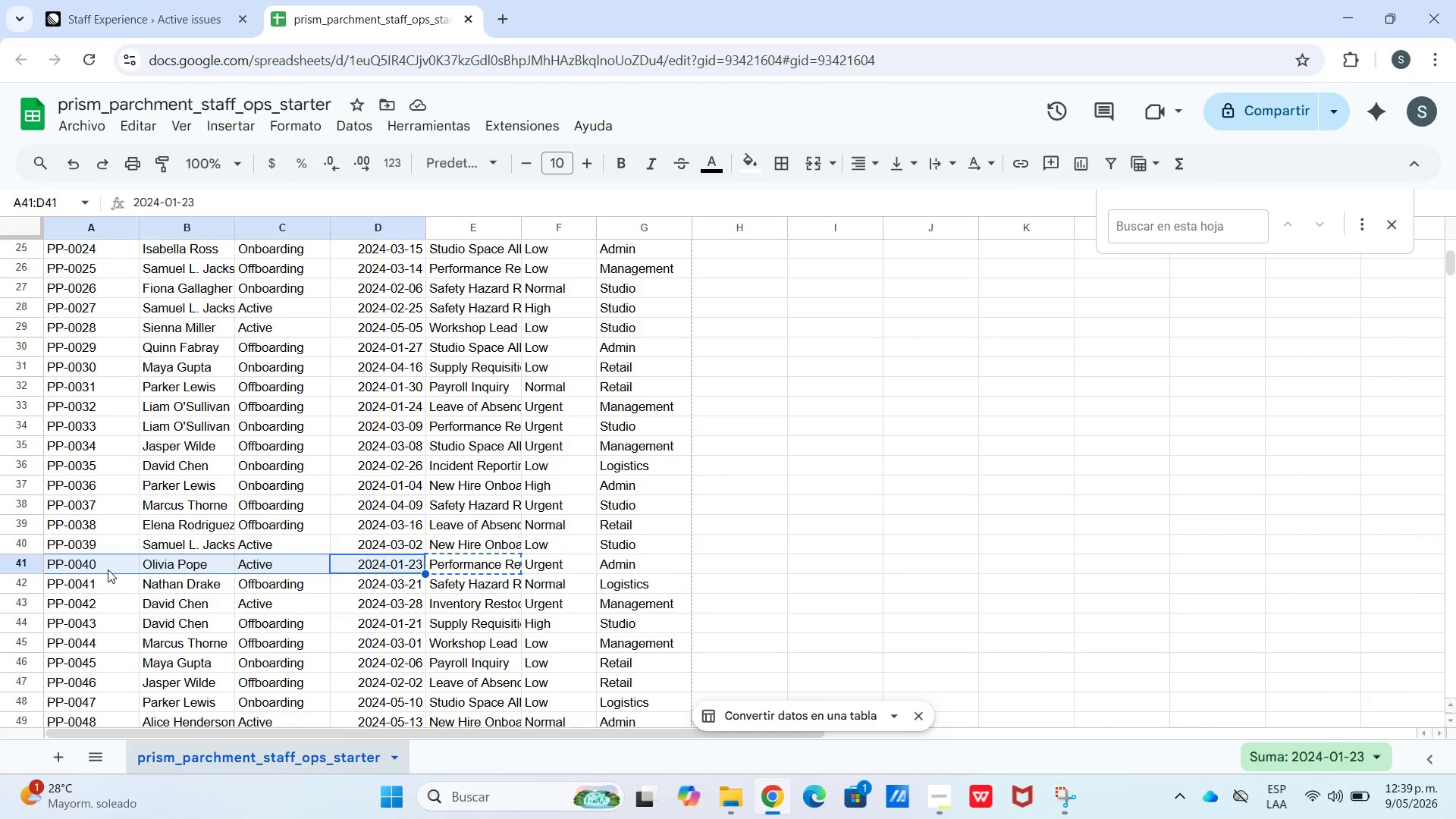 
key(Control+C)
 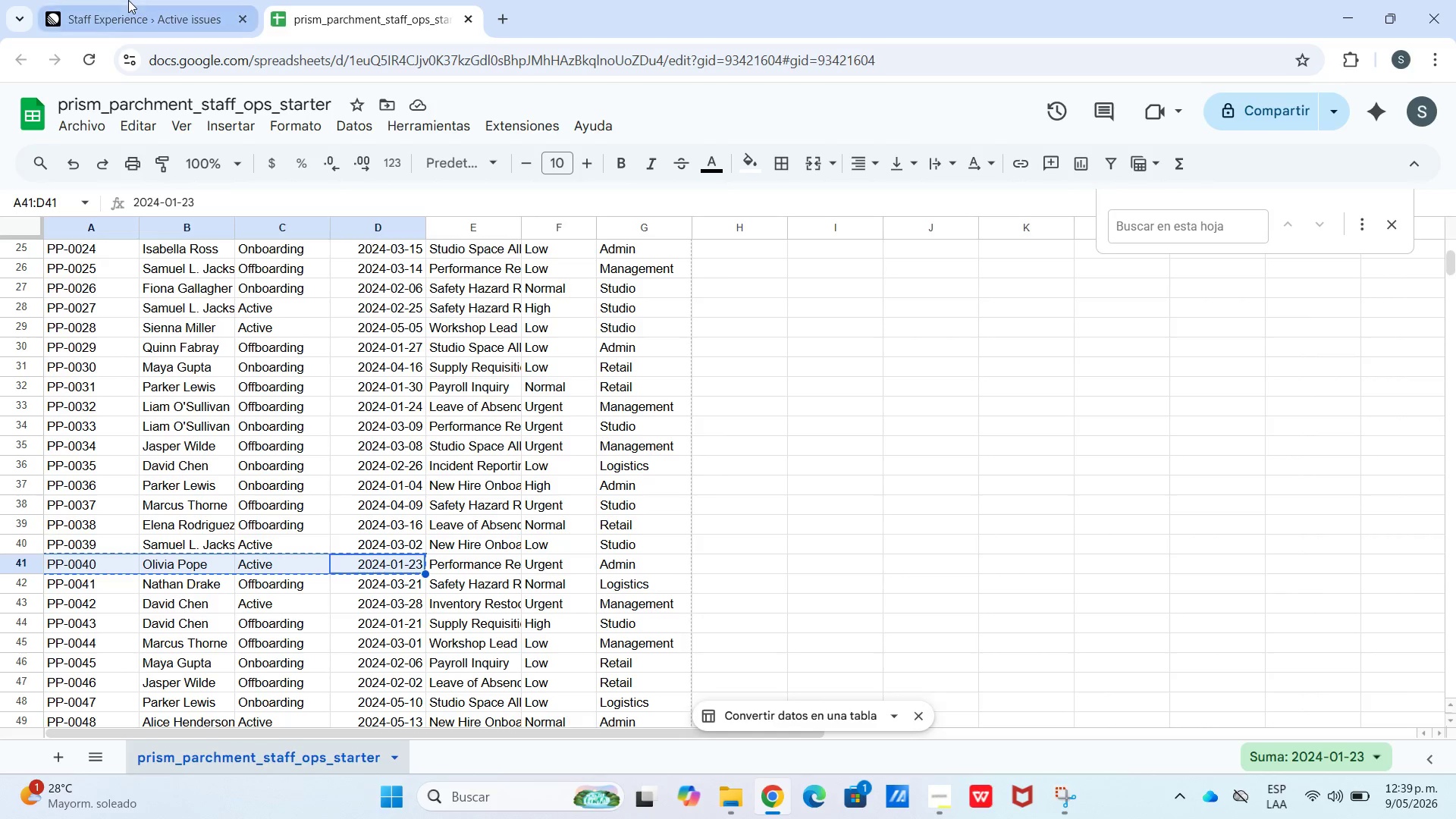 
left_click([129, 0])
 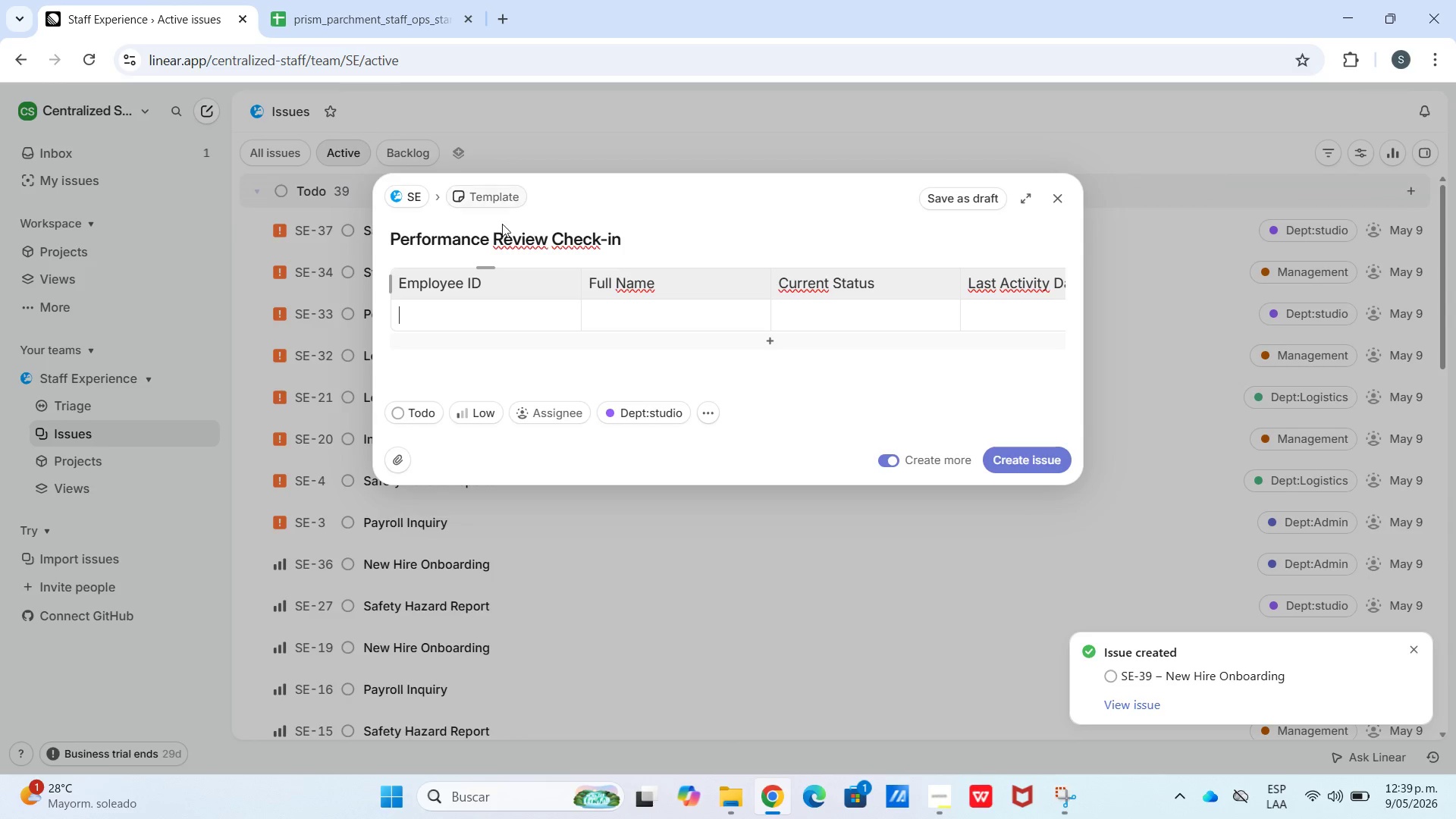 
key(Control+V)
 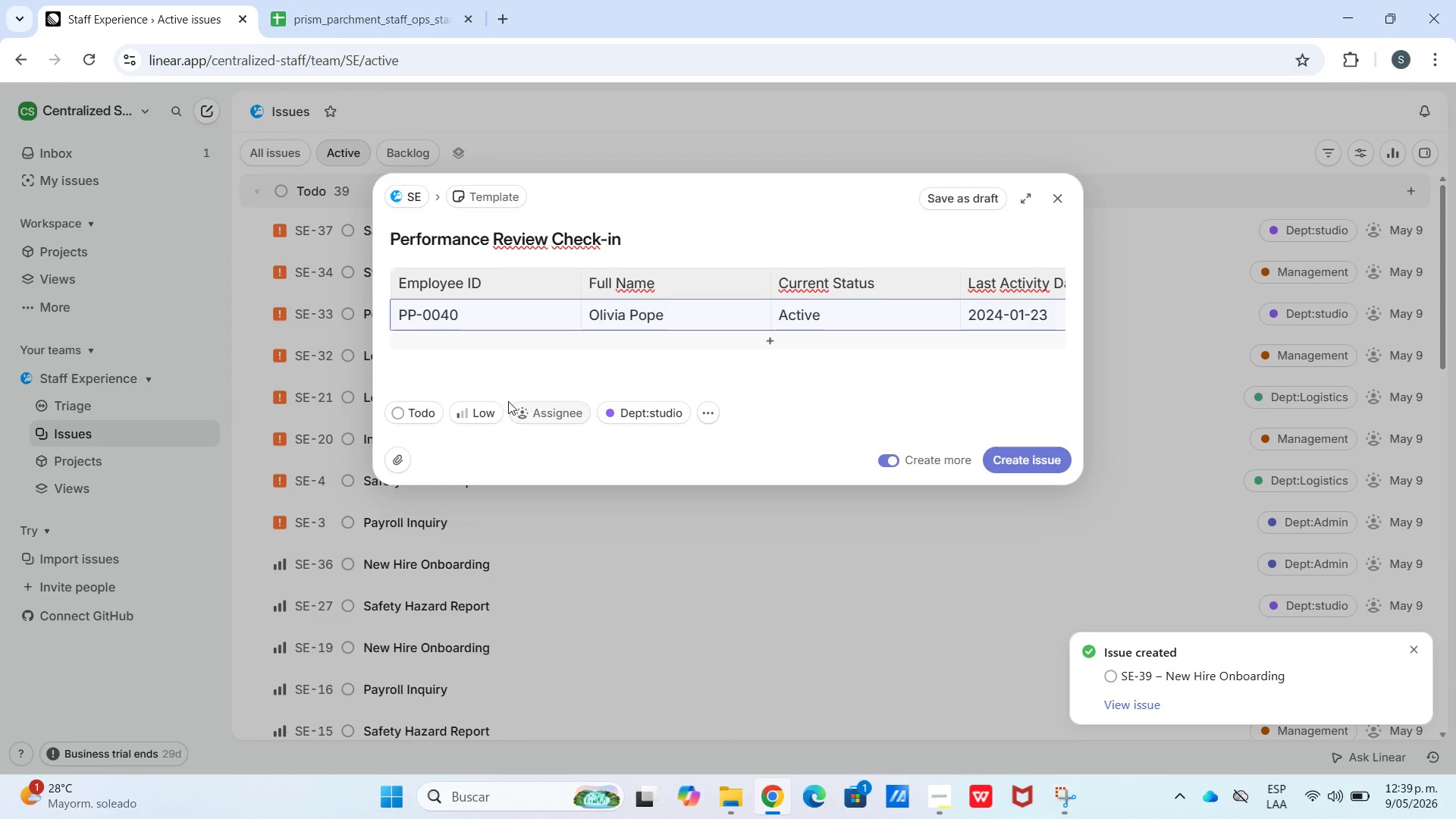 
left_click([482, 416])
 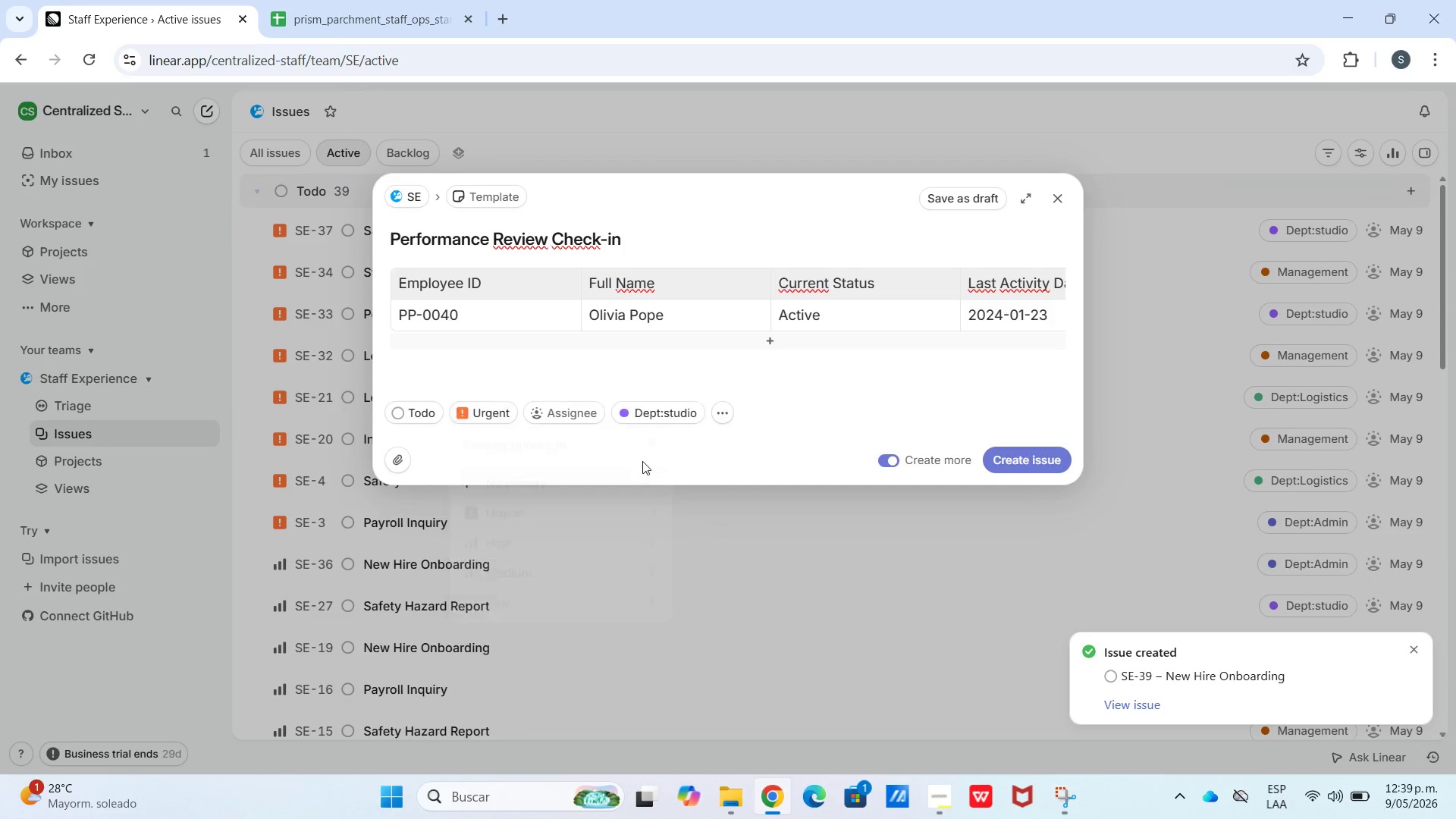 
left_click([641, 391])
 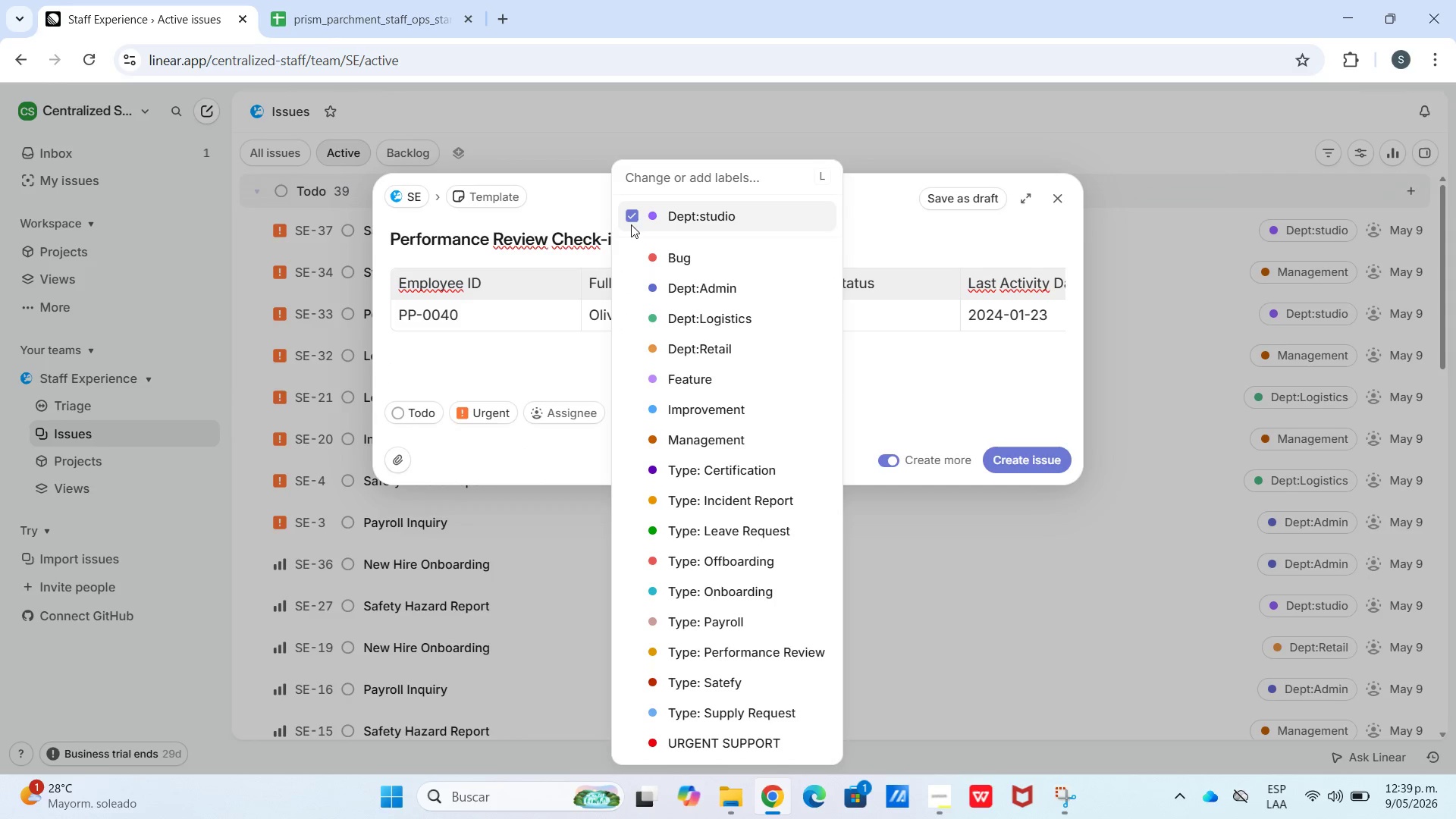 
left_click([628, 213])
 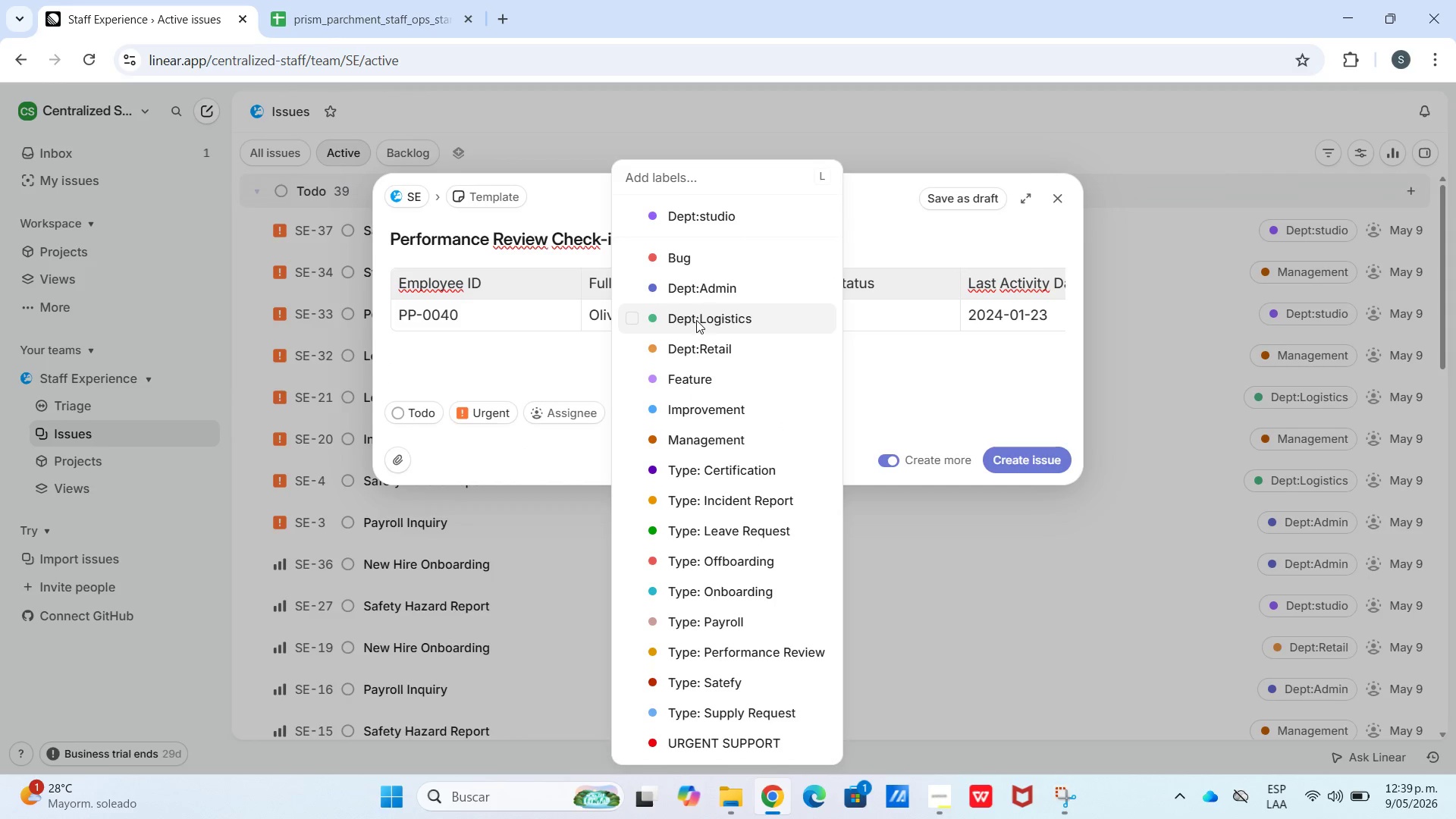 
left_click([699, 292])
 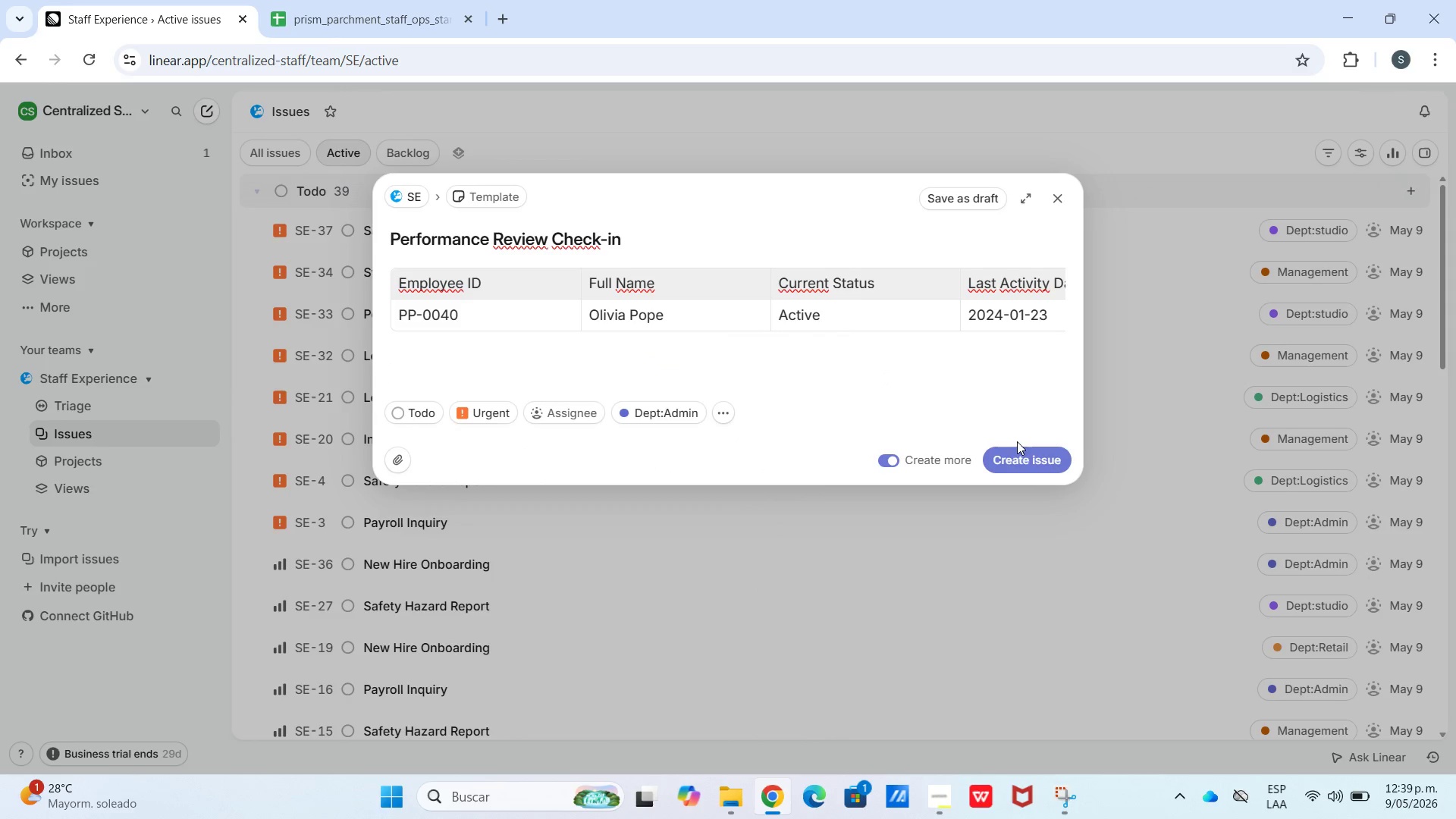 
left_click([1014, 450])
 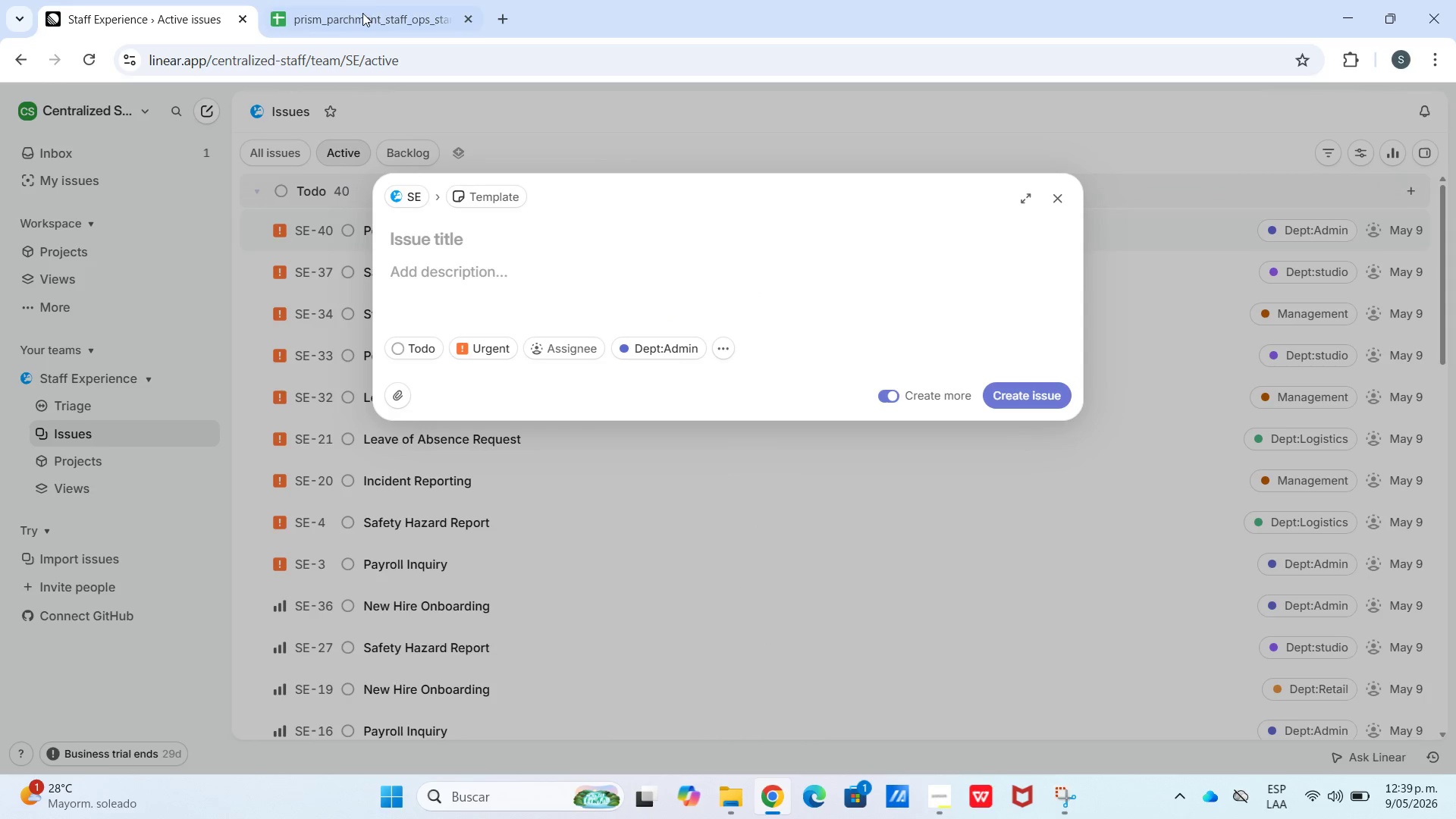 
left_click_drag(start_coordinate=[369, 0], to_coordinate=[377, 1])
 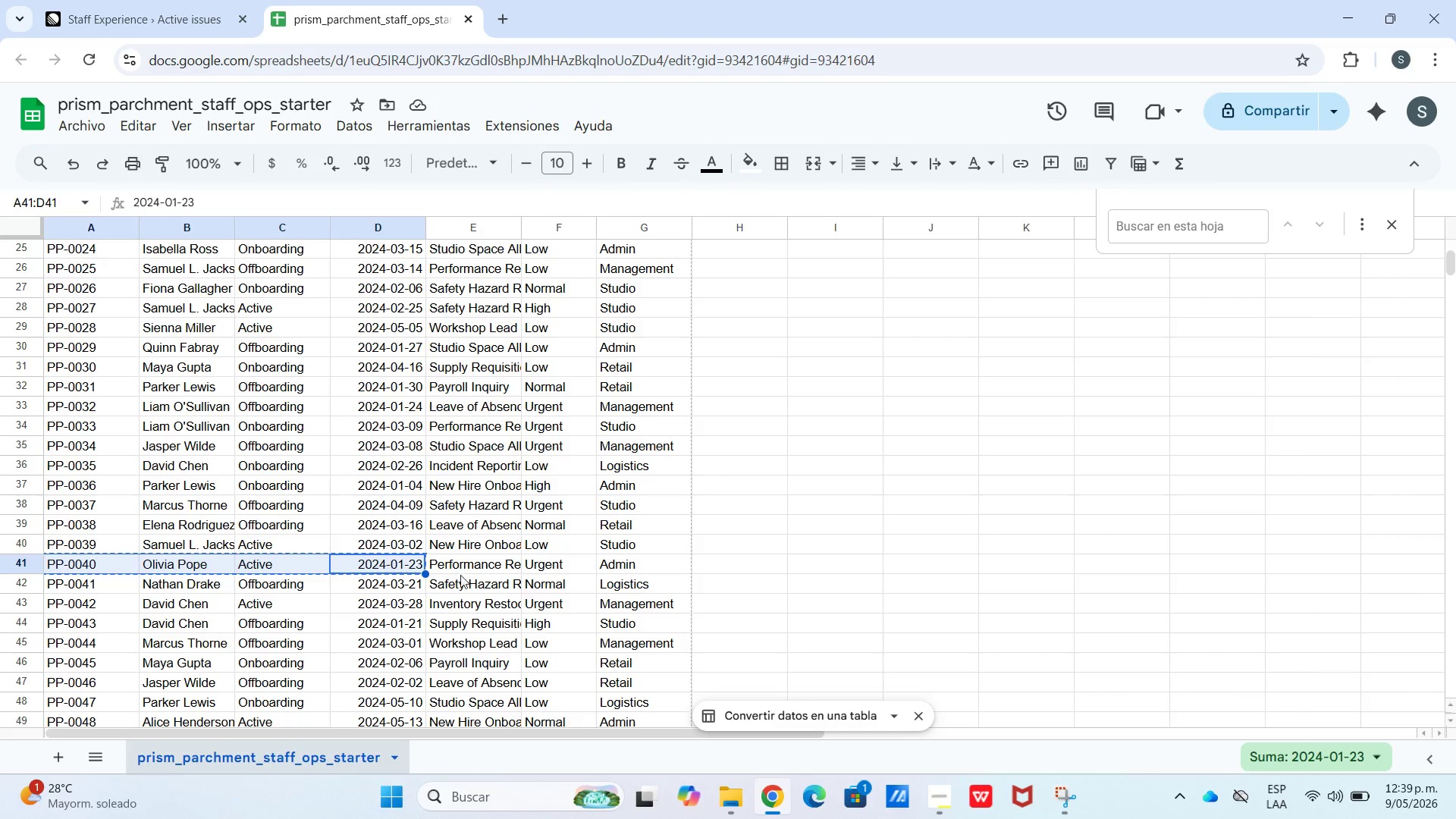 
left_click([460, 579])
 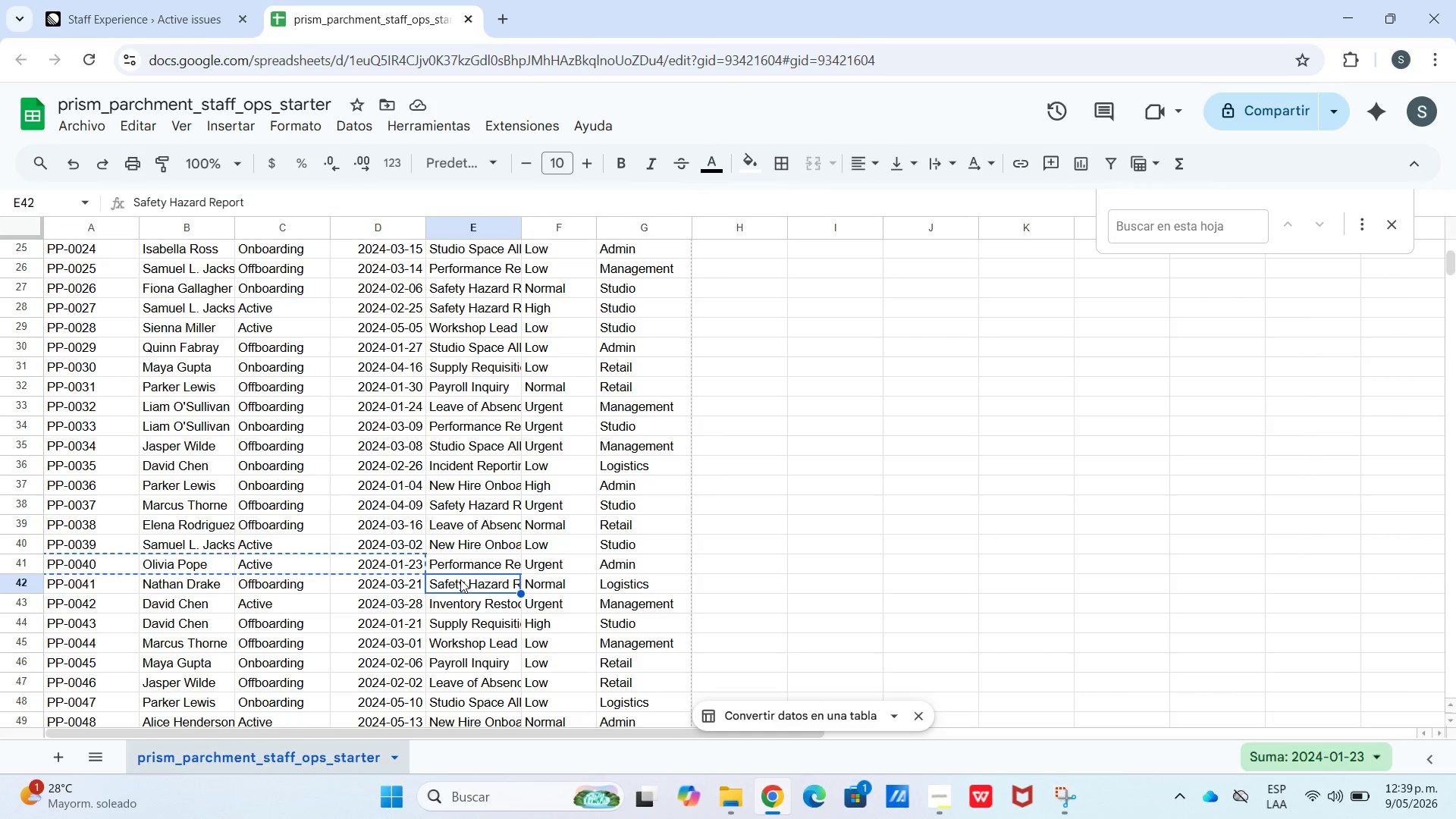 
hold_key(key=ControlLeft, duration=0.7)
 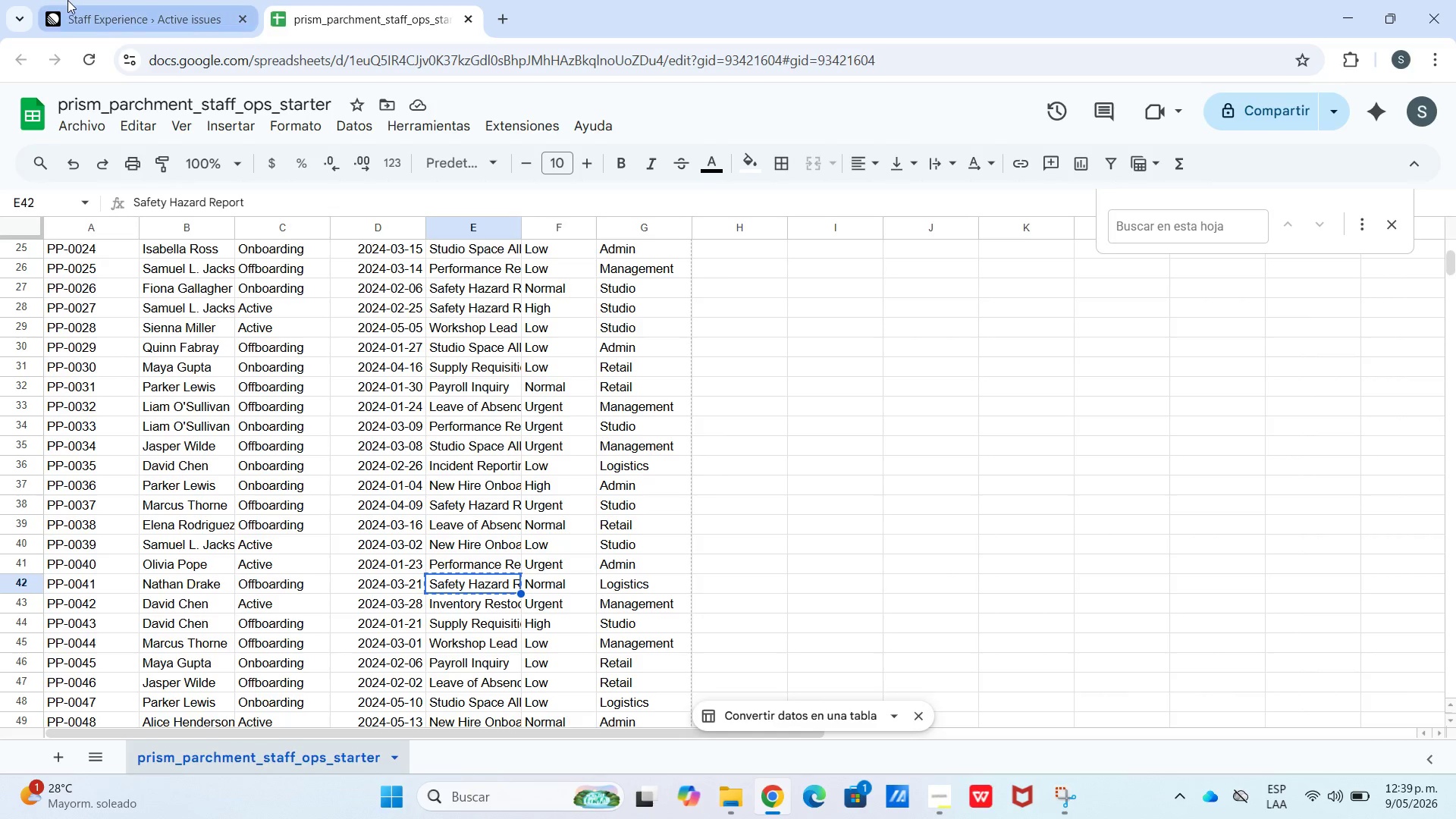 
hold_key(key=C, duration=0.31)
 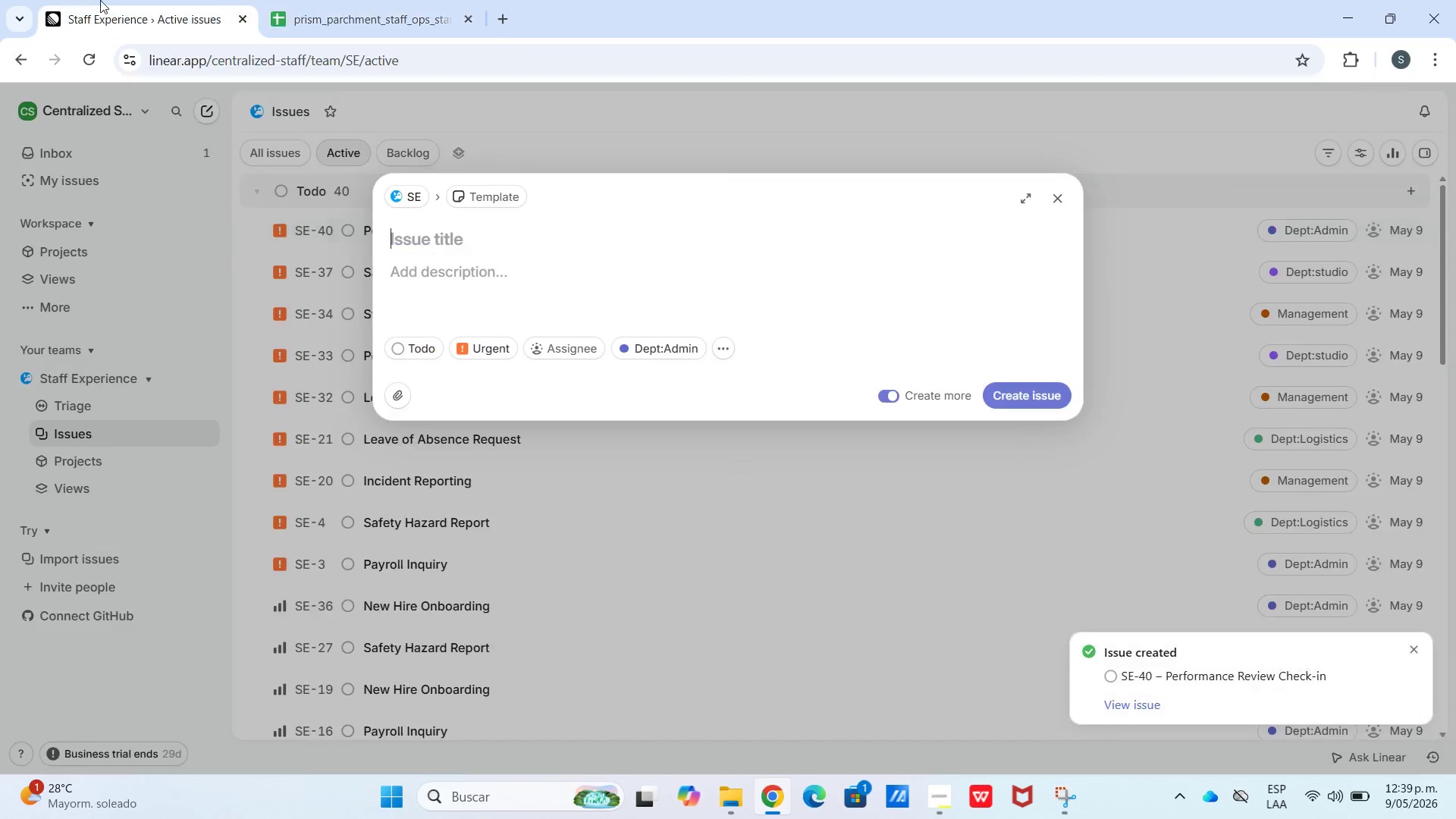 
key(Control+V)
 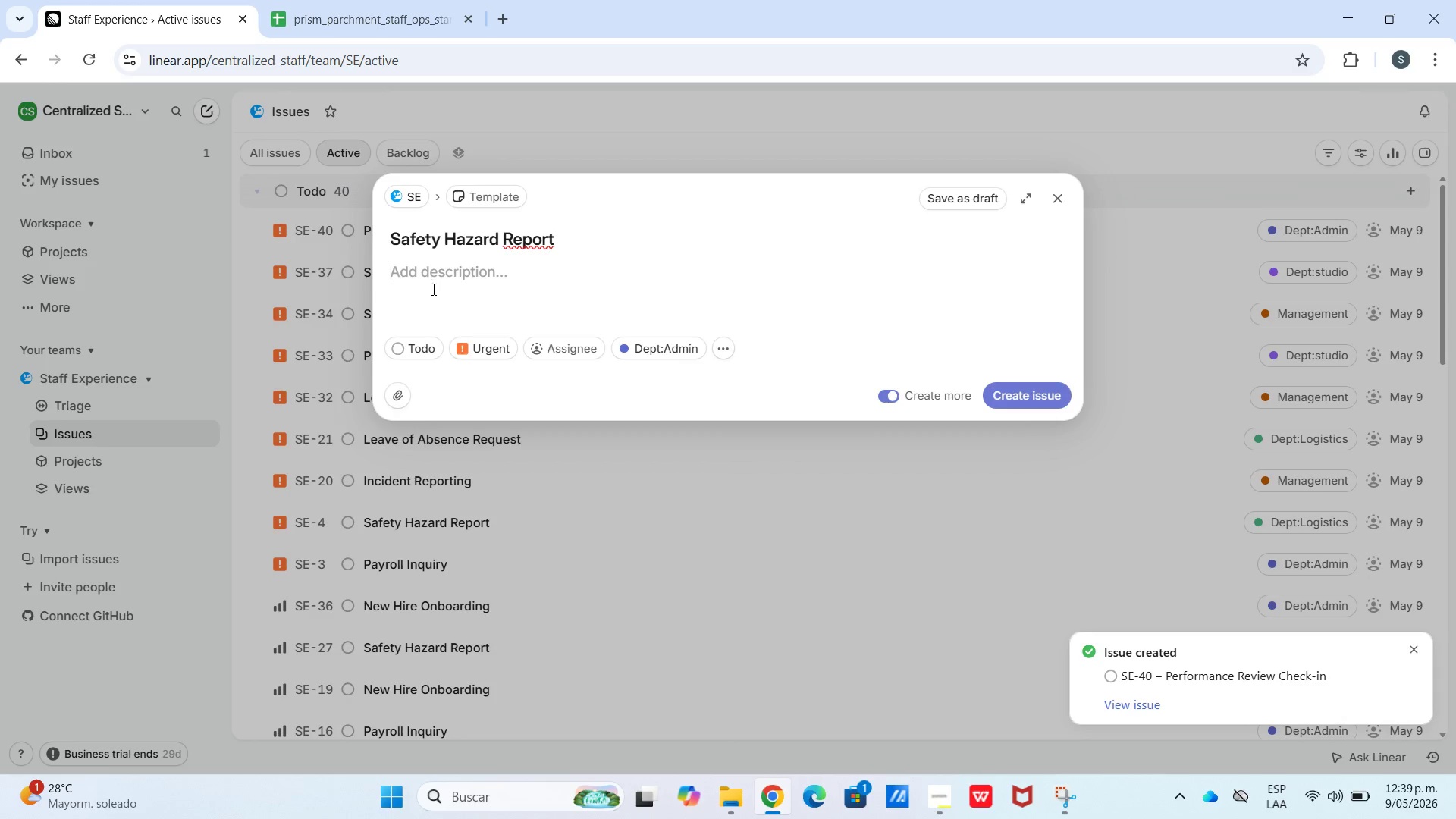 
key(Meta+V)
 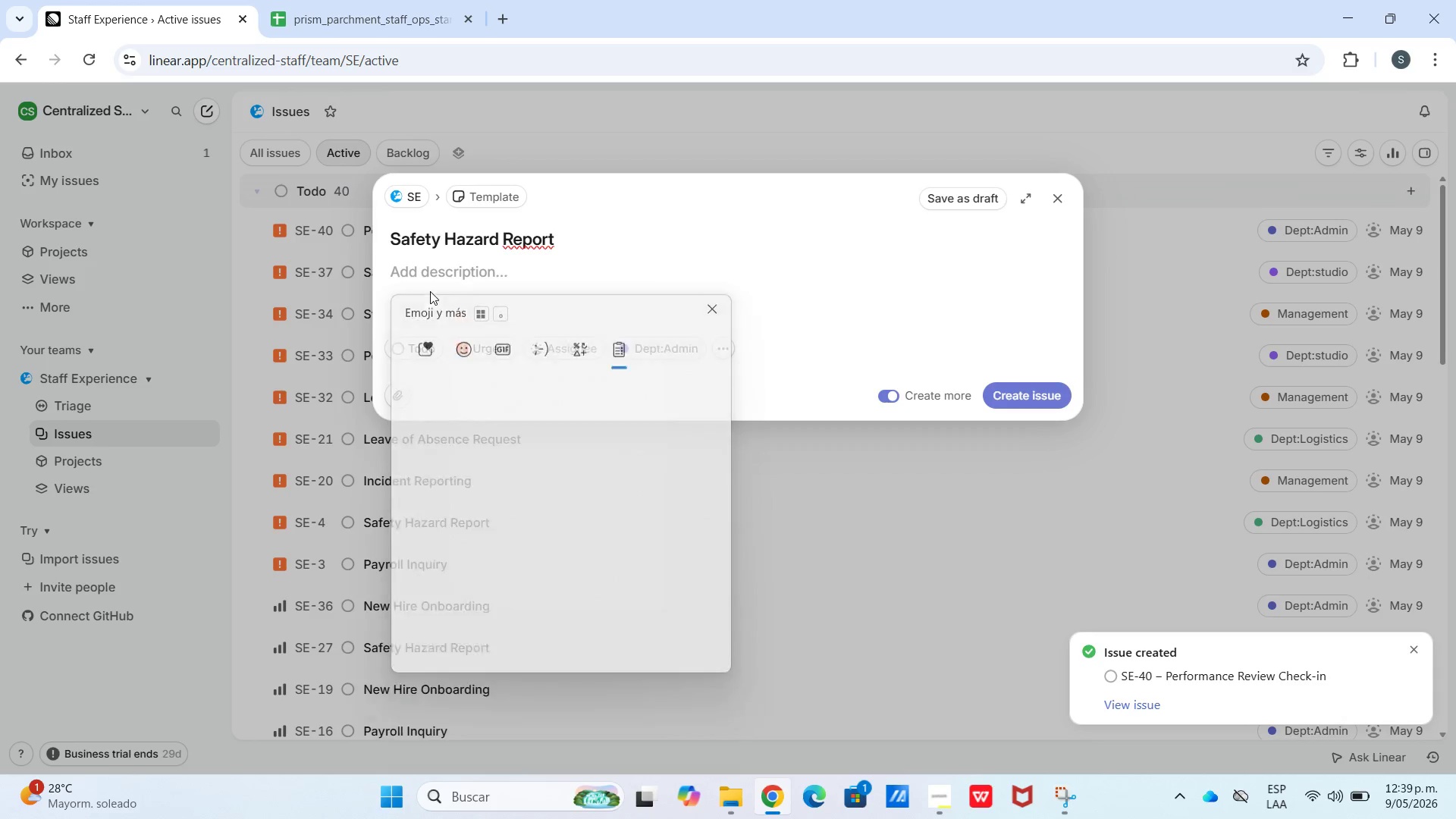 
left_click_drag(start_coordinate=[430, 291], to_coordinate=[441, 365])
 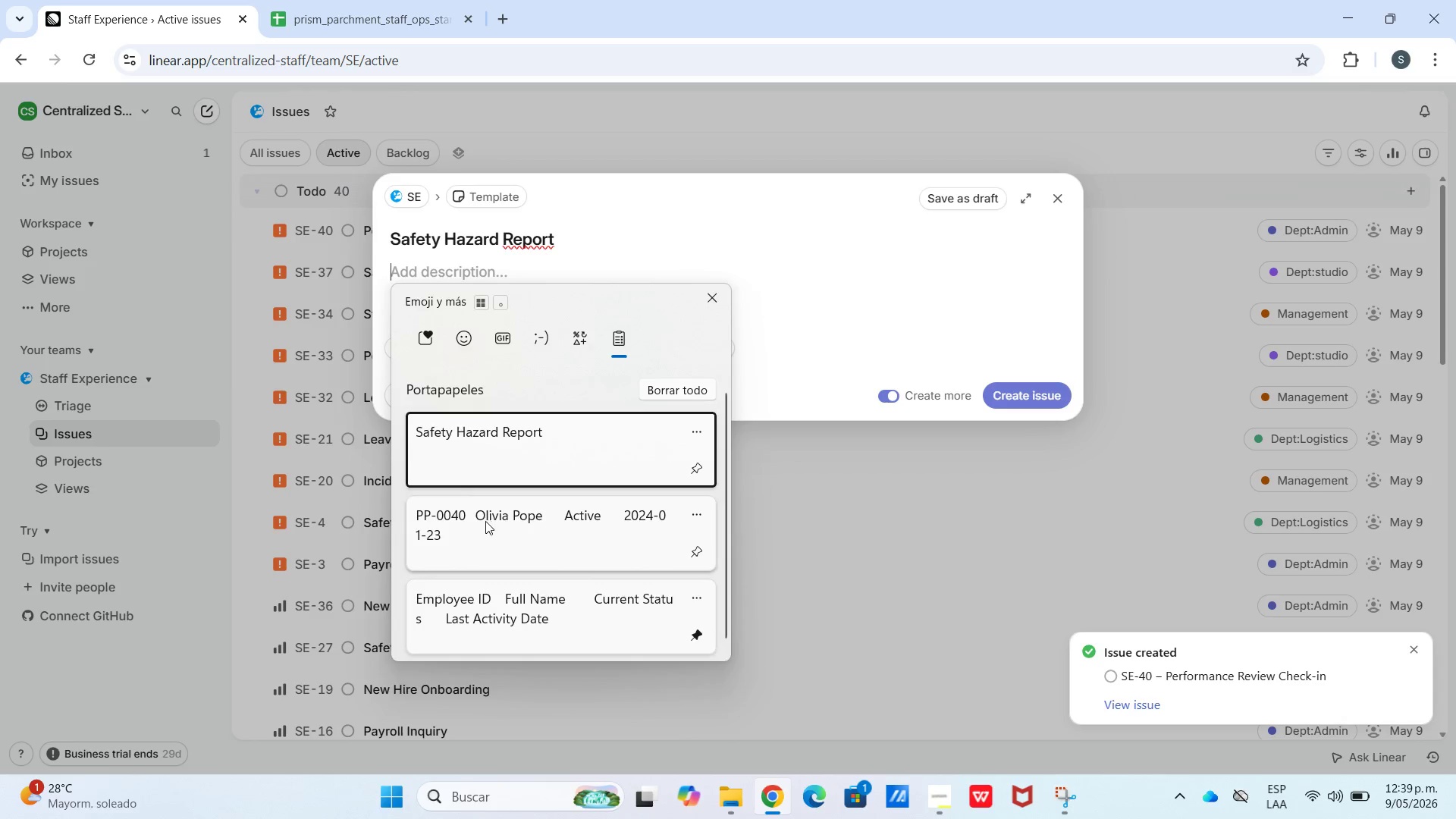 
scroll: coordinate [485, 532], scroll_direction: down, amount: 3.0
 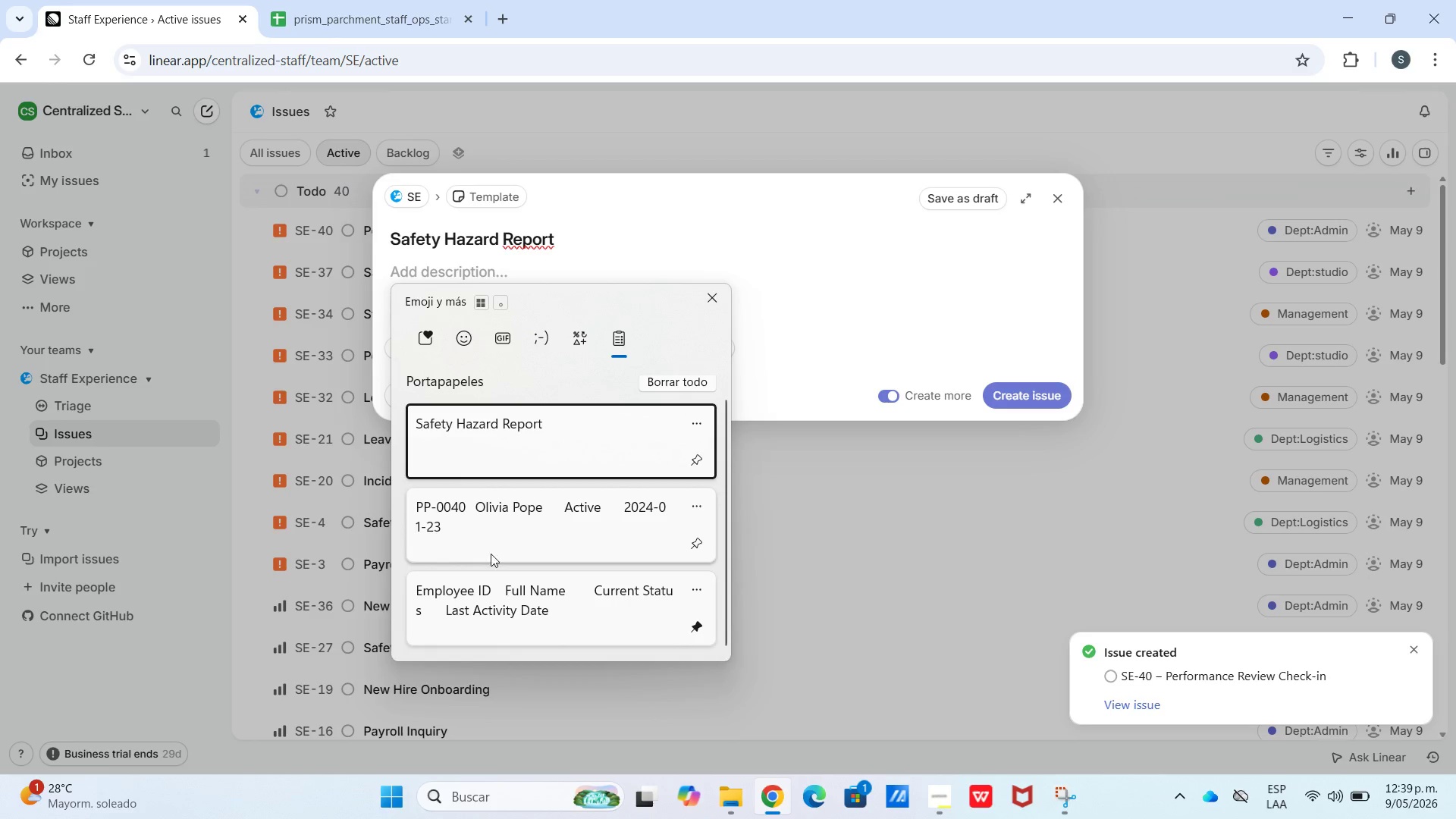 
left_click([501, 592])
 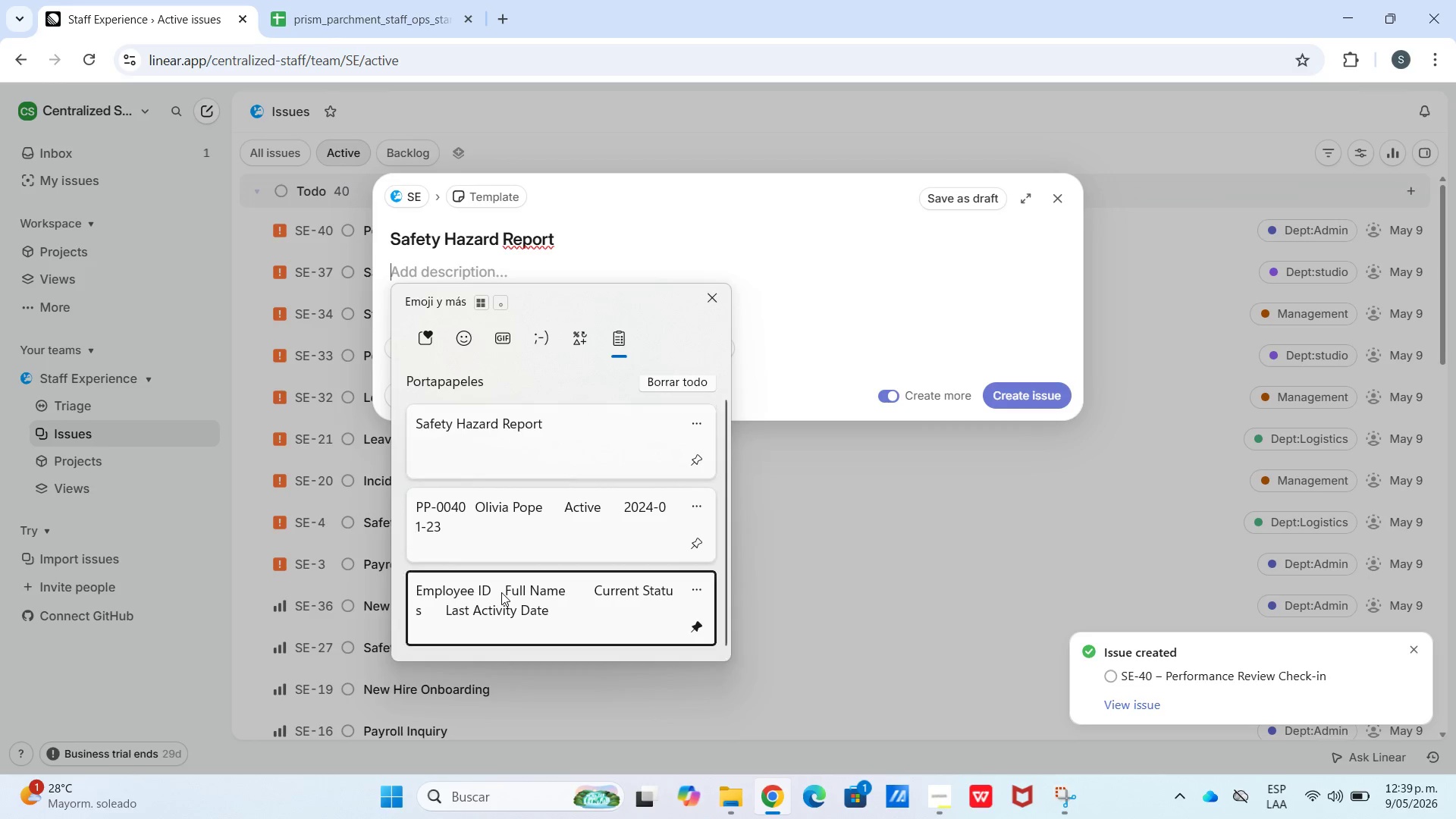 
key(Control+ControlLeft)
 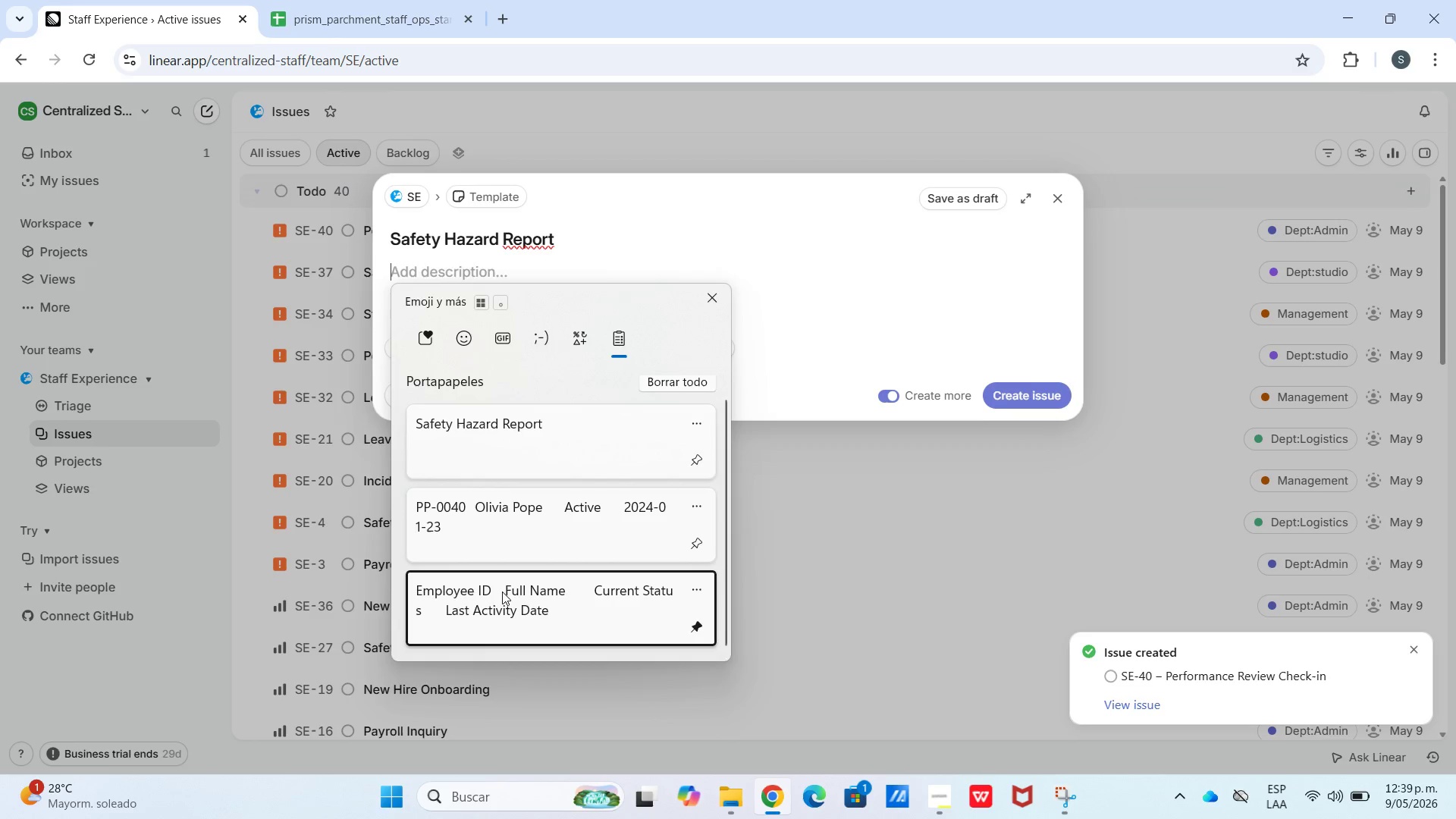 
hold_key(key=V, duration=9.72)
 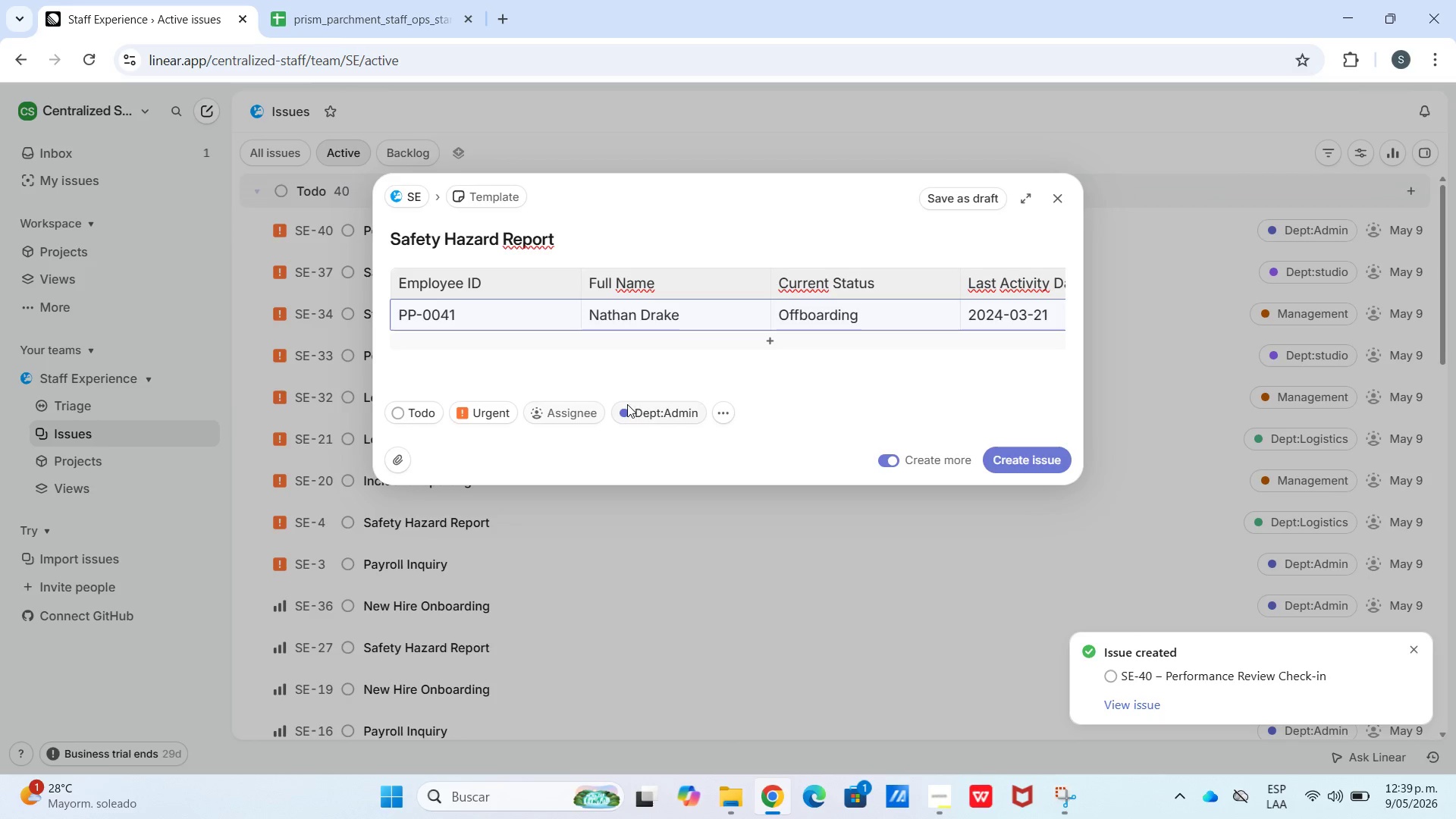 
left_click([457, 313])
 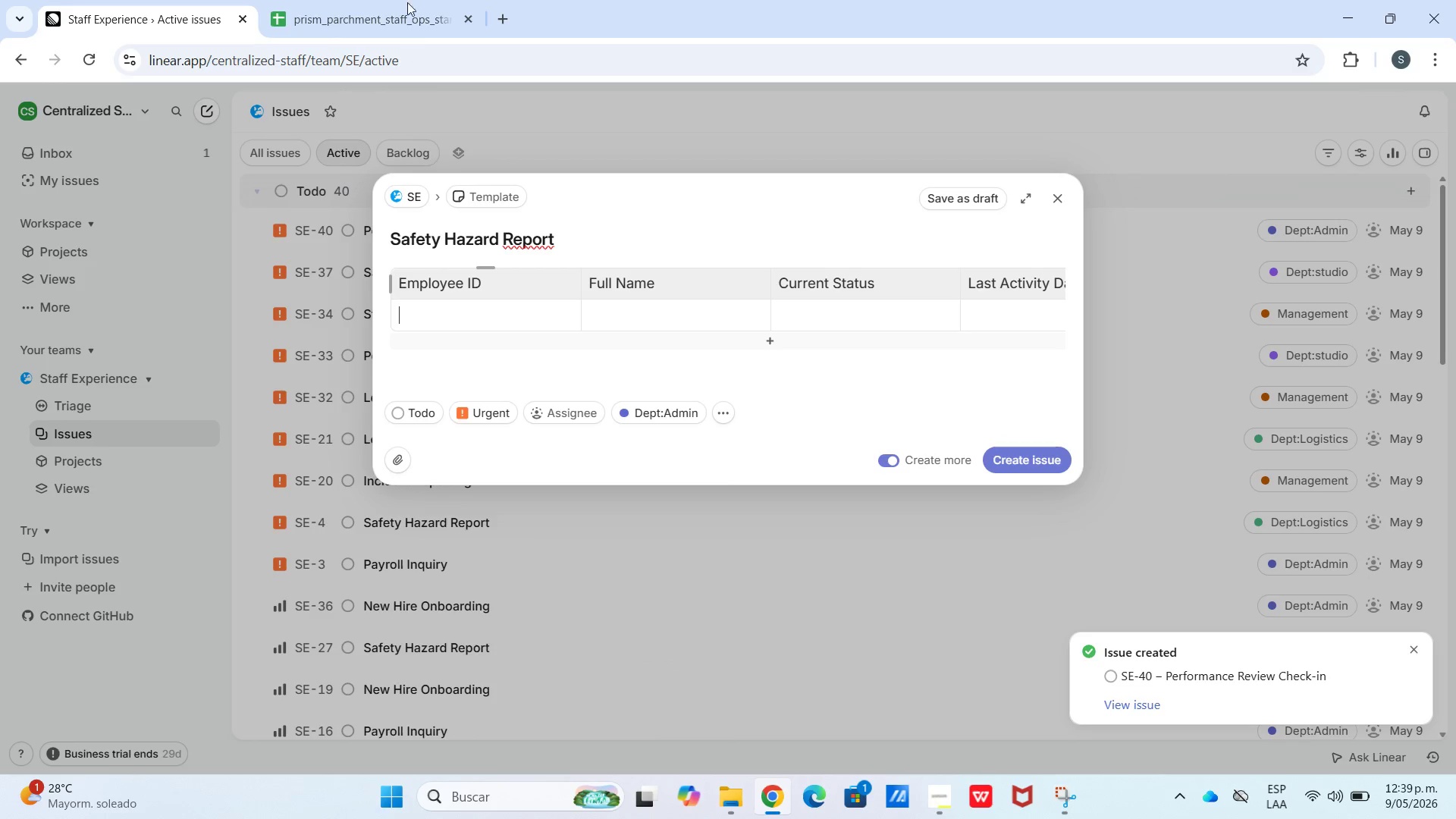 
left_click([402, 0])
 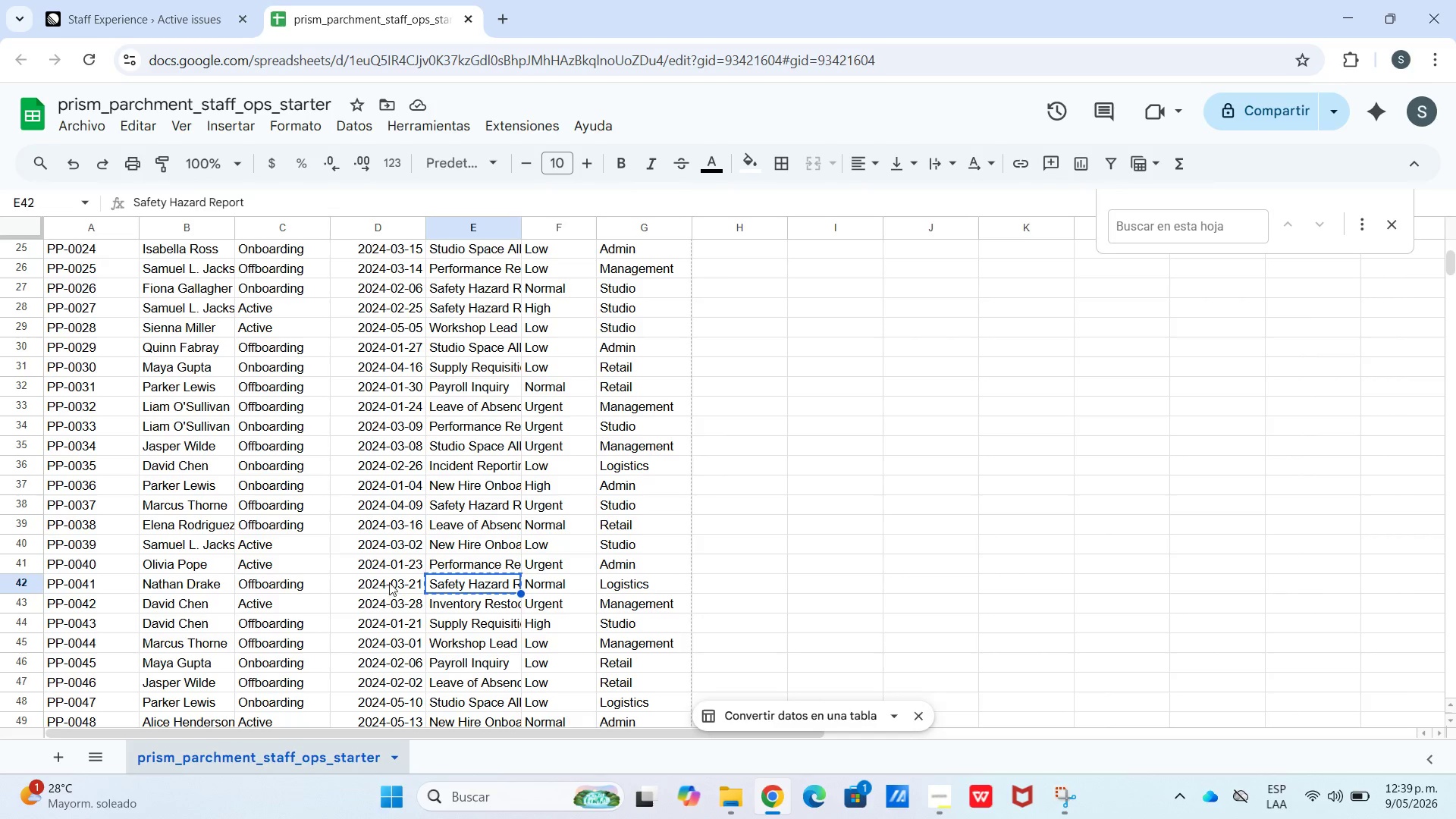 
left_click_drag(start_coordinate=[390, 583], to_coordinate=[197, 587])
 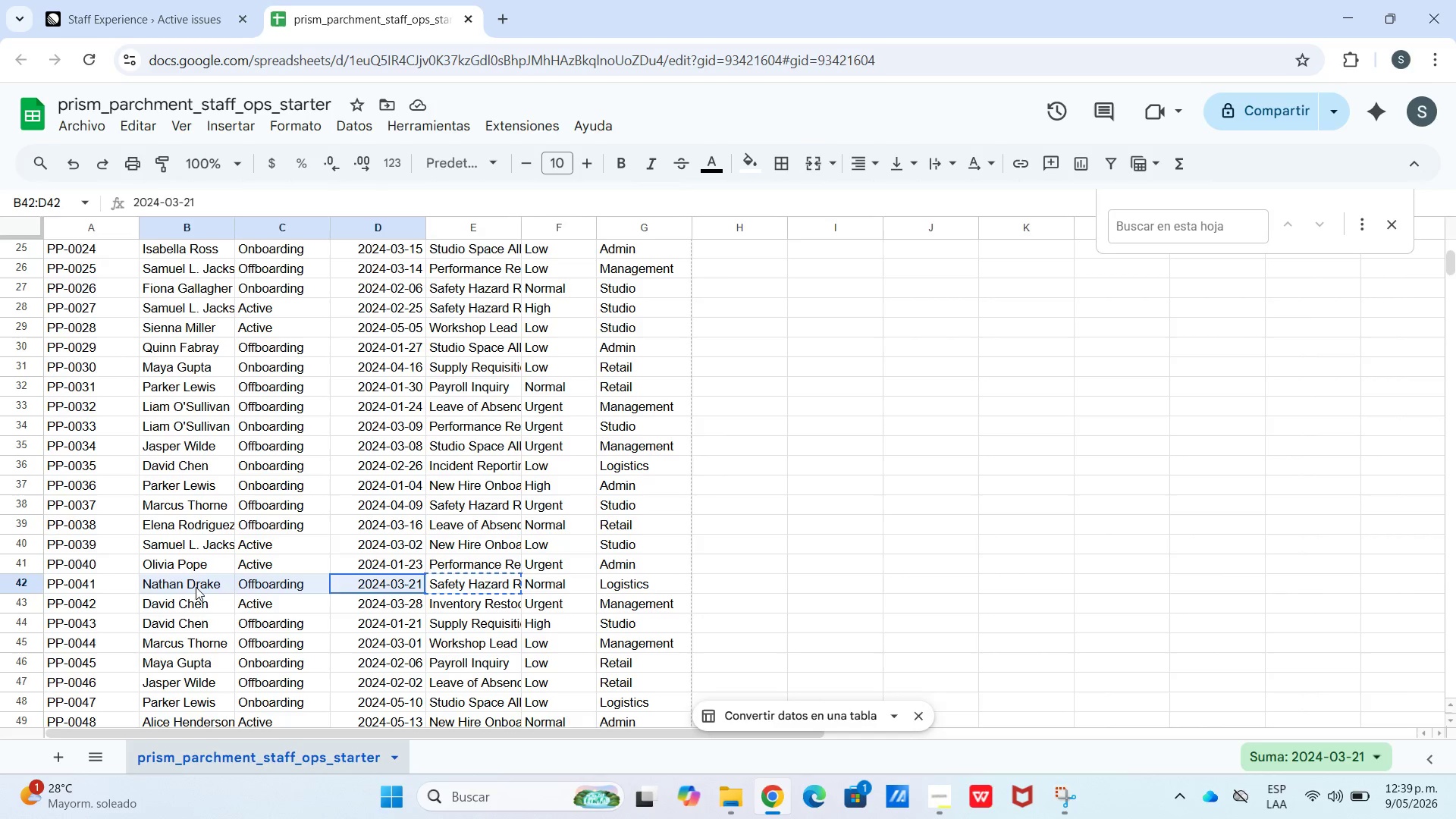 
left_click_drag(start_coordinate=[192, 587], to_coordinate=[388, 586])
 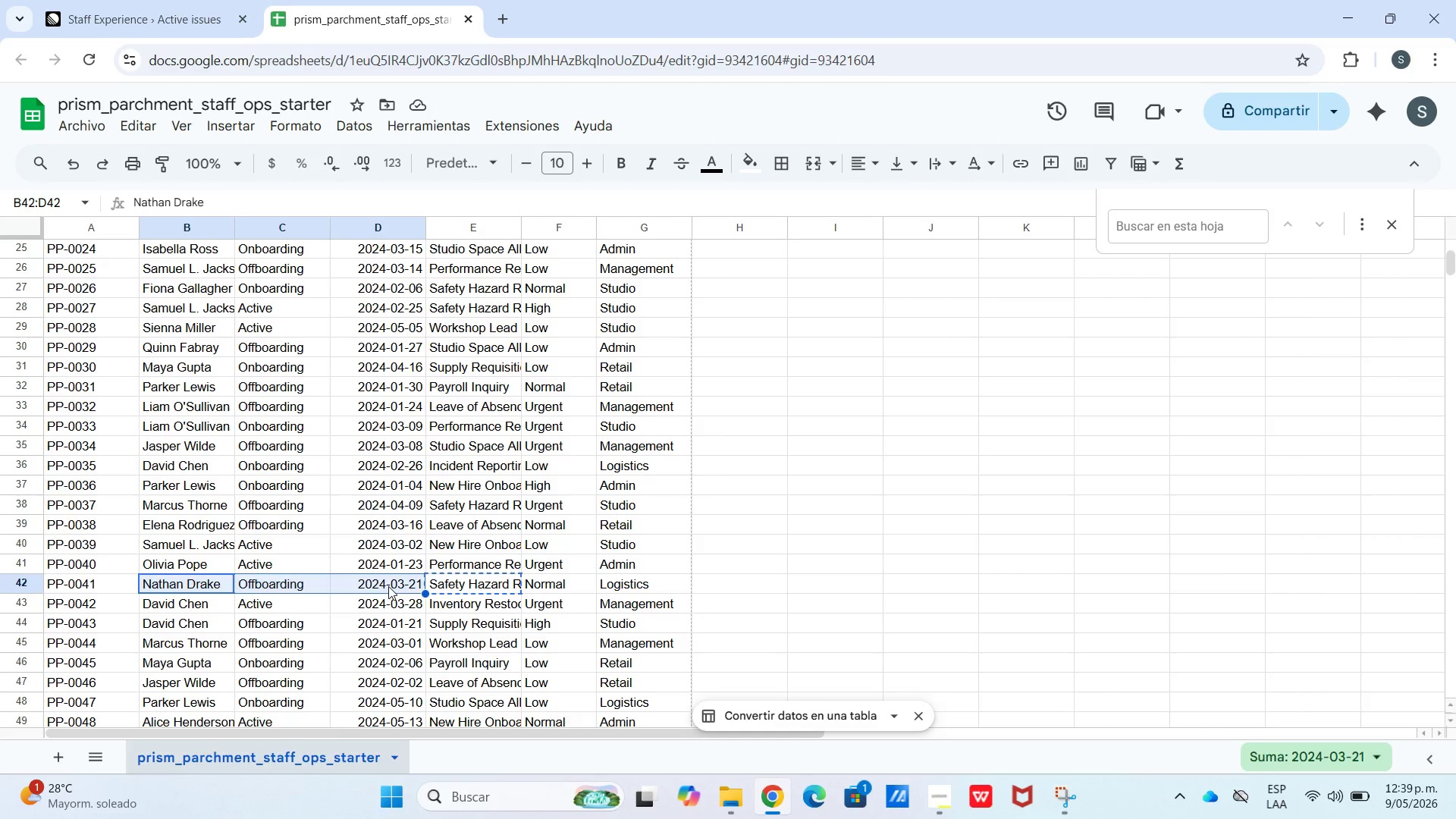 
left_click([390, 586])
 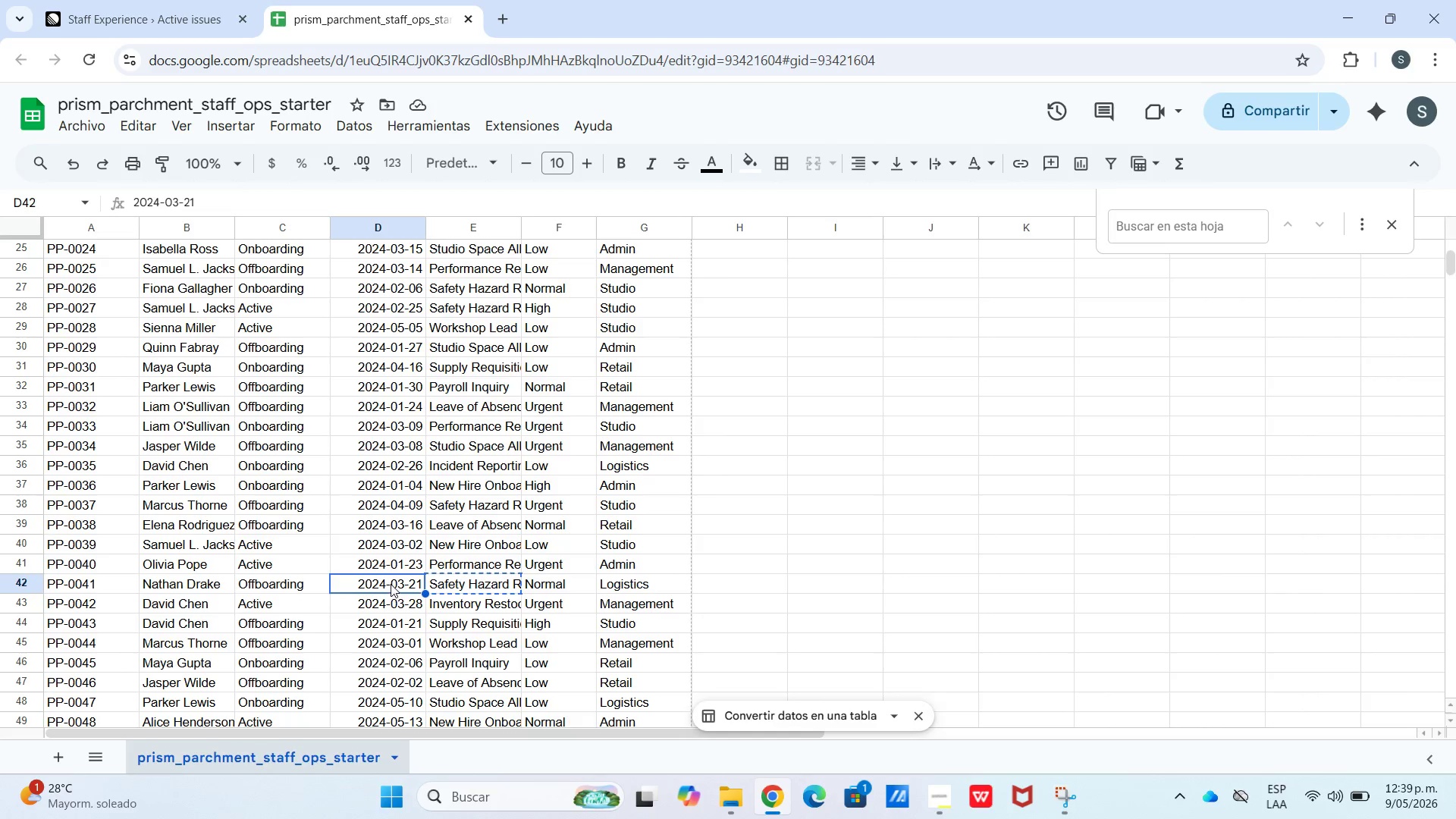 
left_click_drag(start_coordinate=[391, 584], to_coordinate=[86, 586])
 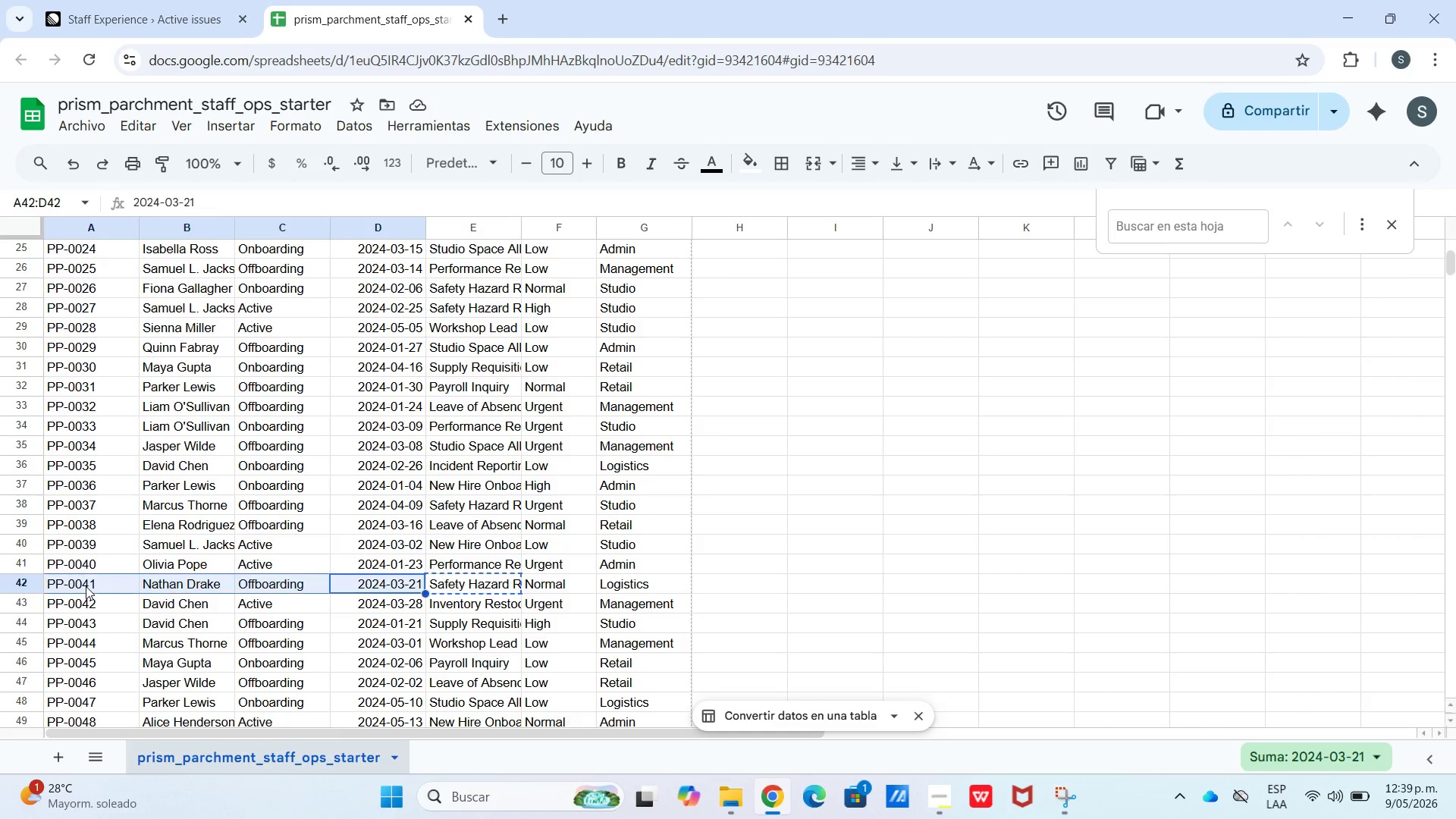 
key(Control+C)
 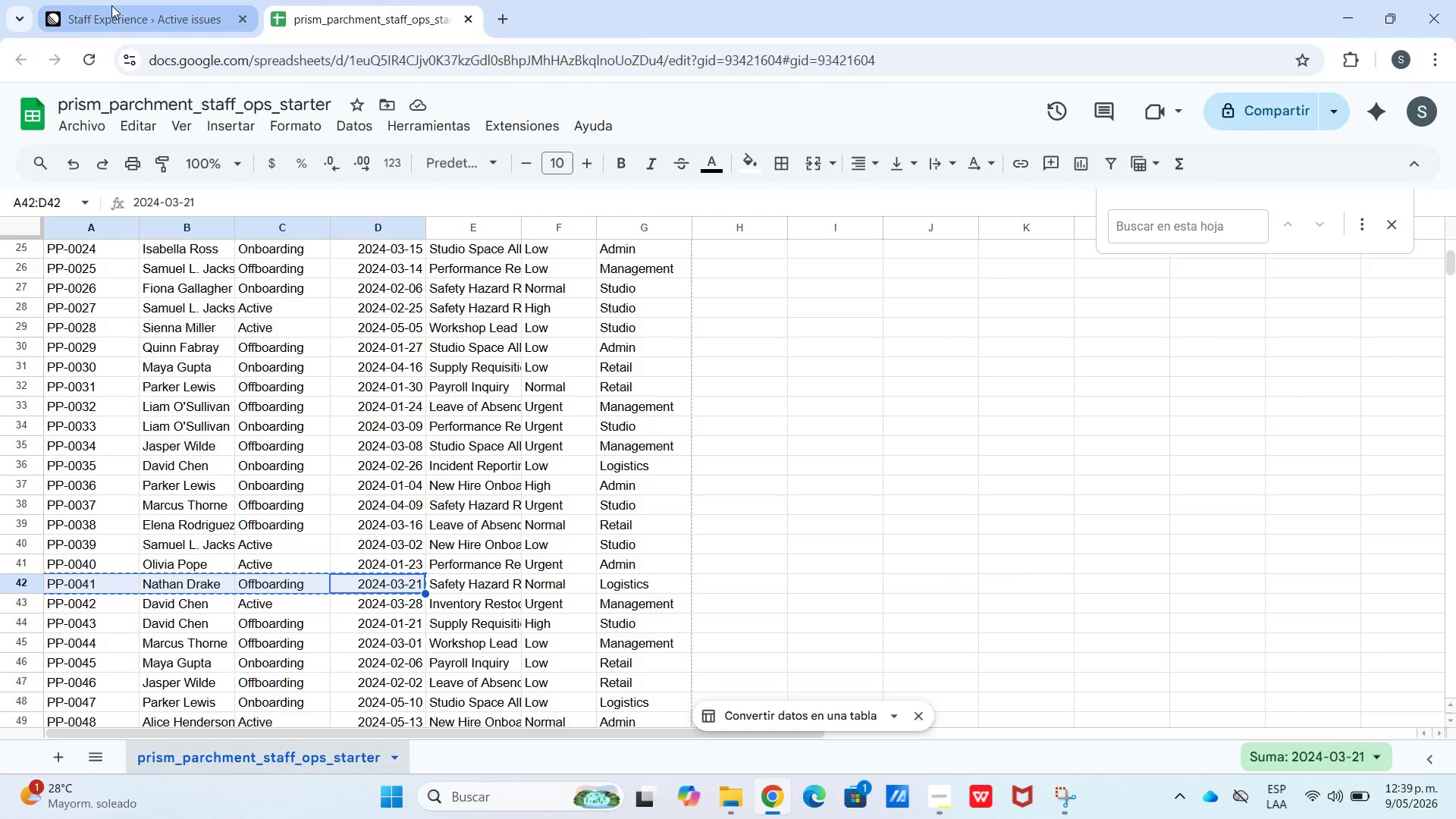 
hold_key(key=ControlLeft, duration=0.81)
 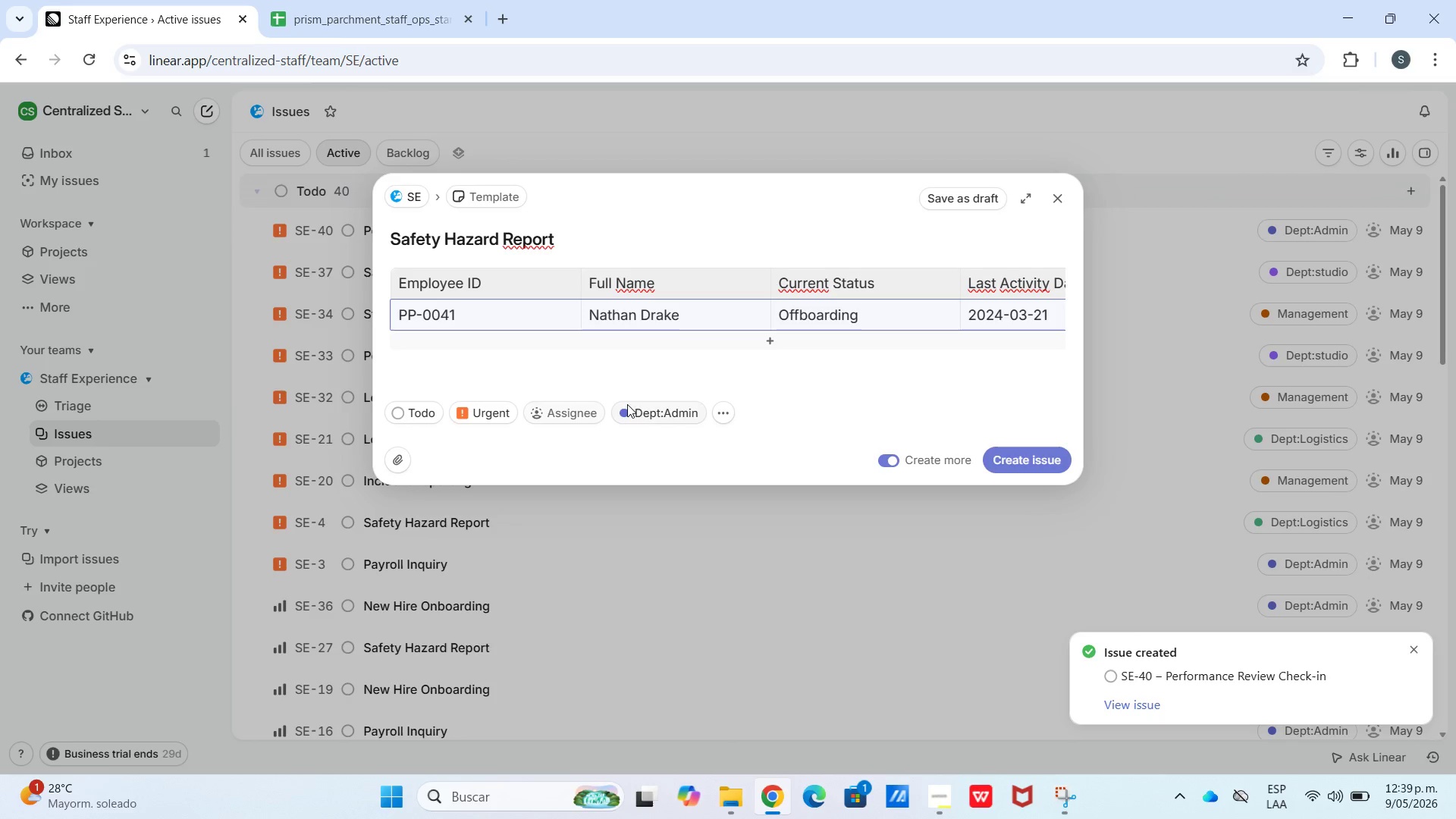 
left_click([648, 404])
 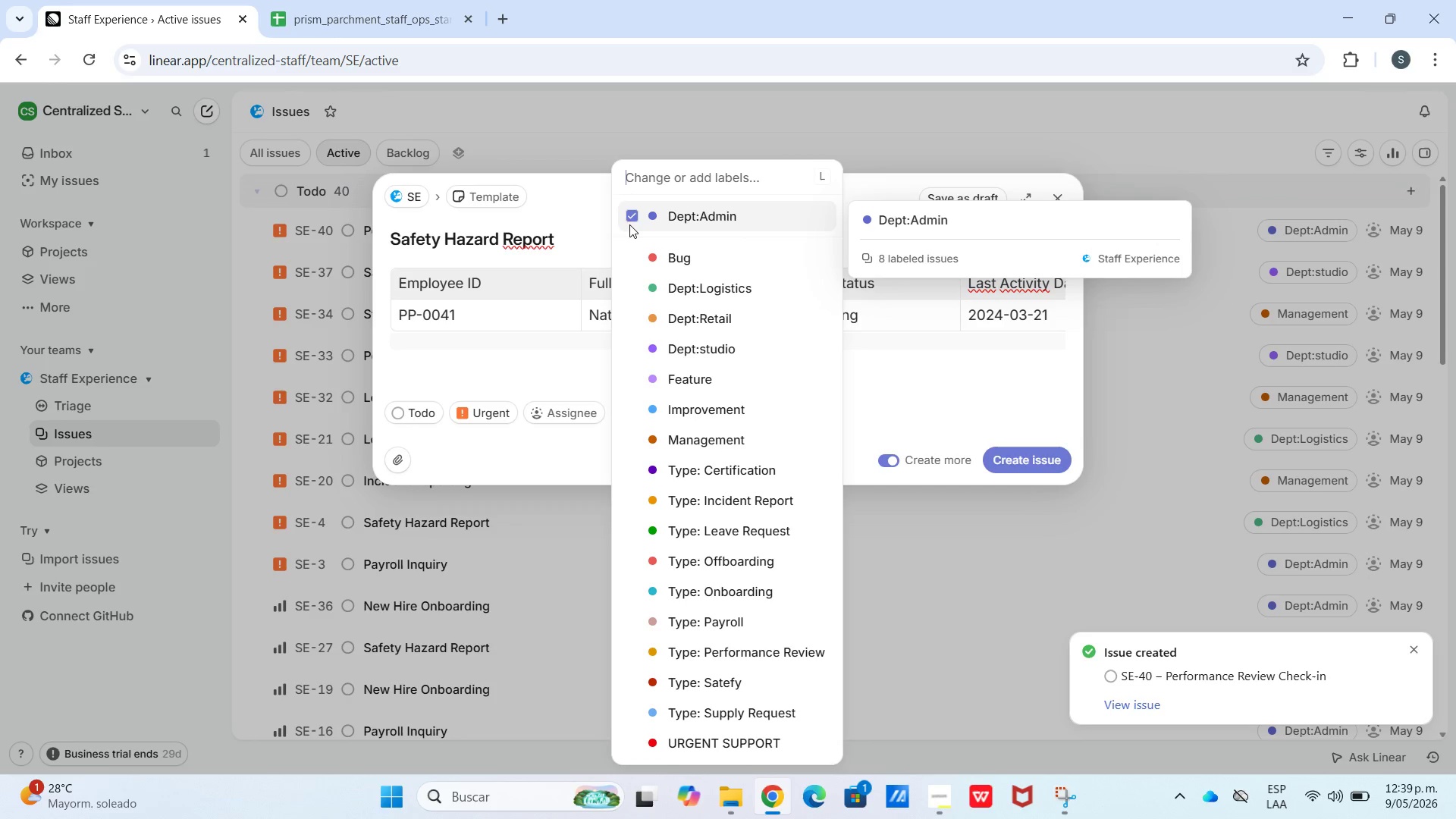 
left_click([637, 290])
 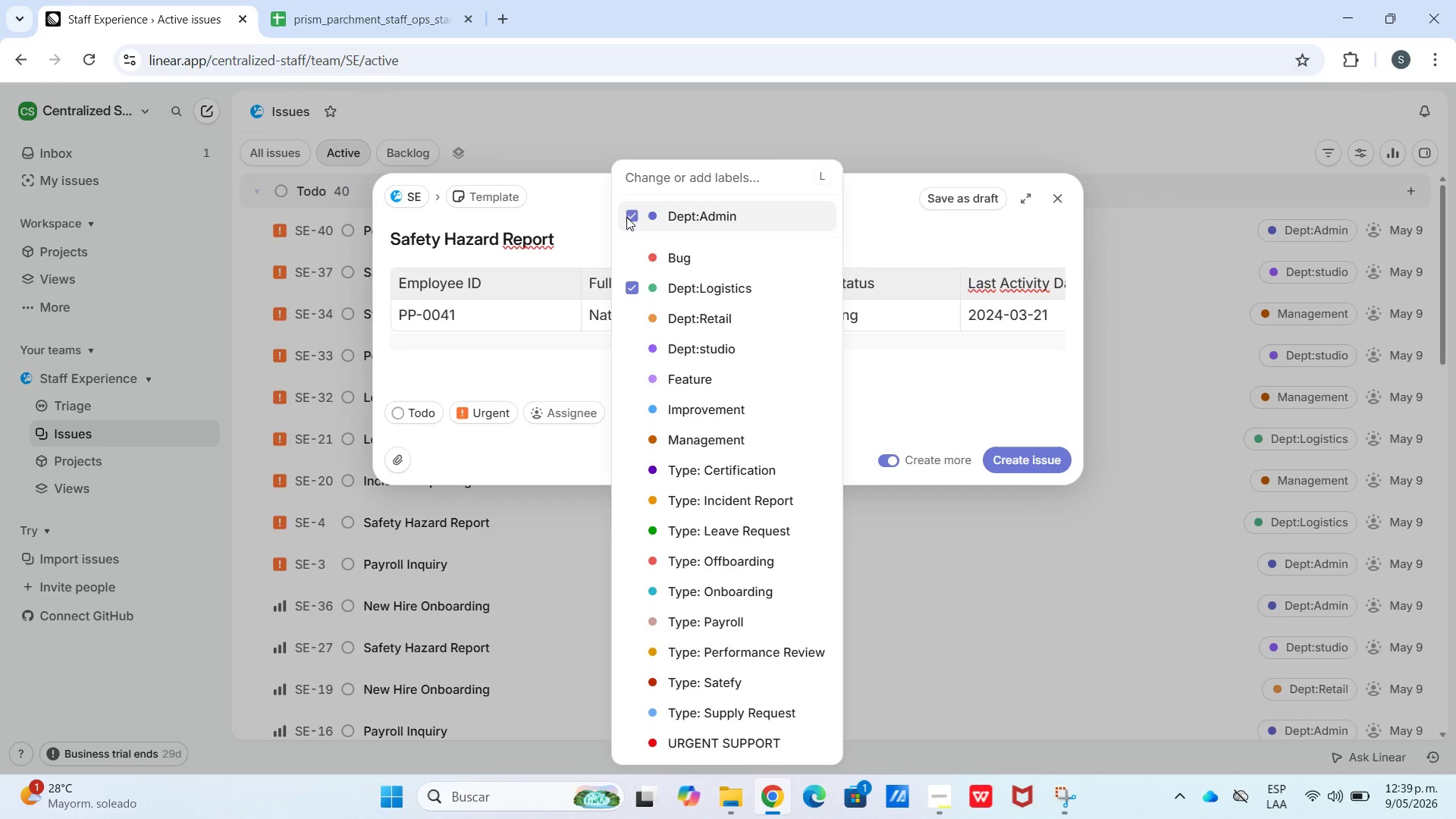 
double_click([487, 390])
 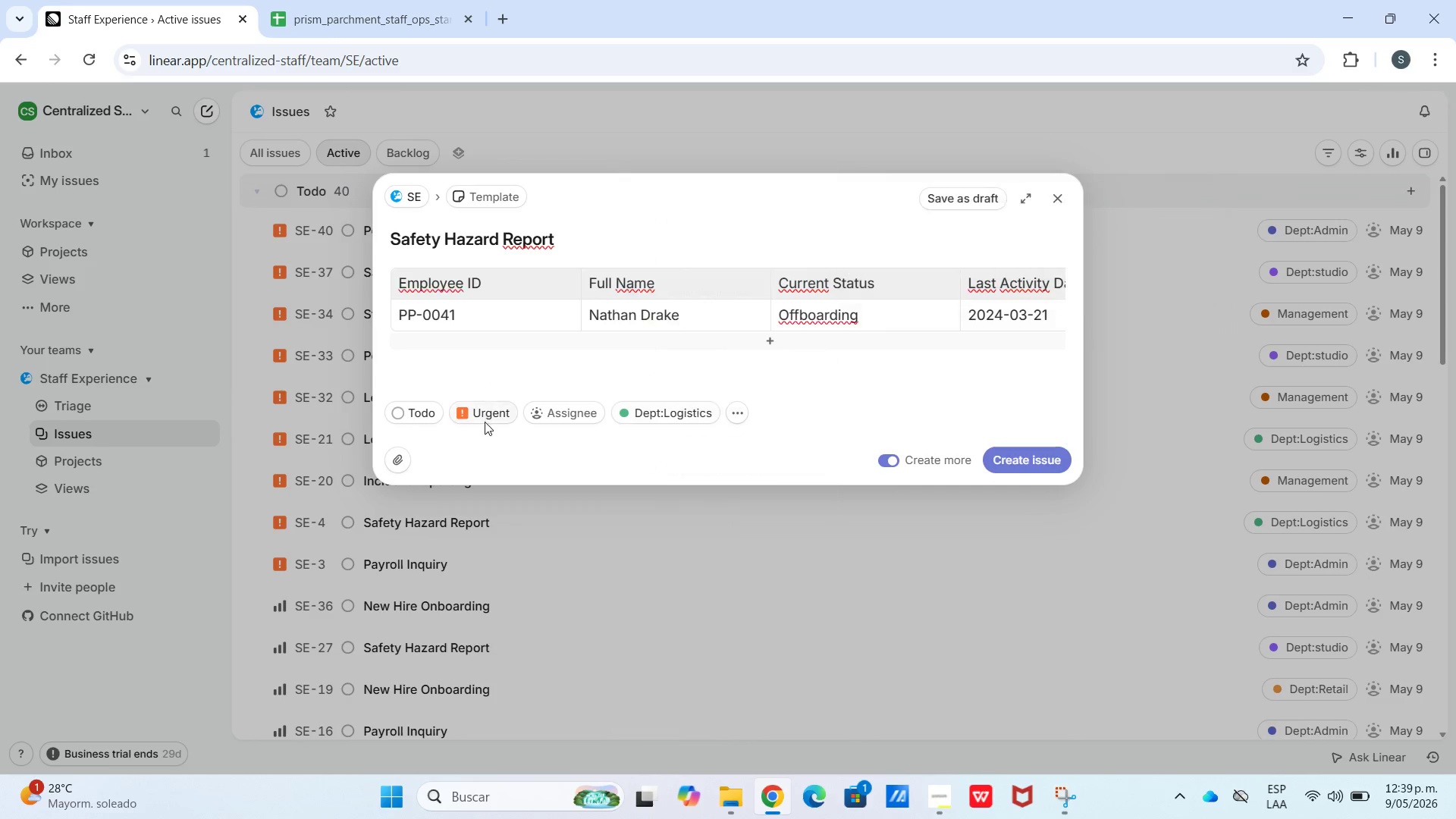 
triple_click([485, 425])
 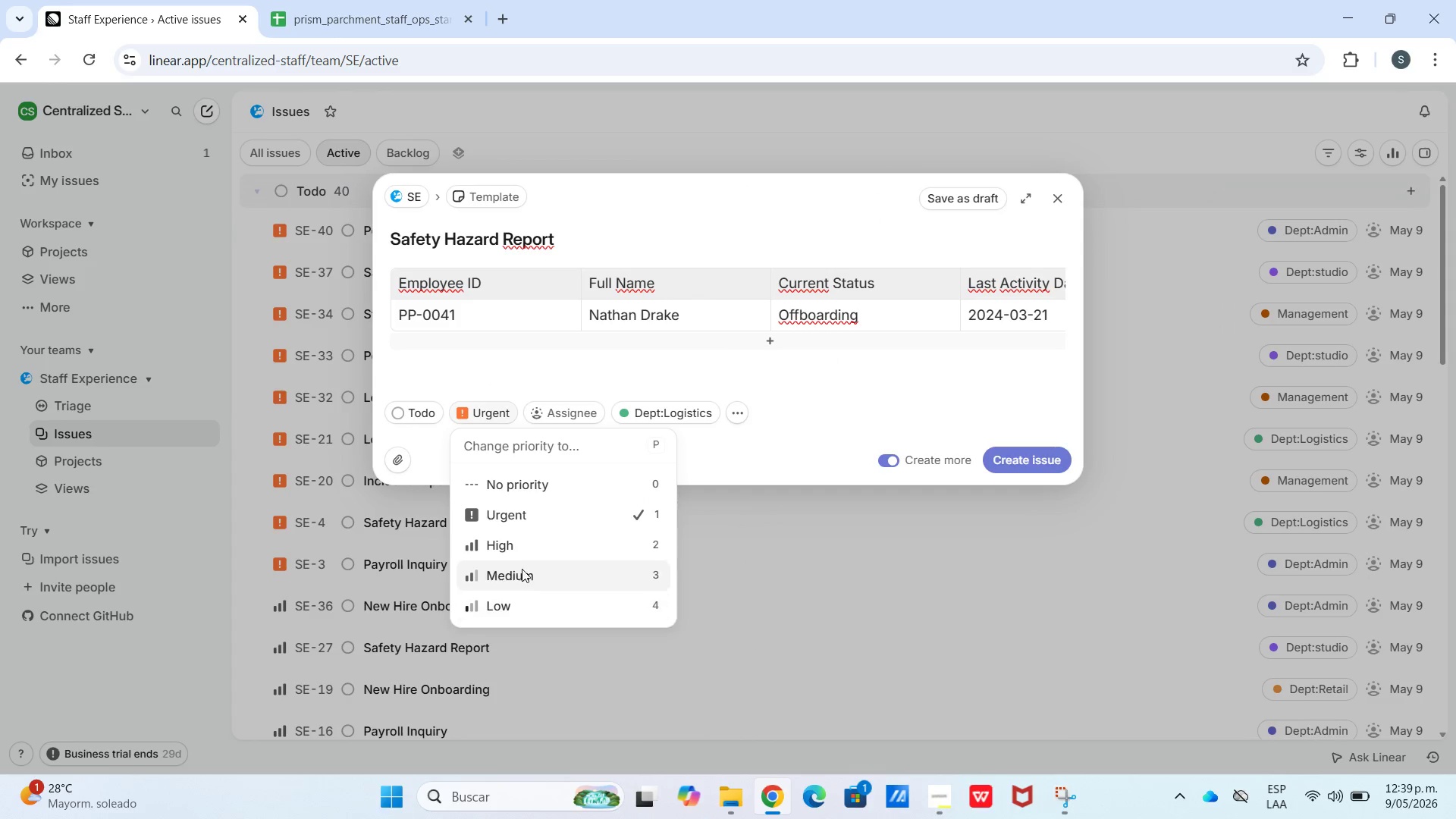 
left_click([525, 566])
 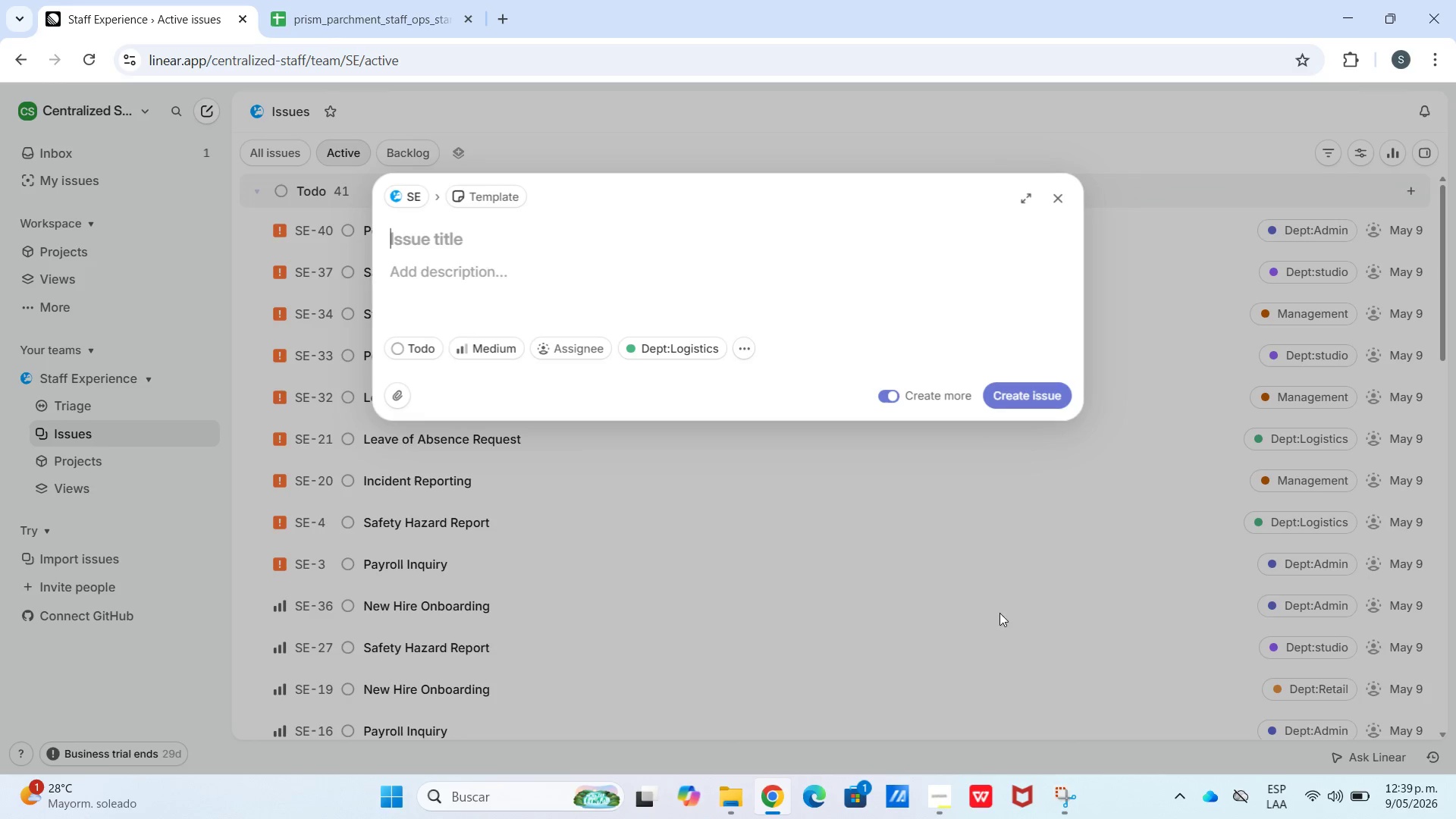 
left_click([384, 0])
 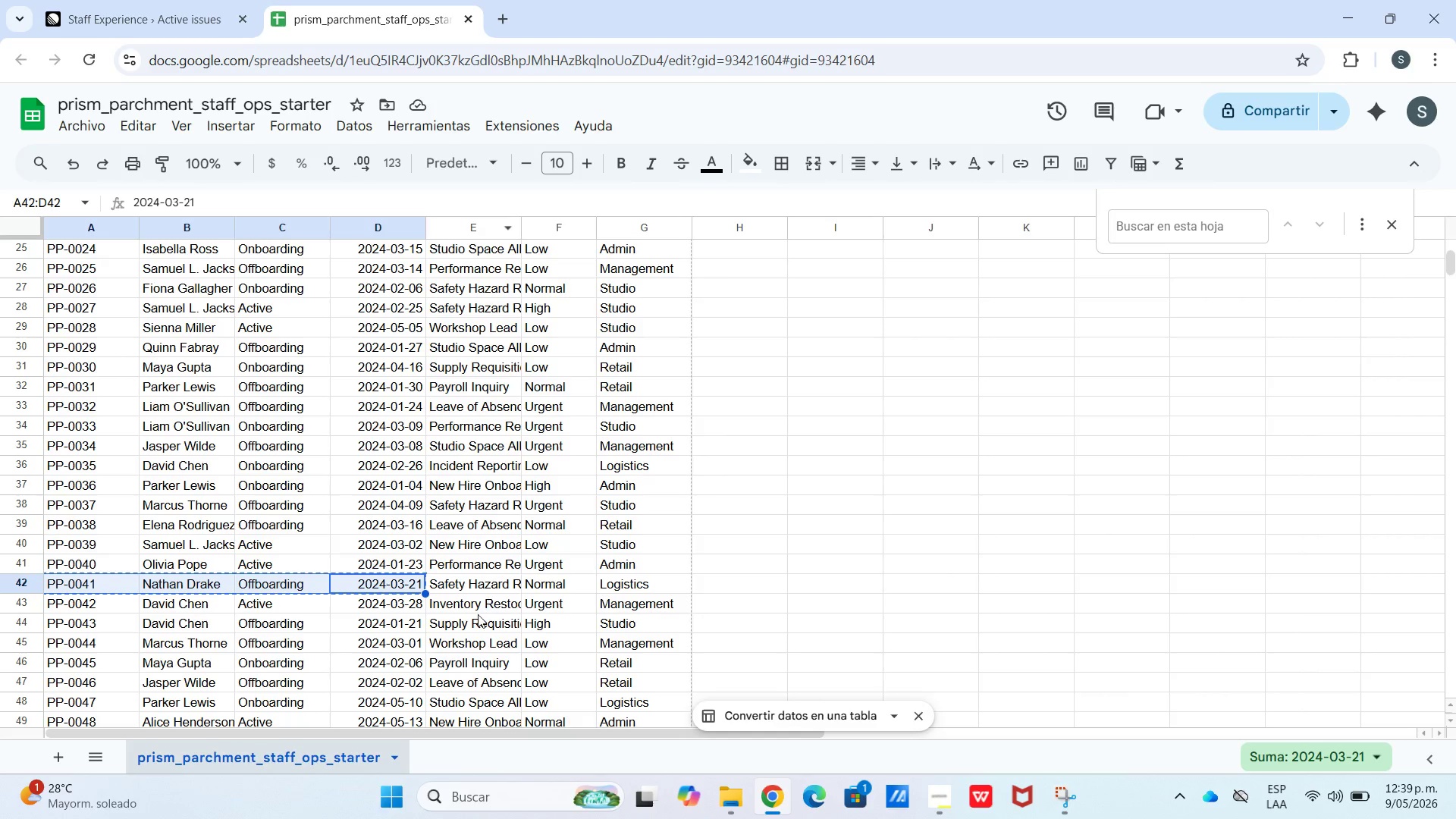 
left_click([484, 604])
 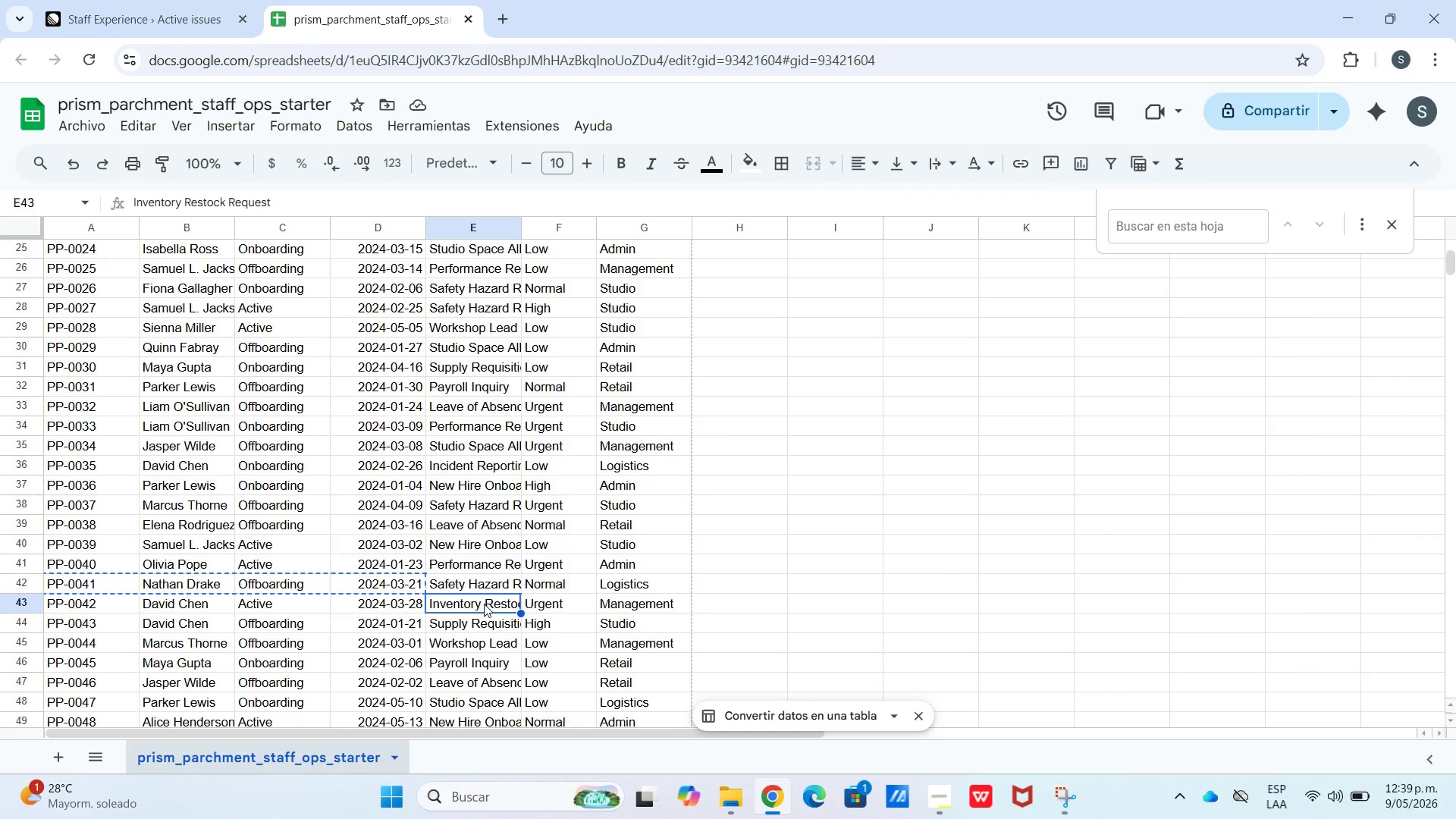 
key(Control+C)
 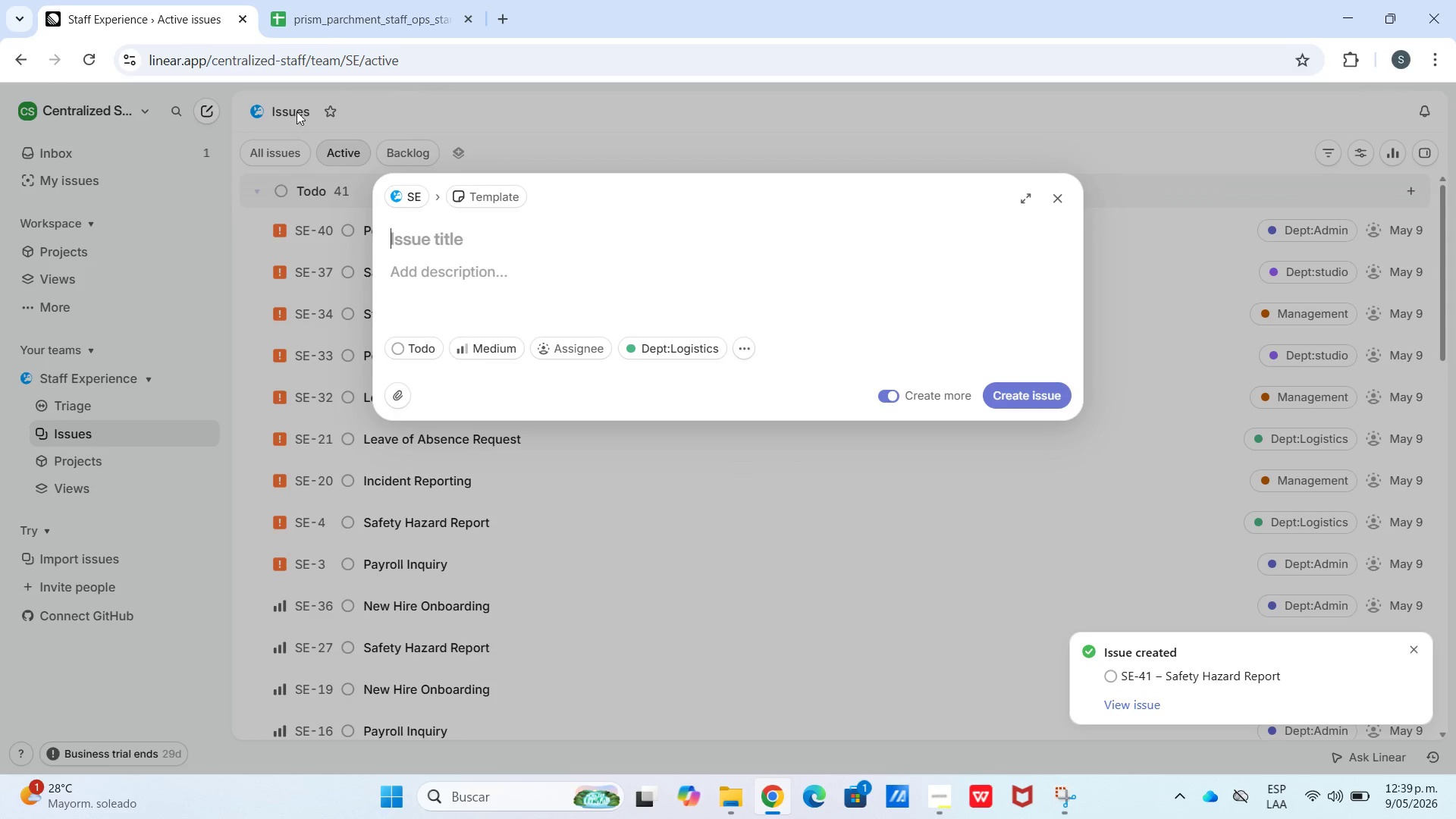 
key(Control+V)
 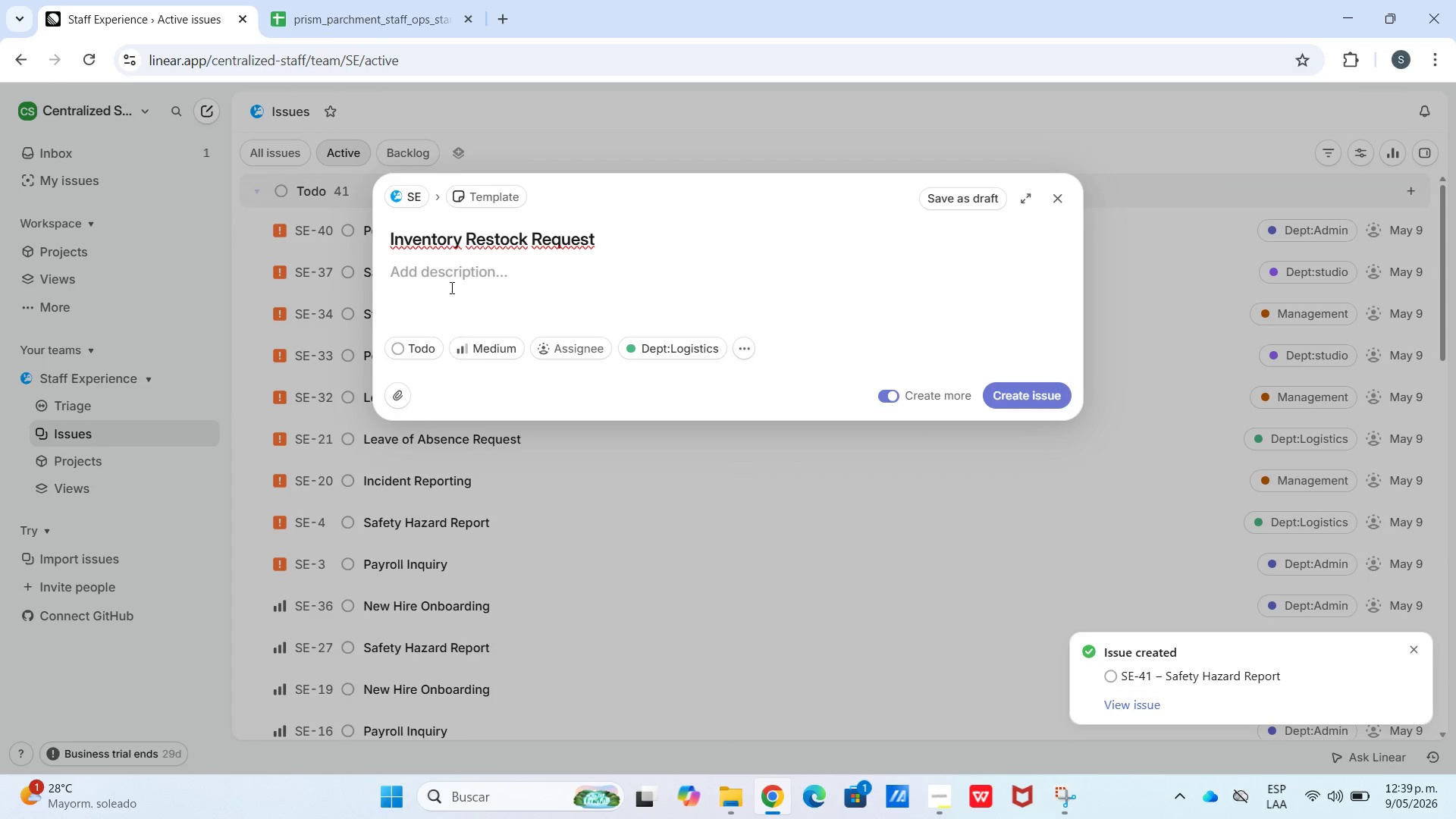 
left_click([450, 287])
 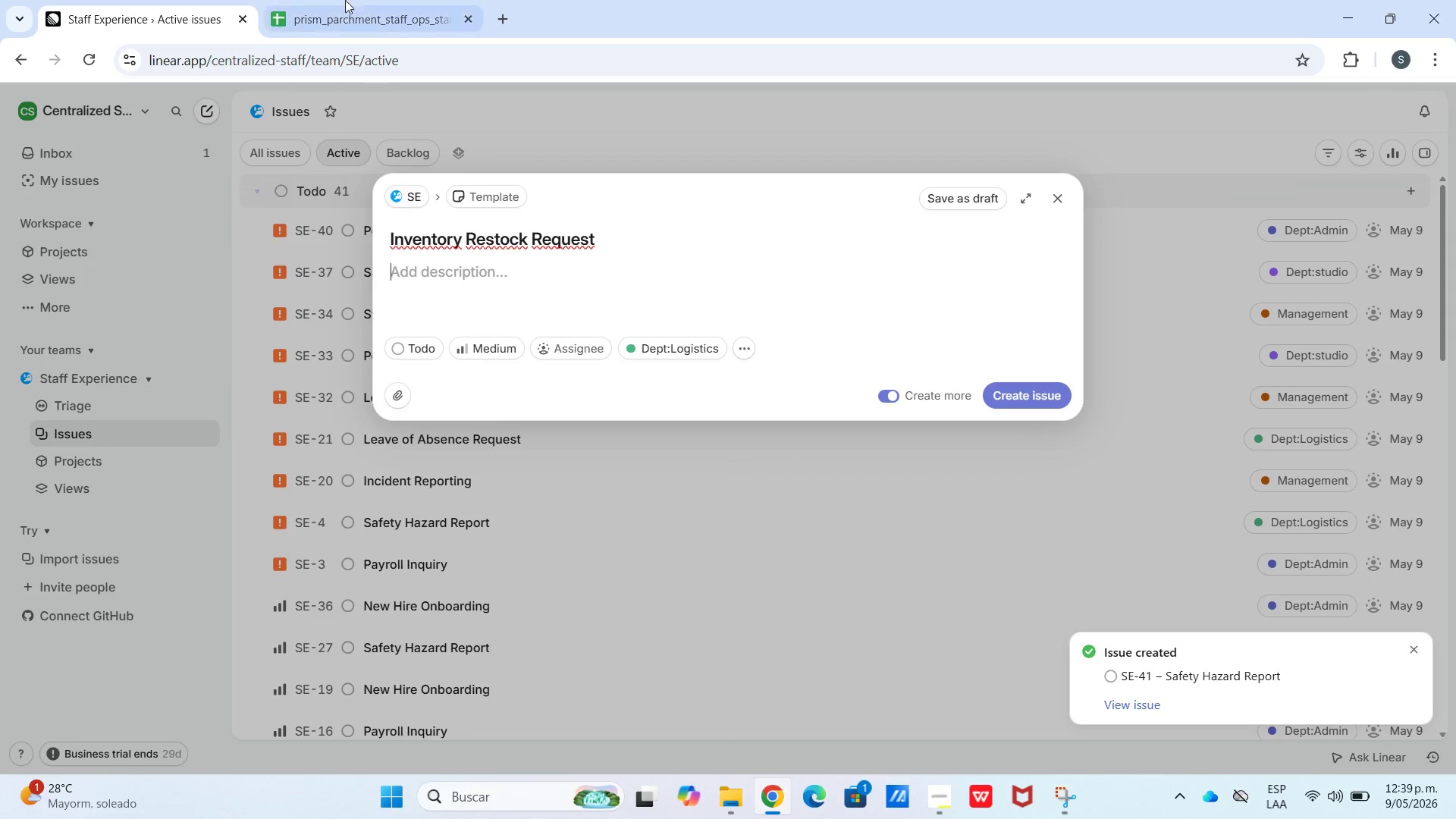 
left_click([344, 0])
 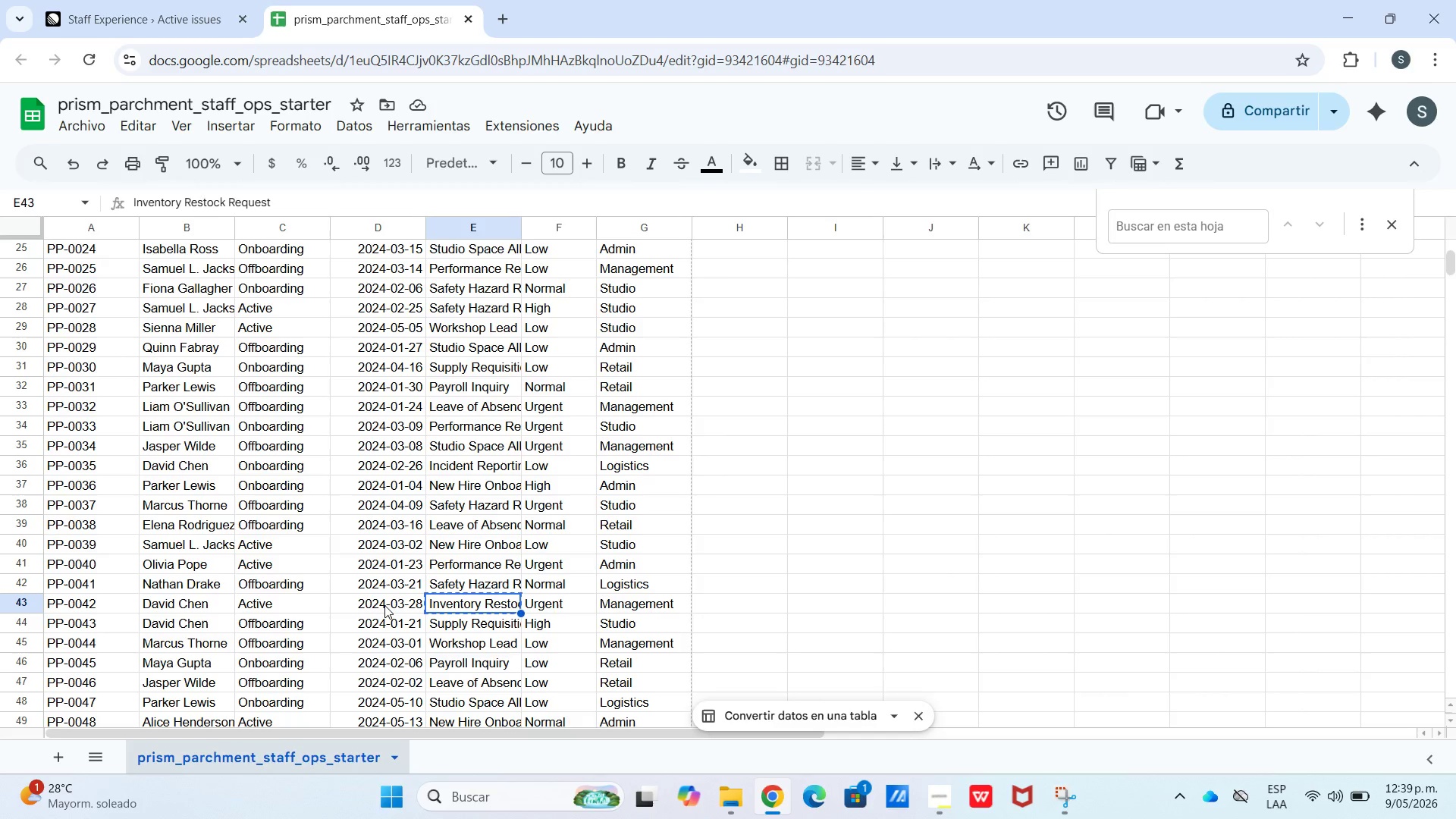 
left_click_drag(start_coordinate=[383, 607], to_coordinate=[339, 607])
 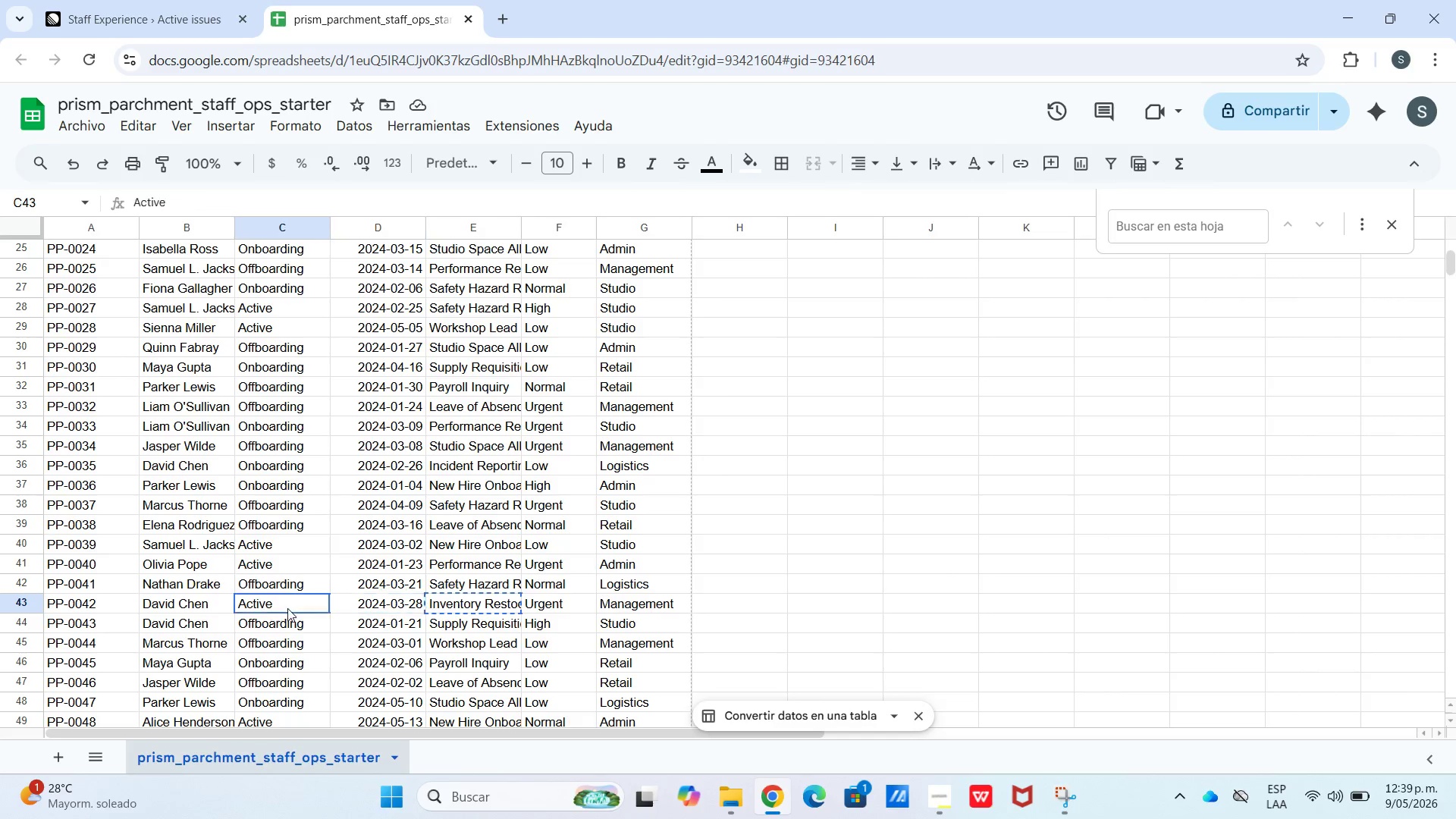 
left_click_drag(start_coordinate=[303, 607], to_coordinate=[290, 612])
 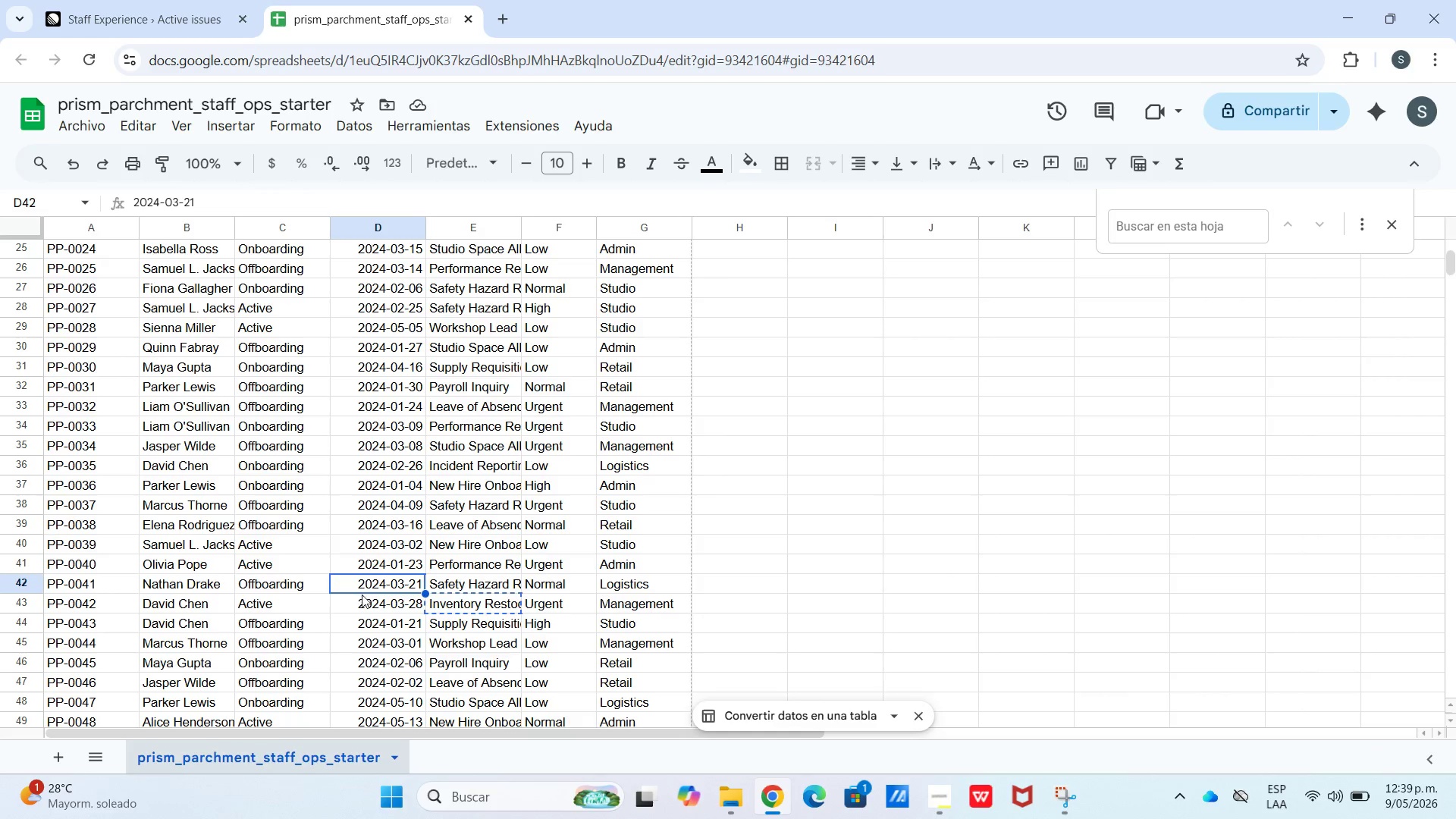 
double_click([372, 605])
 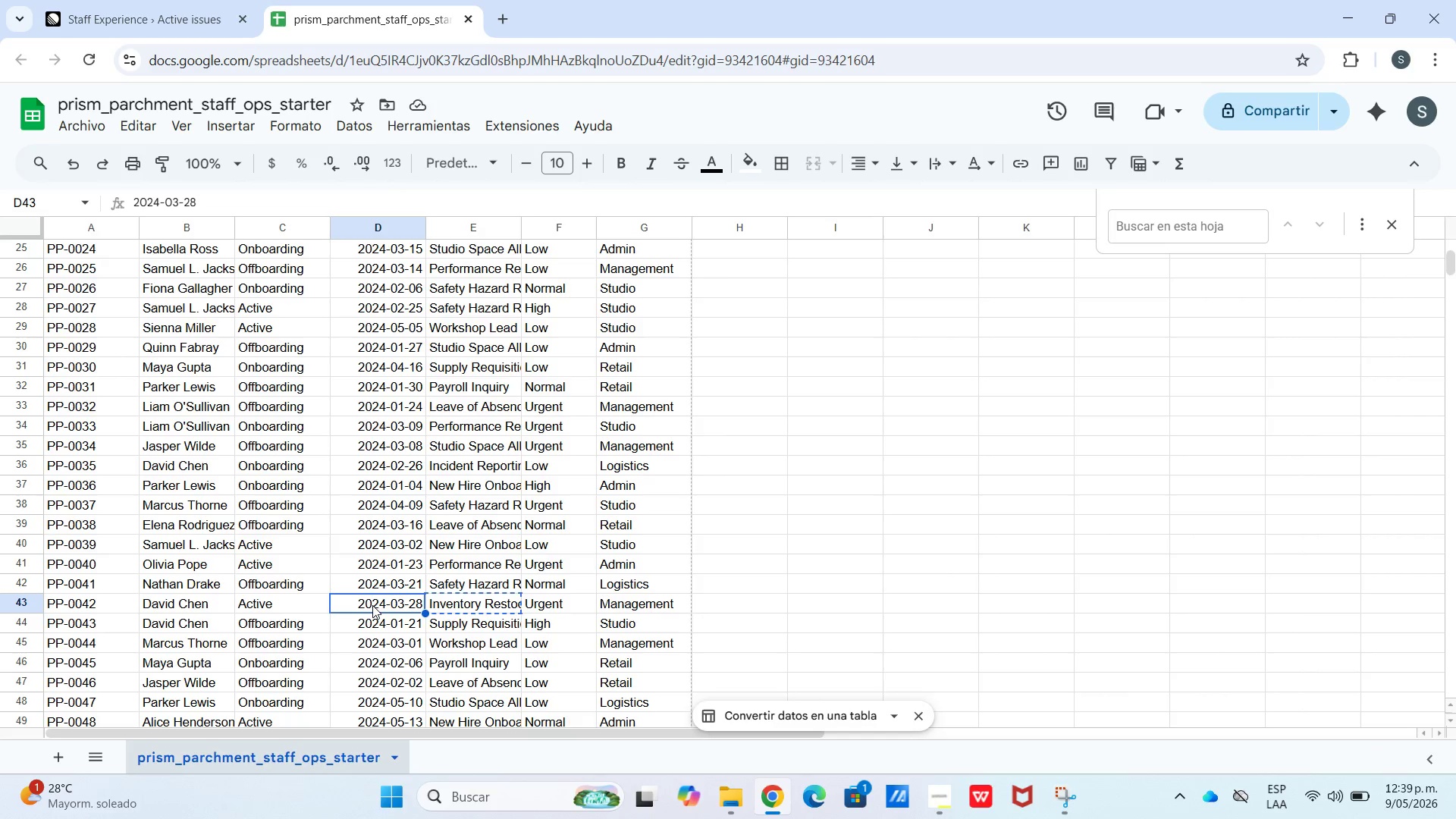 
left_click_drag(start_coordinate=[372, 605], to_coordinate=[87, 608])
 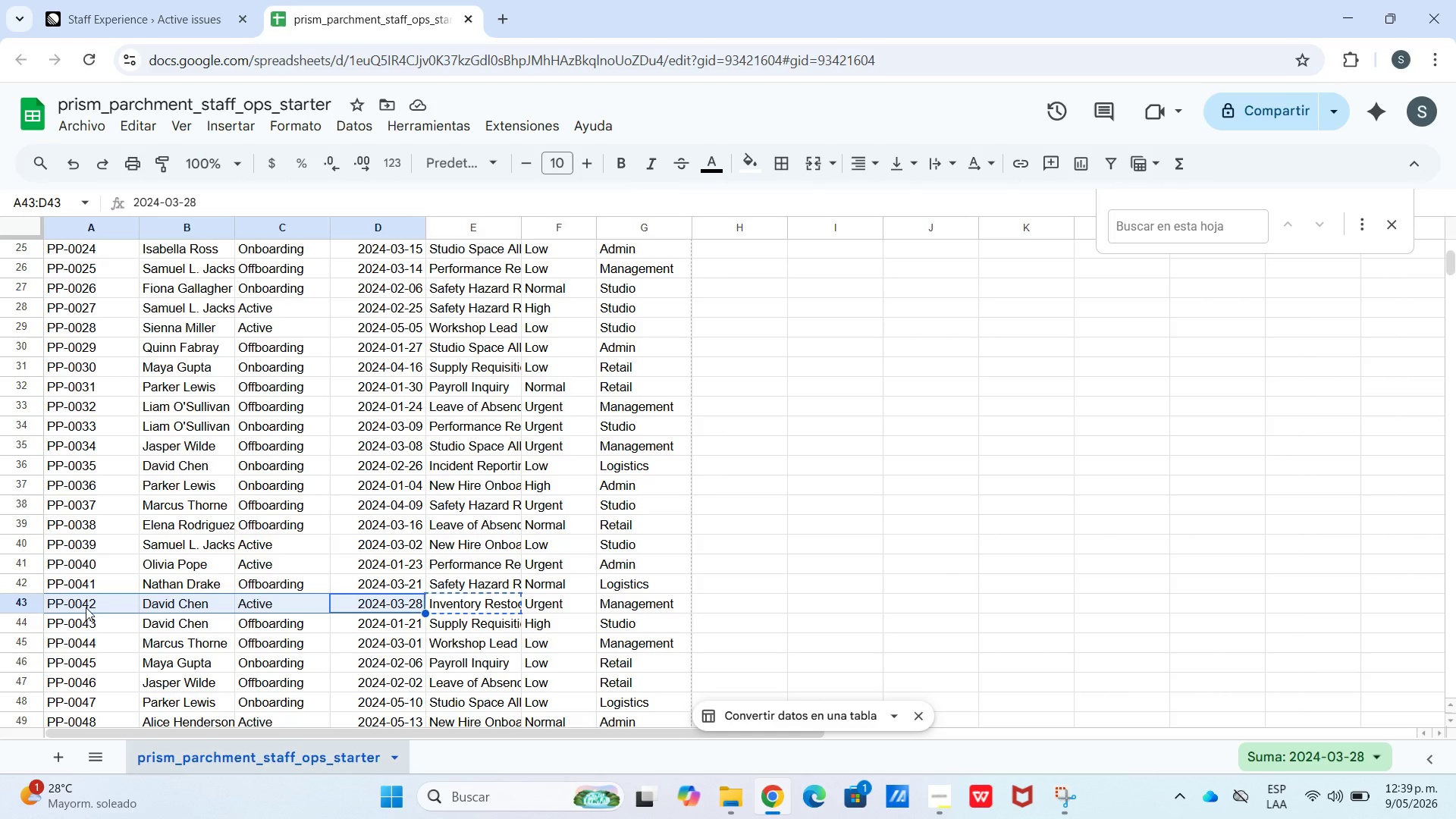 
key(Control+C)
 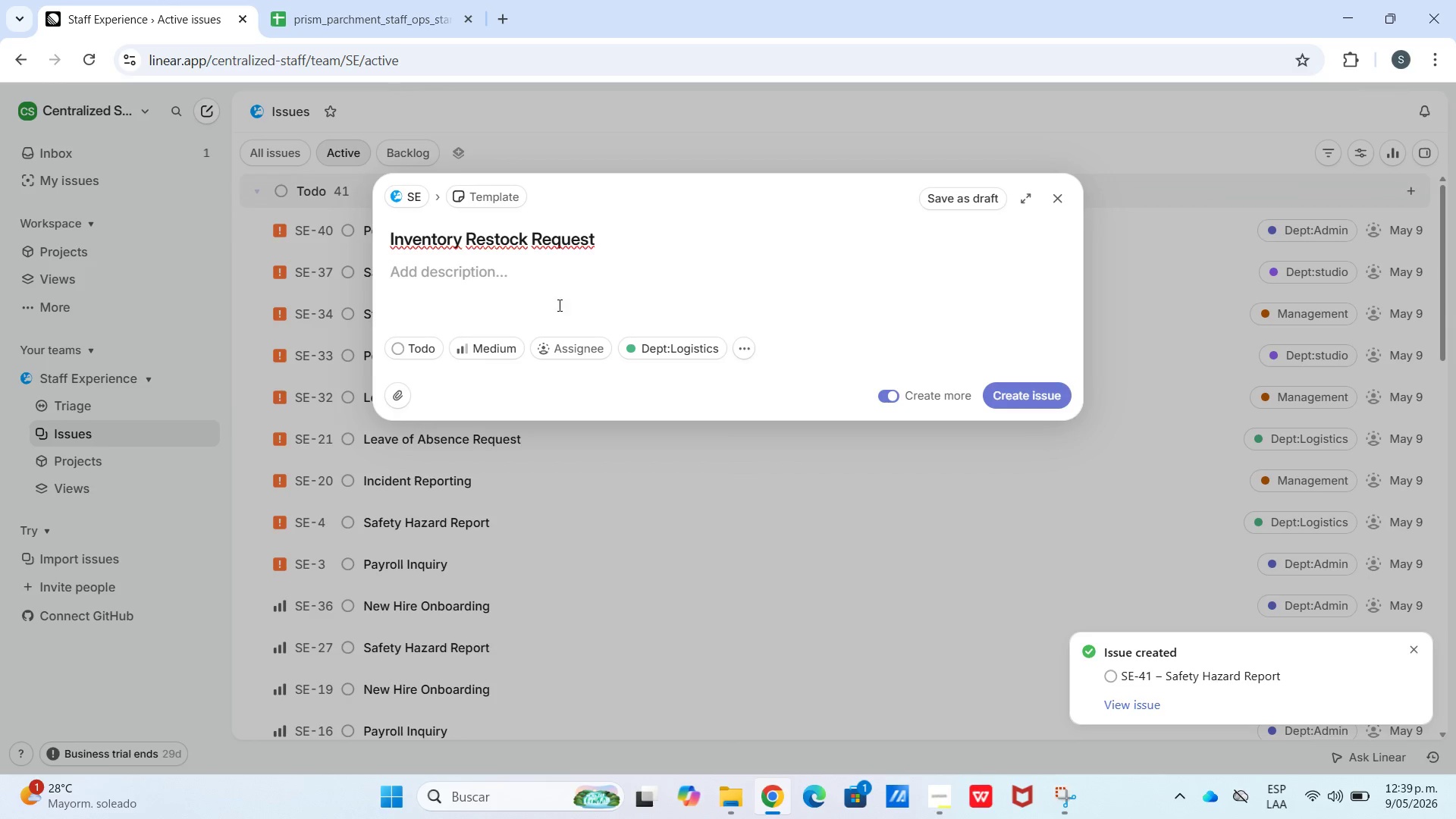 
left_click([650, 350])
 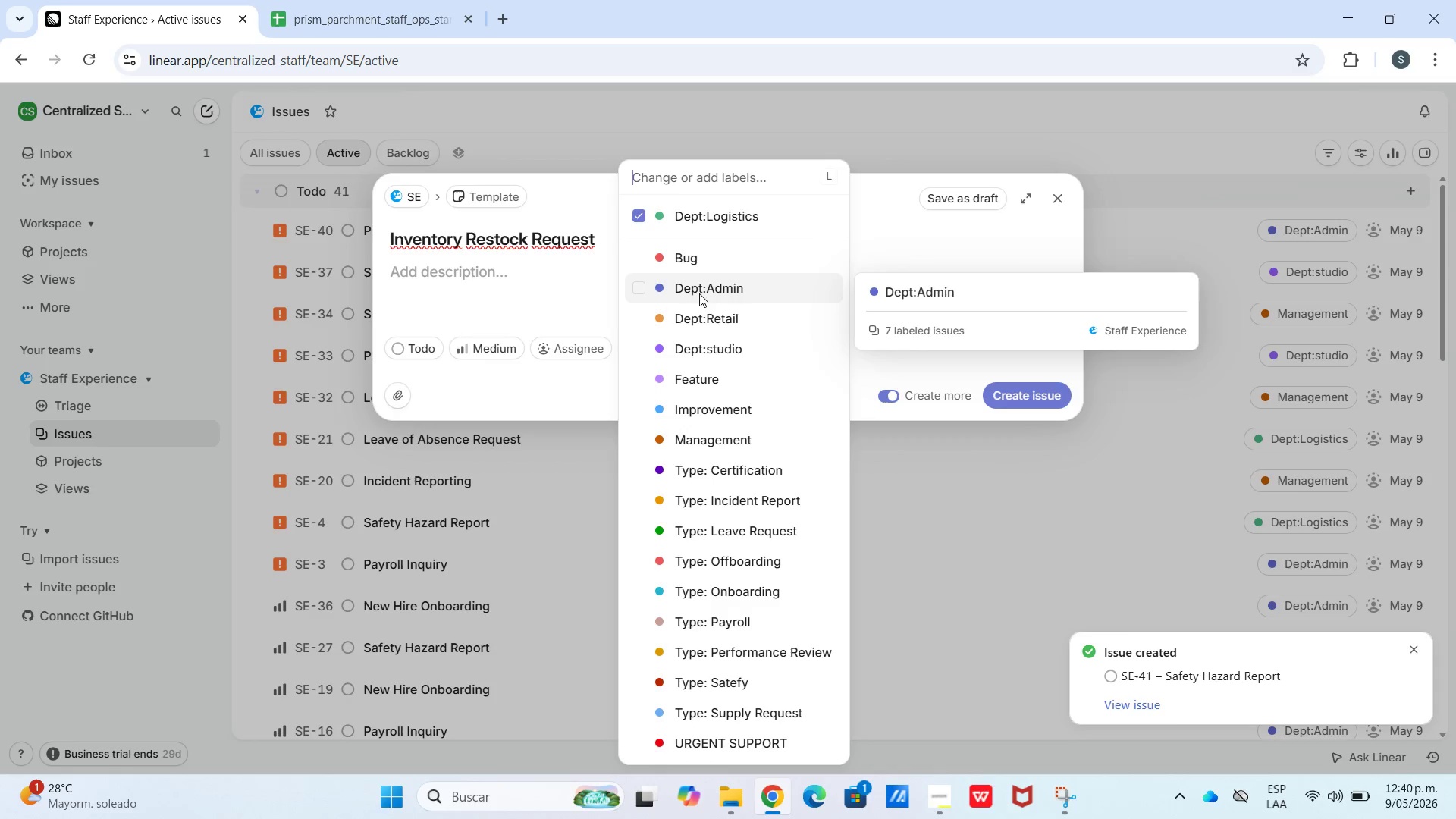 
wait(6.54)
 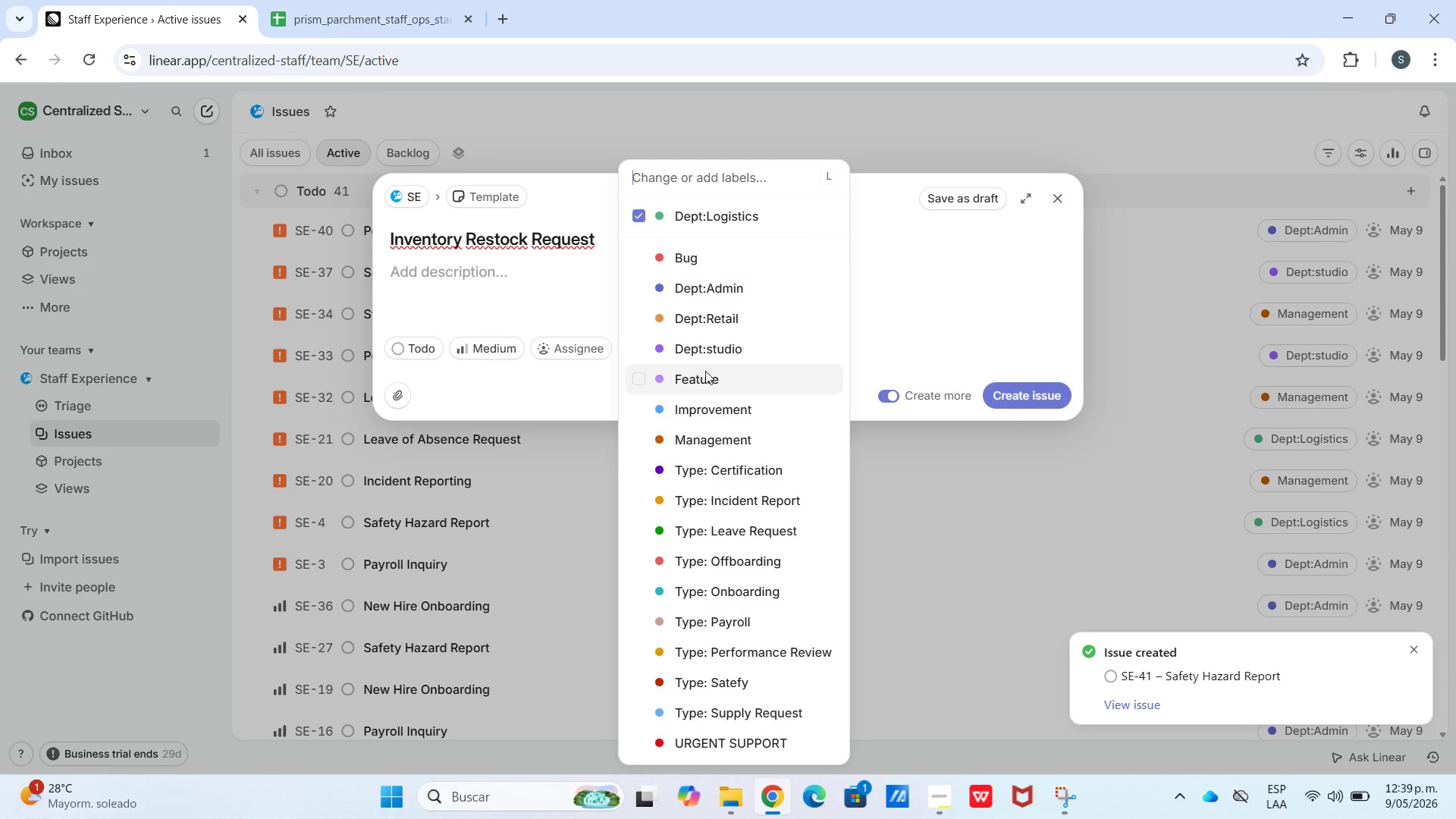 
mouse_move([717, 320])
 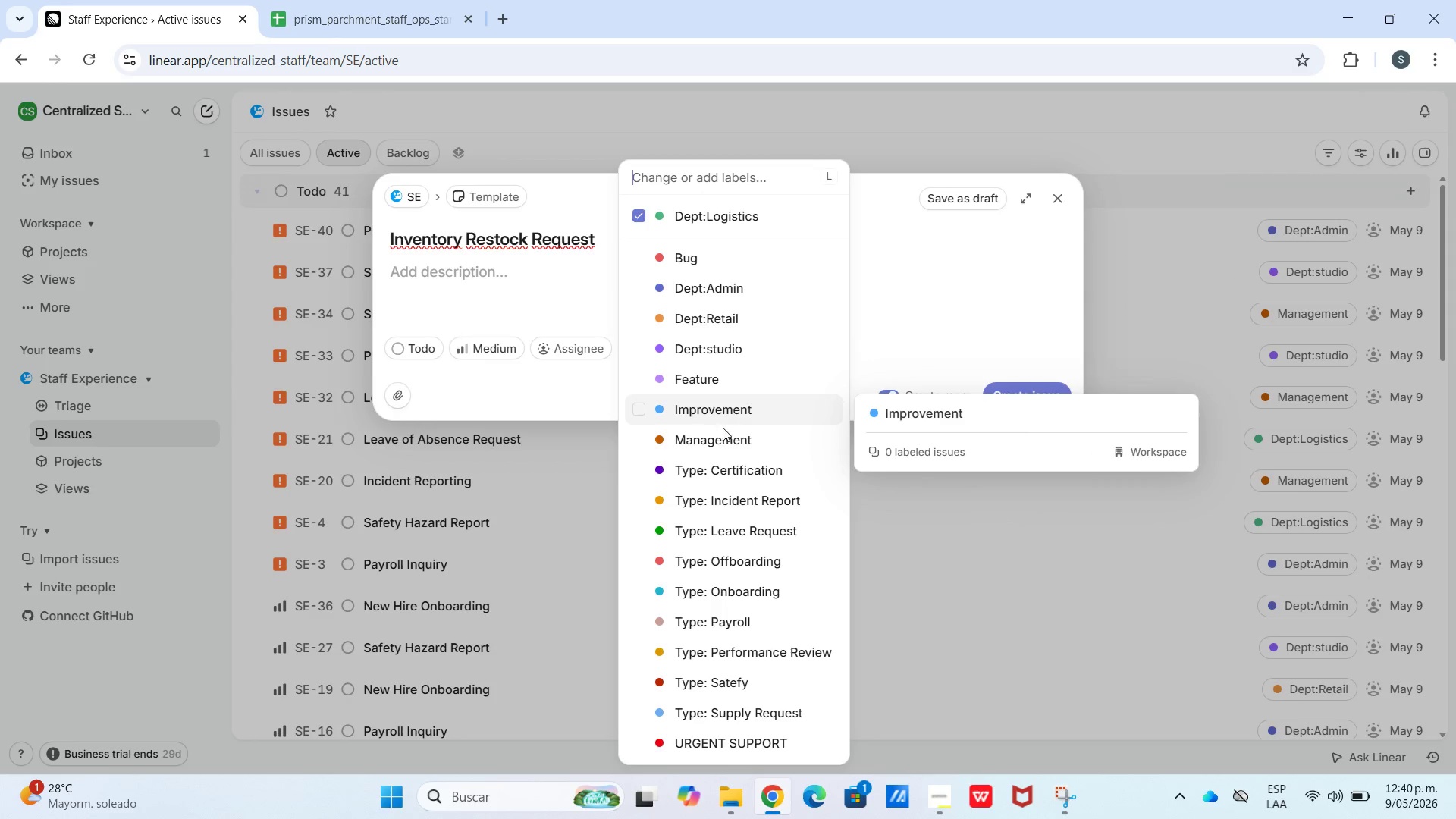 
left_click([723, 435])
 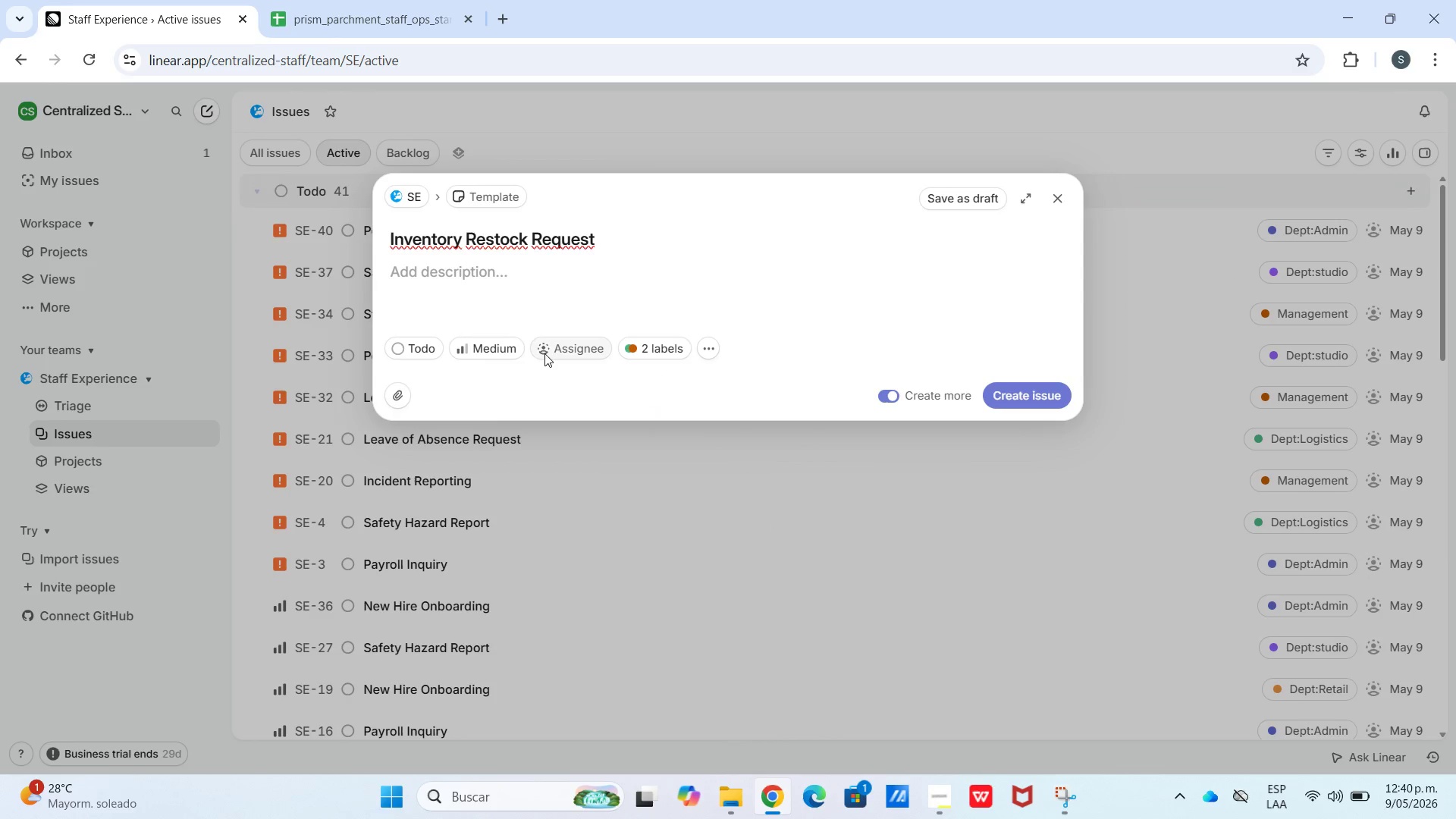 
left_click([507, 354])
 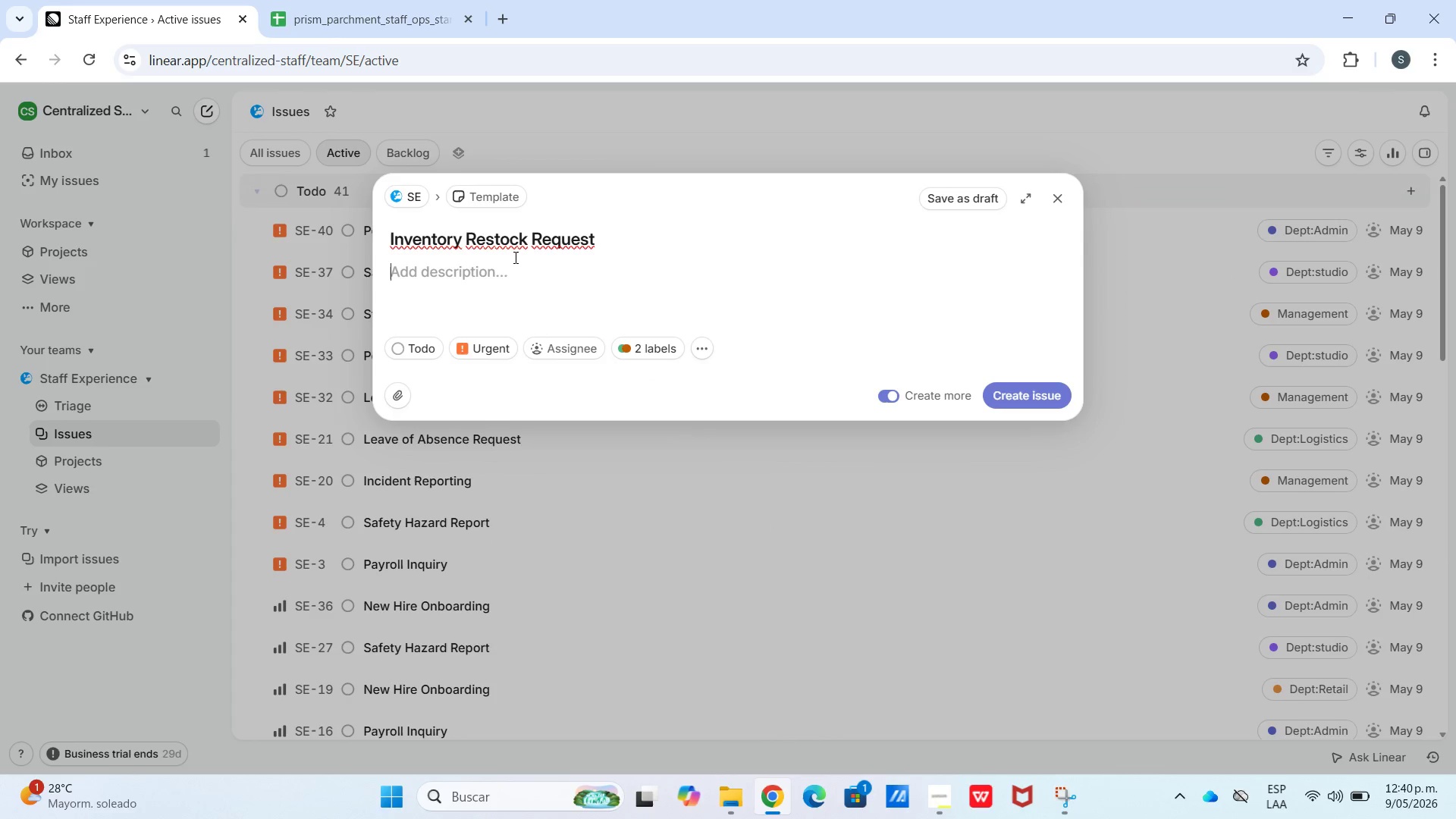 
key(Meta+MetaLeft)
 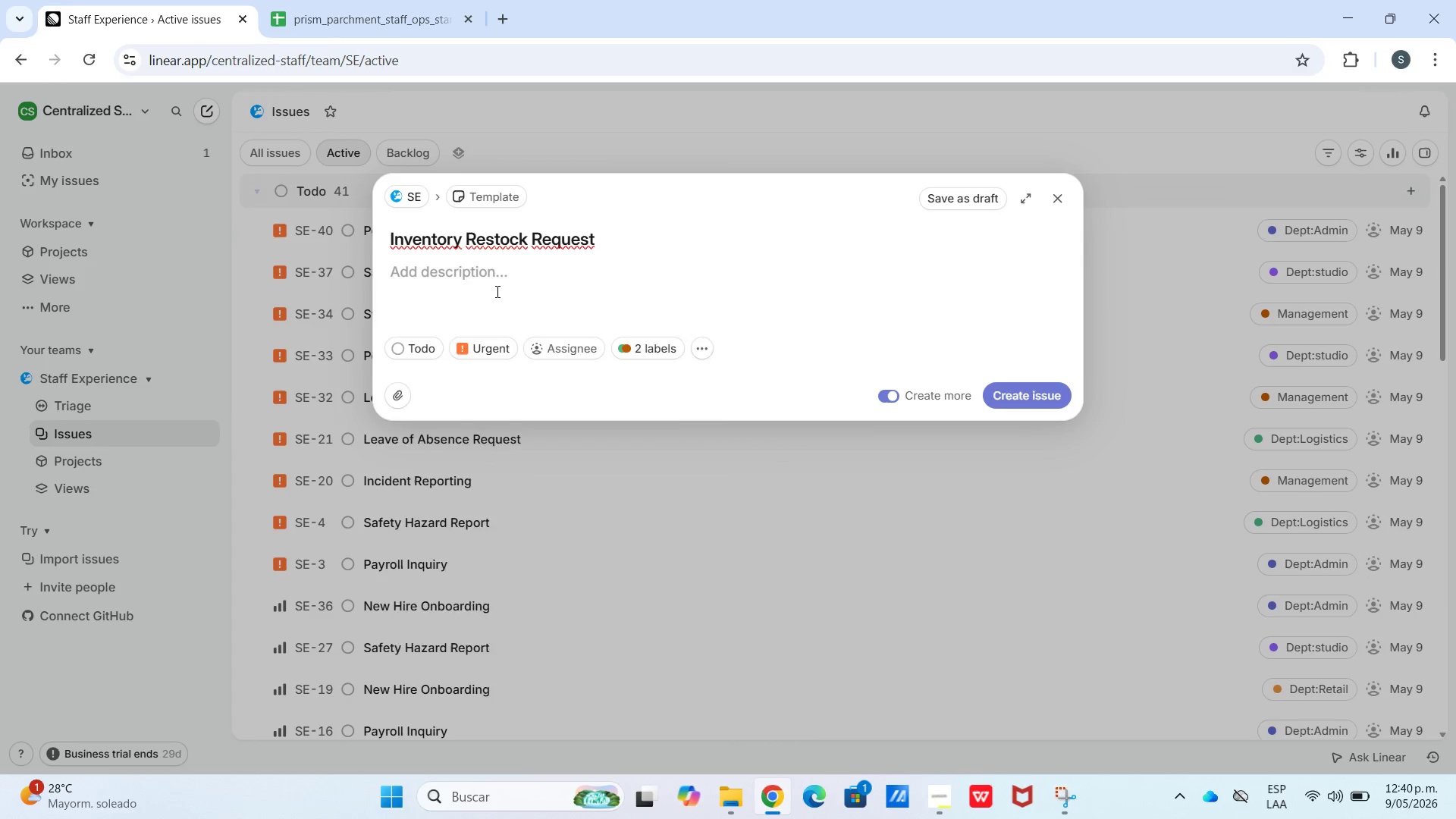 
key(Meta+V)
 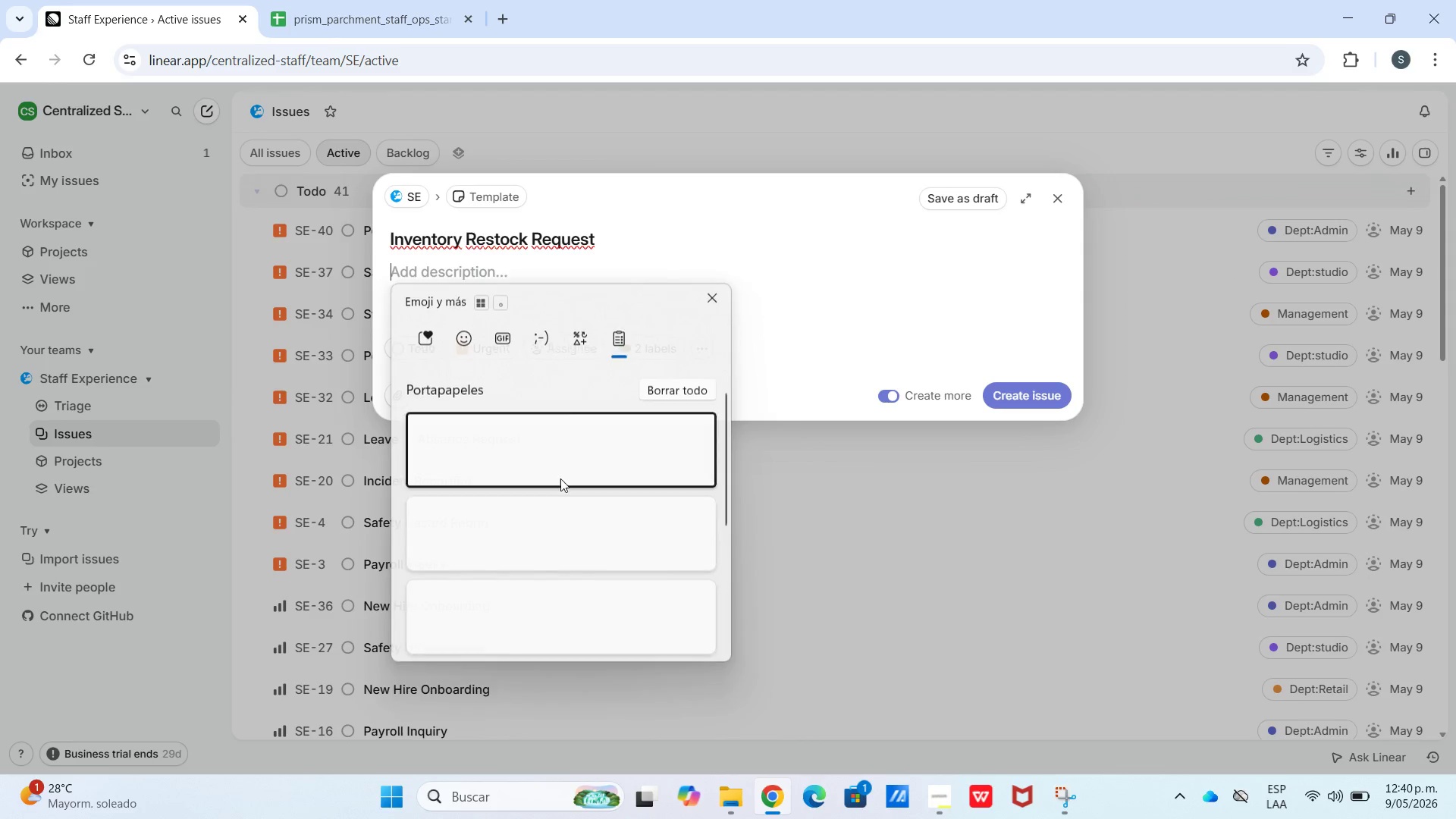 
scroll: coordinate [543, 544], scroll_direction: down, amount: 11.0
 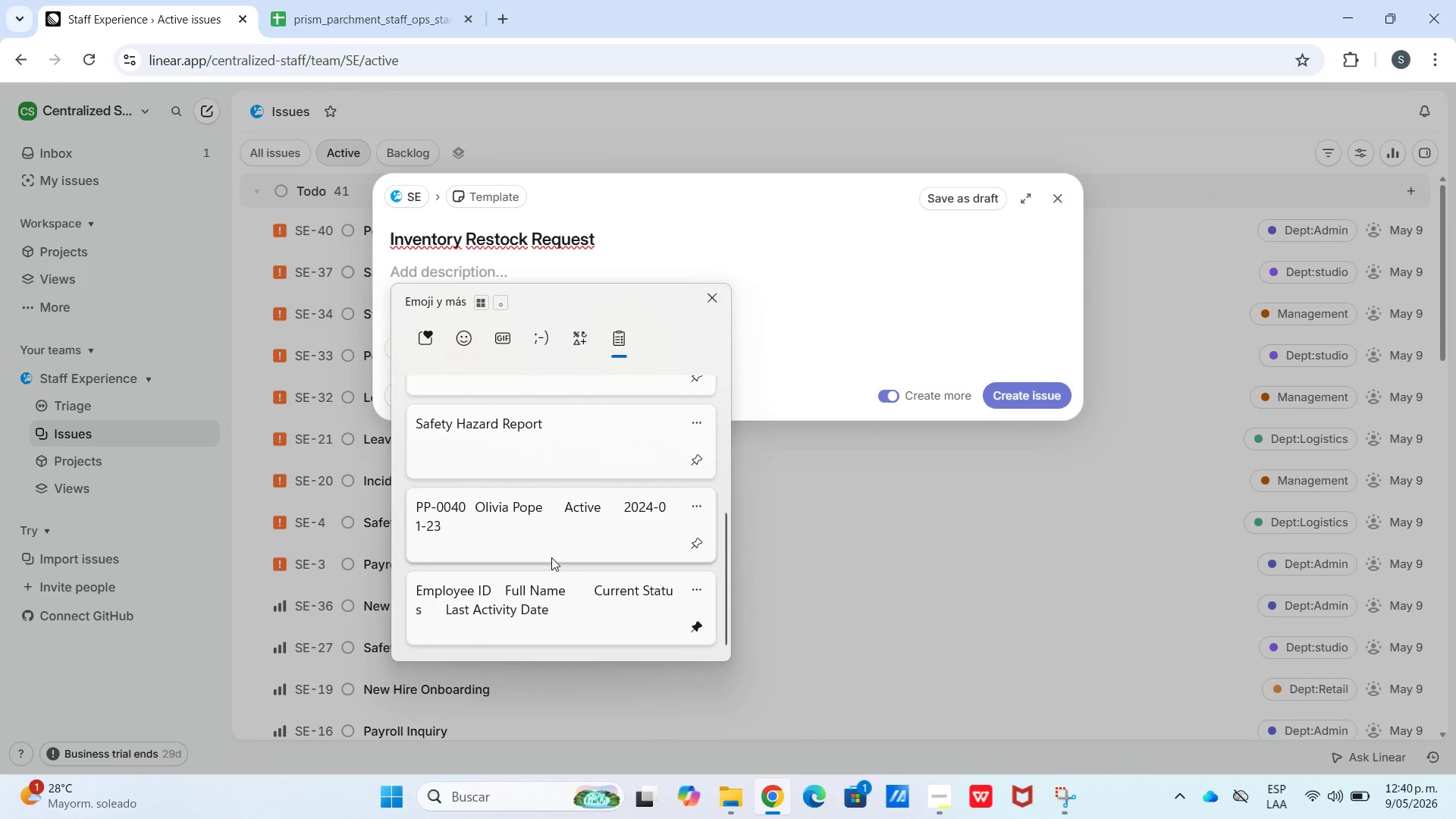 
left_click([568, 597])
 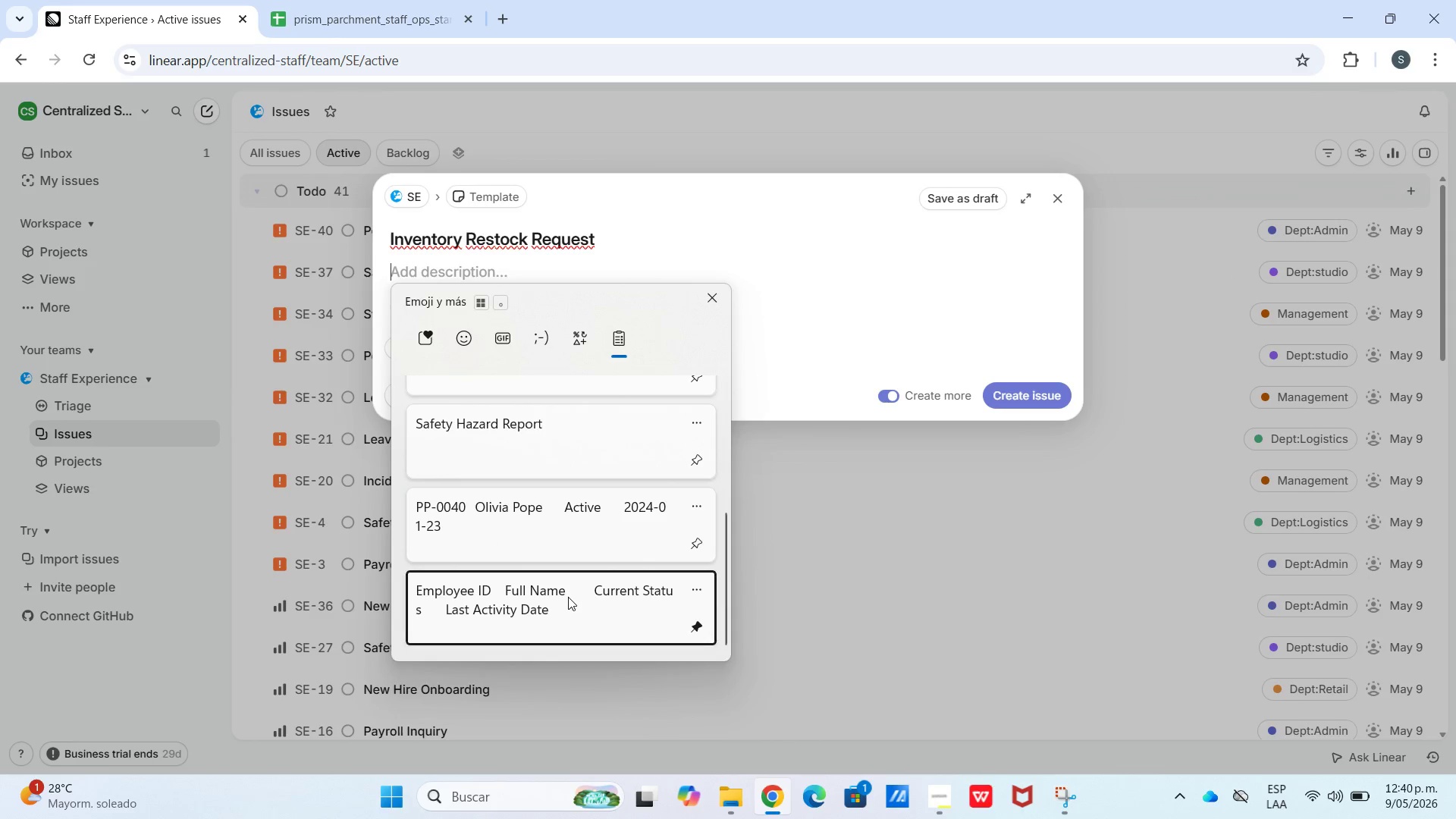 
key(Control+ControlLeft)
 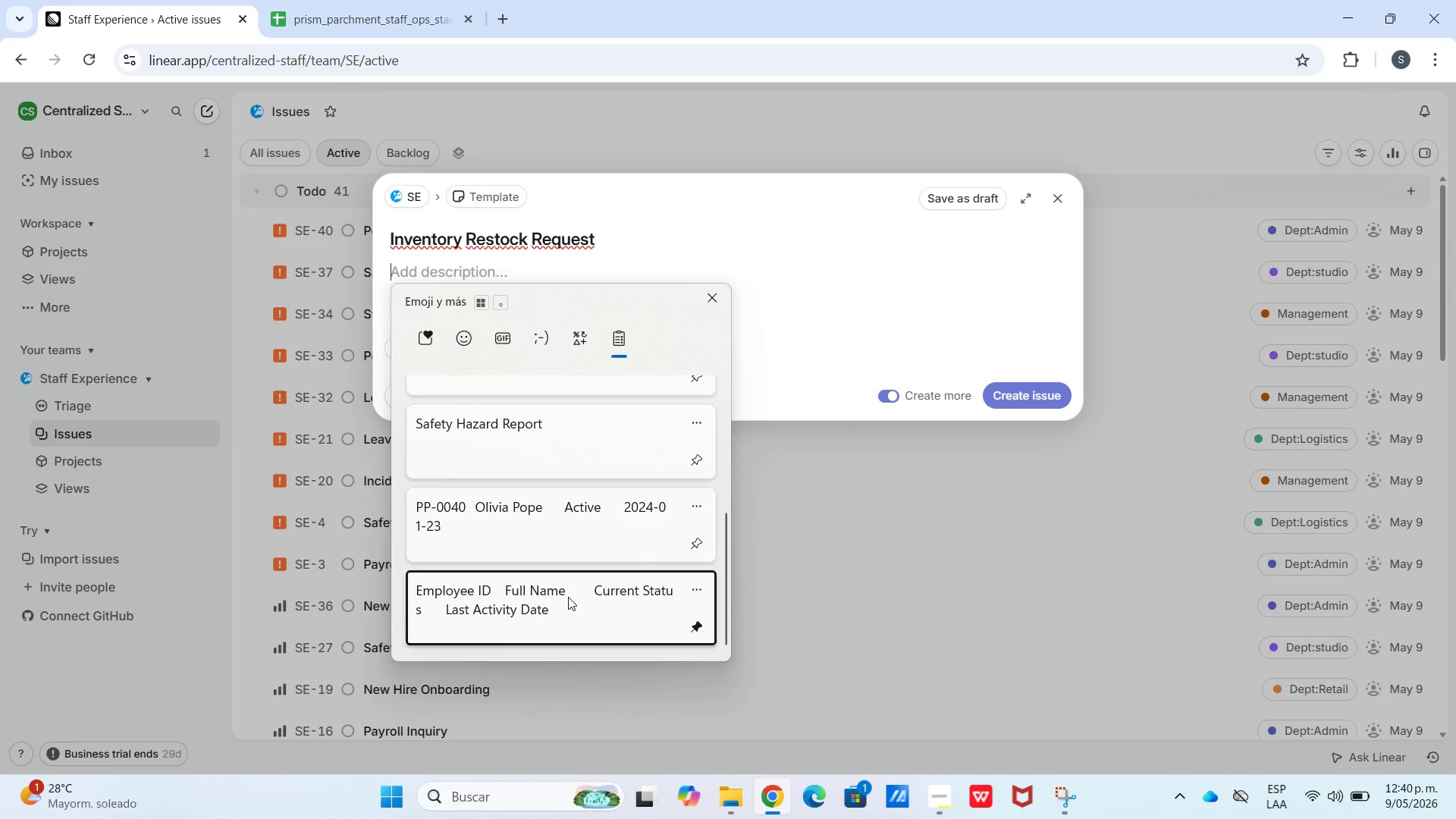 
key(Control+V)
 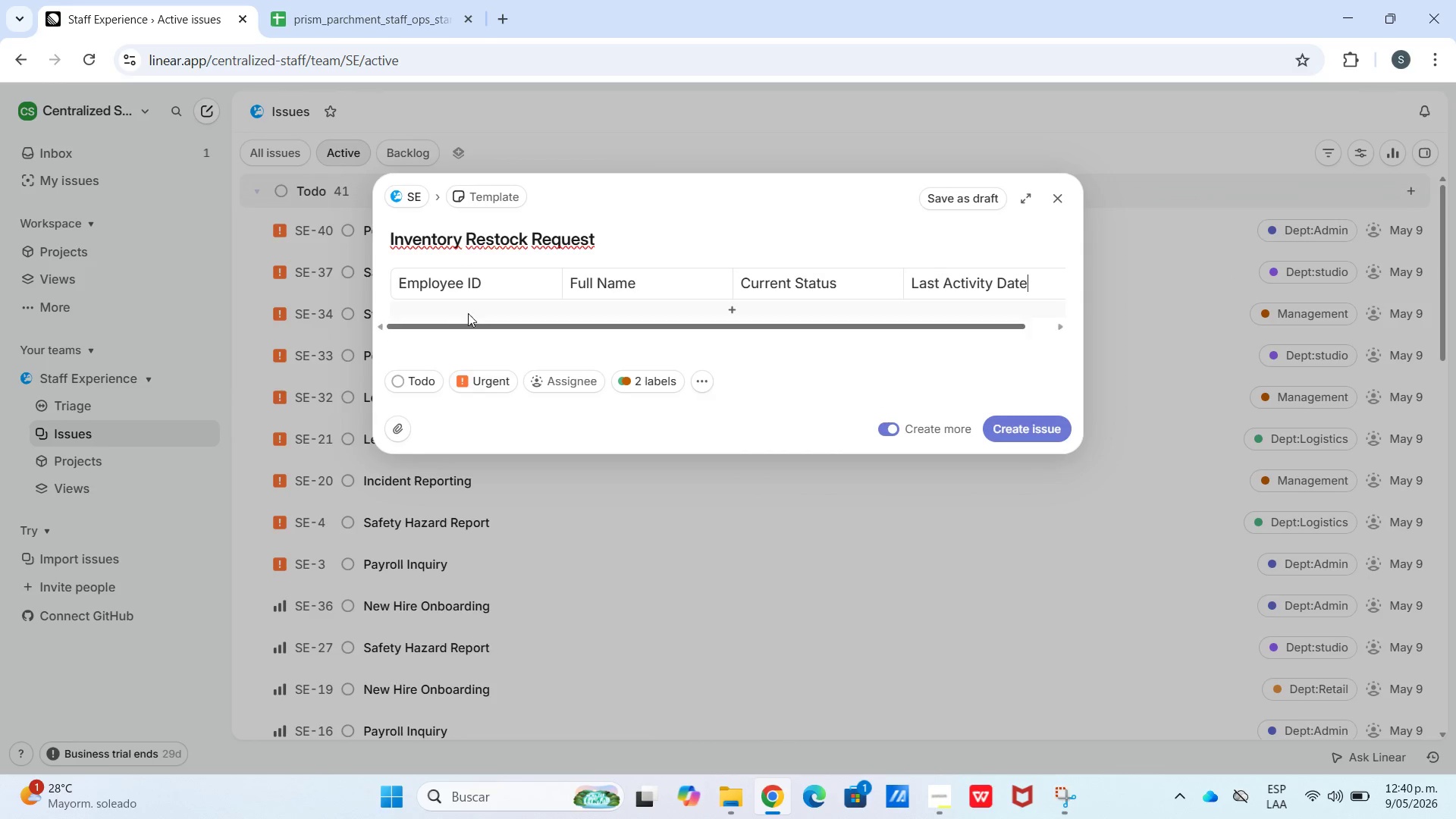 
left_click([469, 308])
 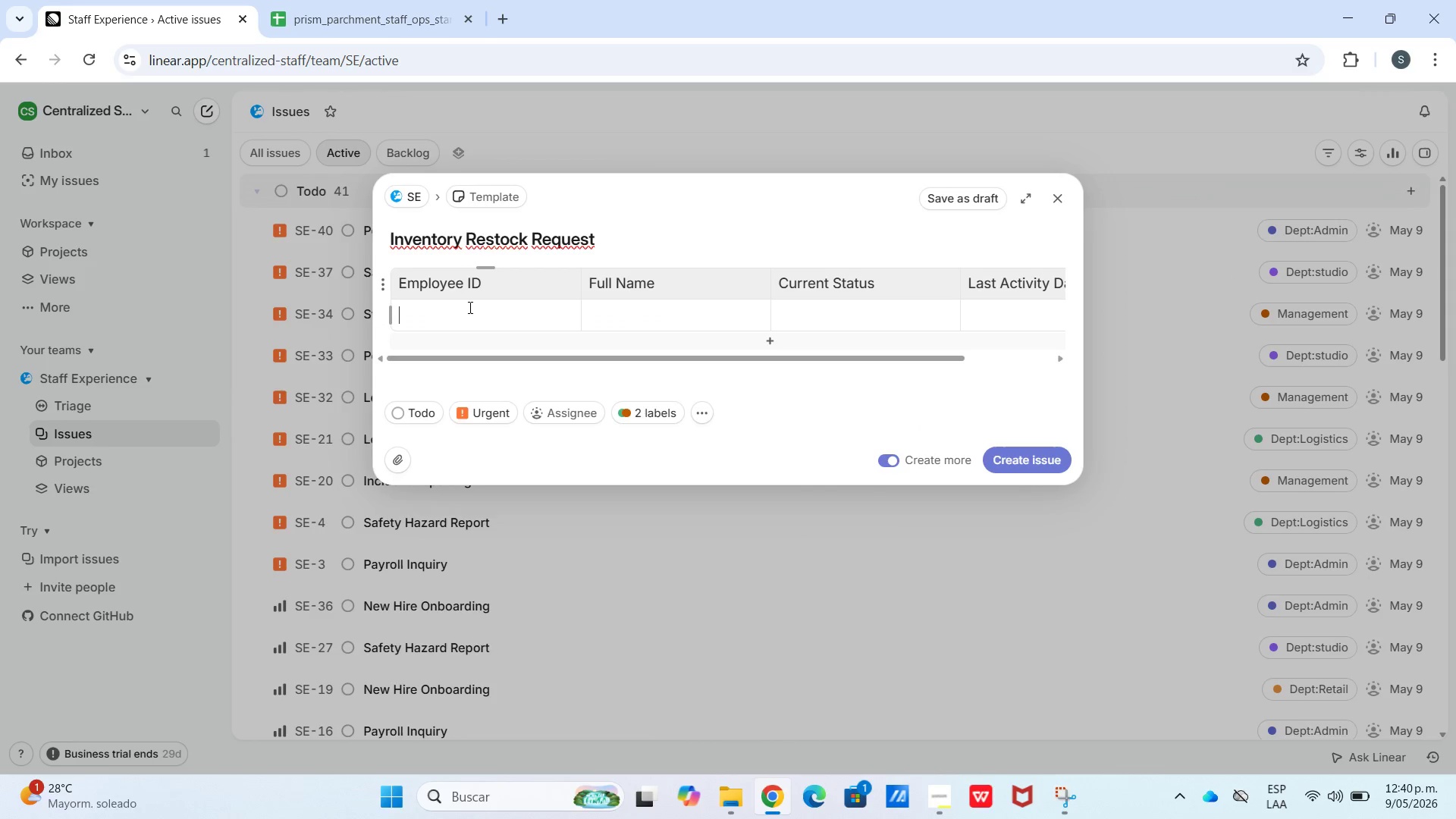 
key(Meta+V)
 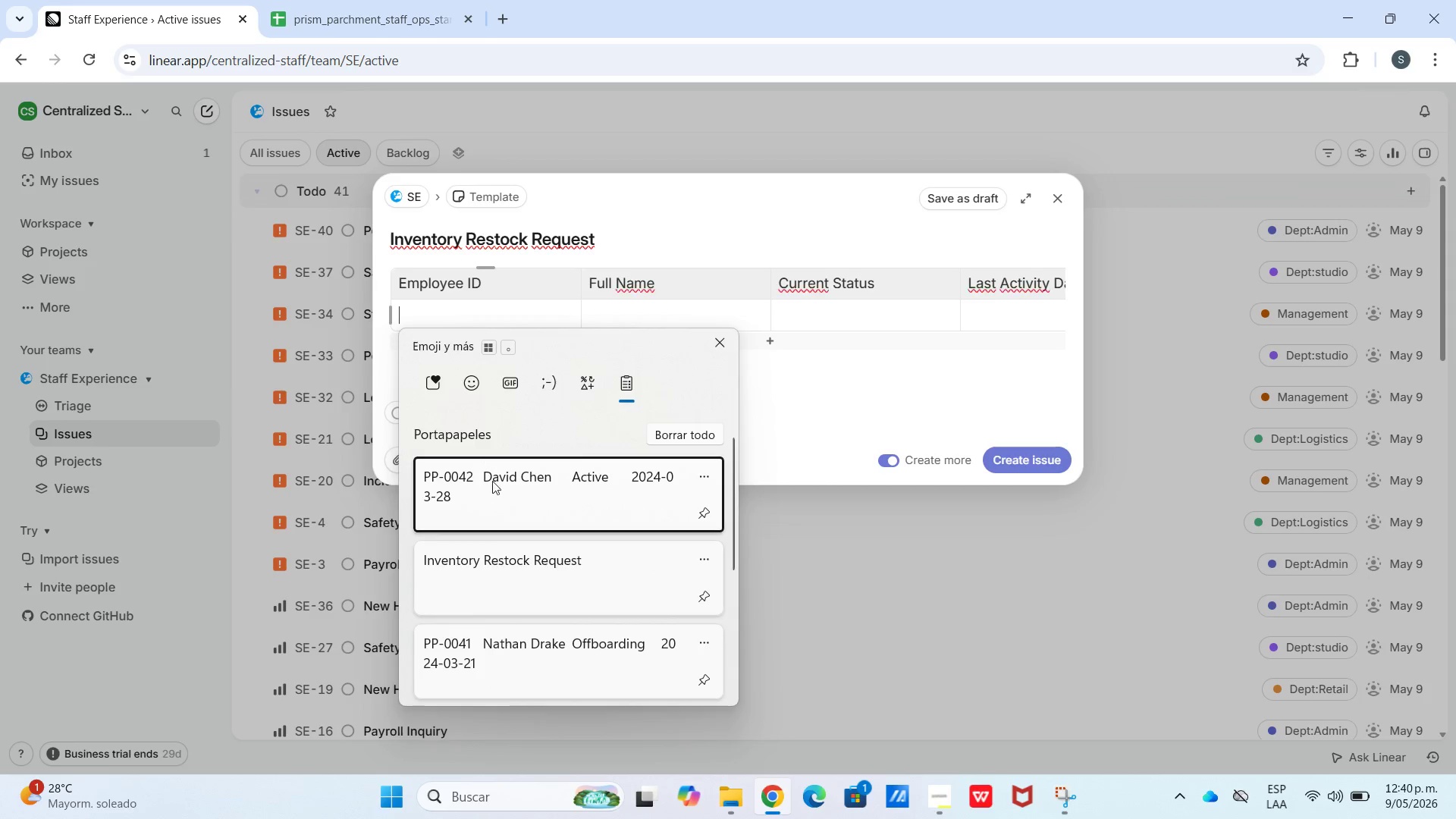 
key(Control+ControlLeft)
 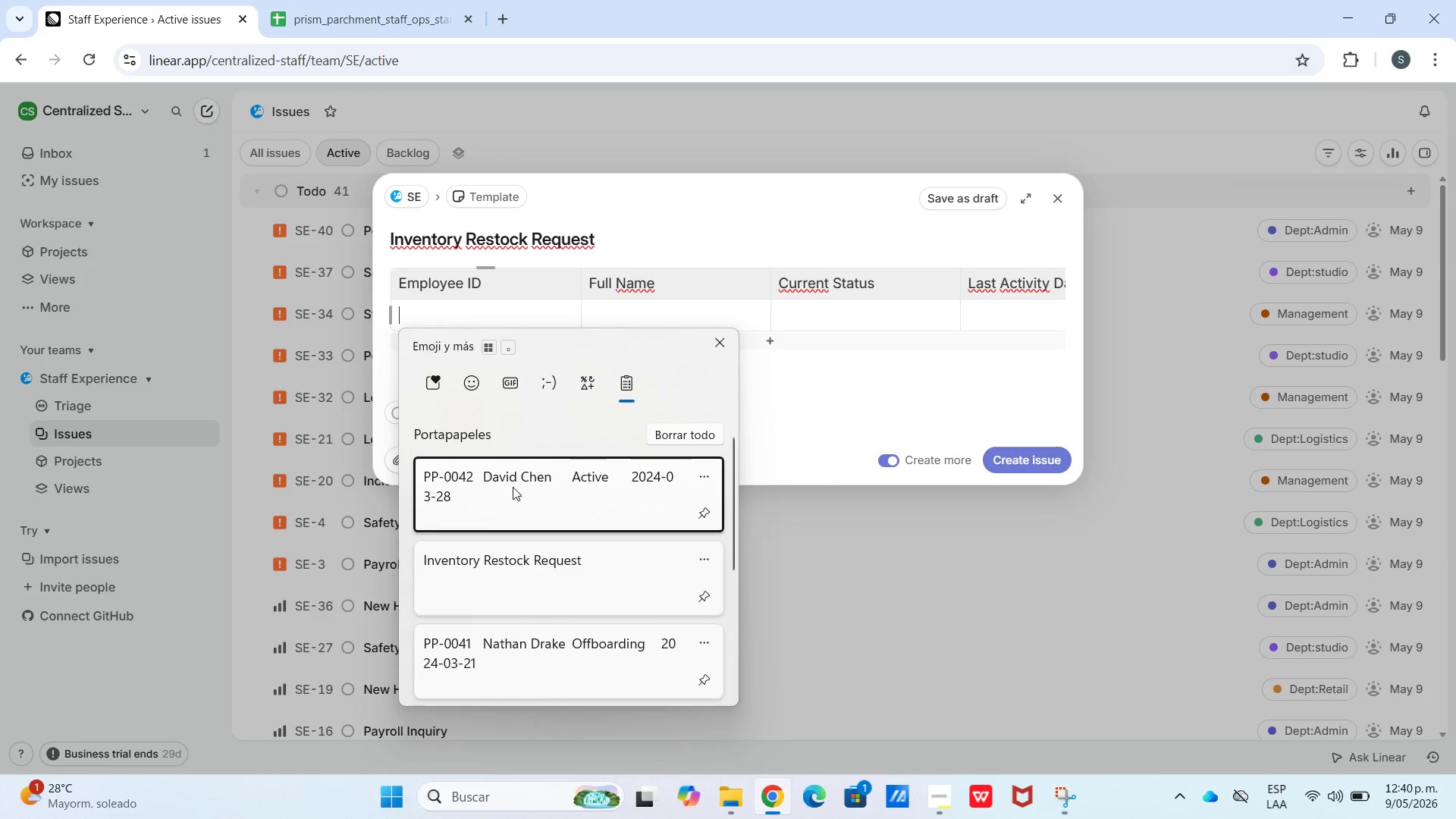 
key(Control+V)
 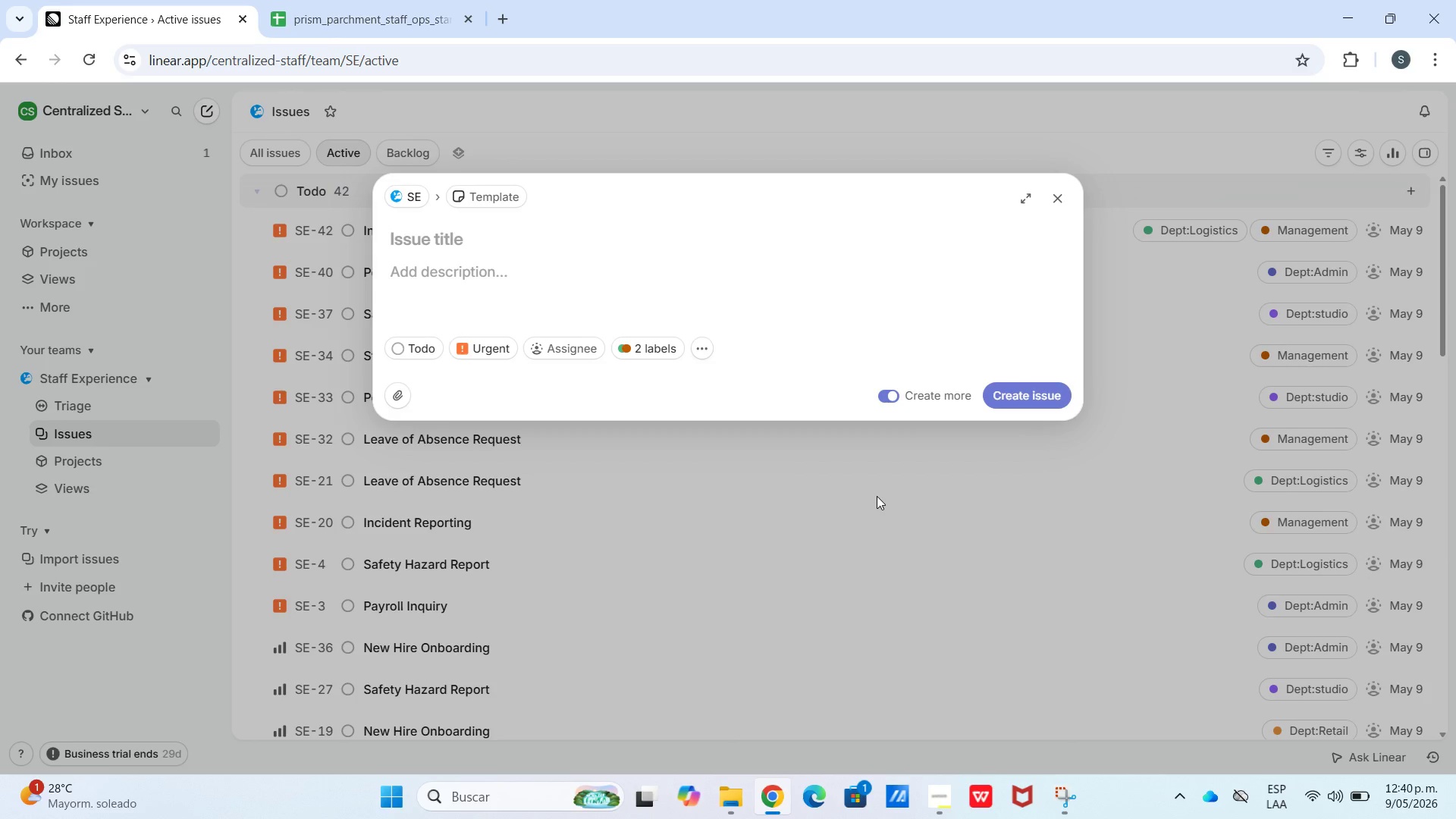 
wait(49.59)
 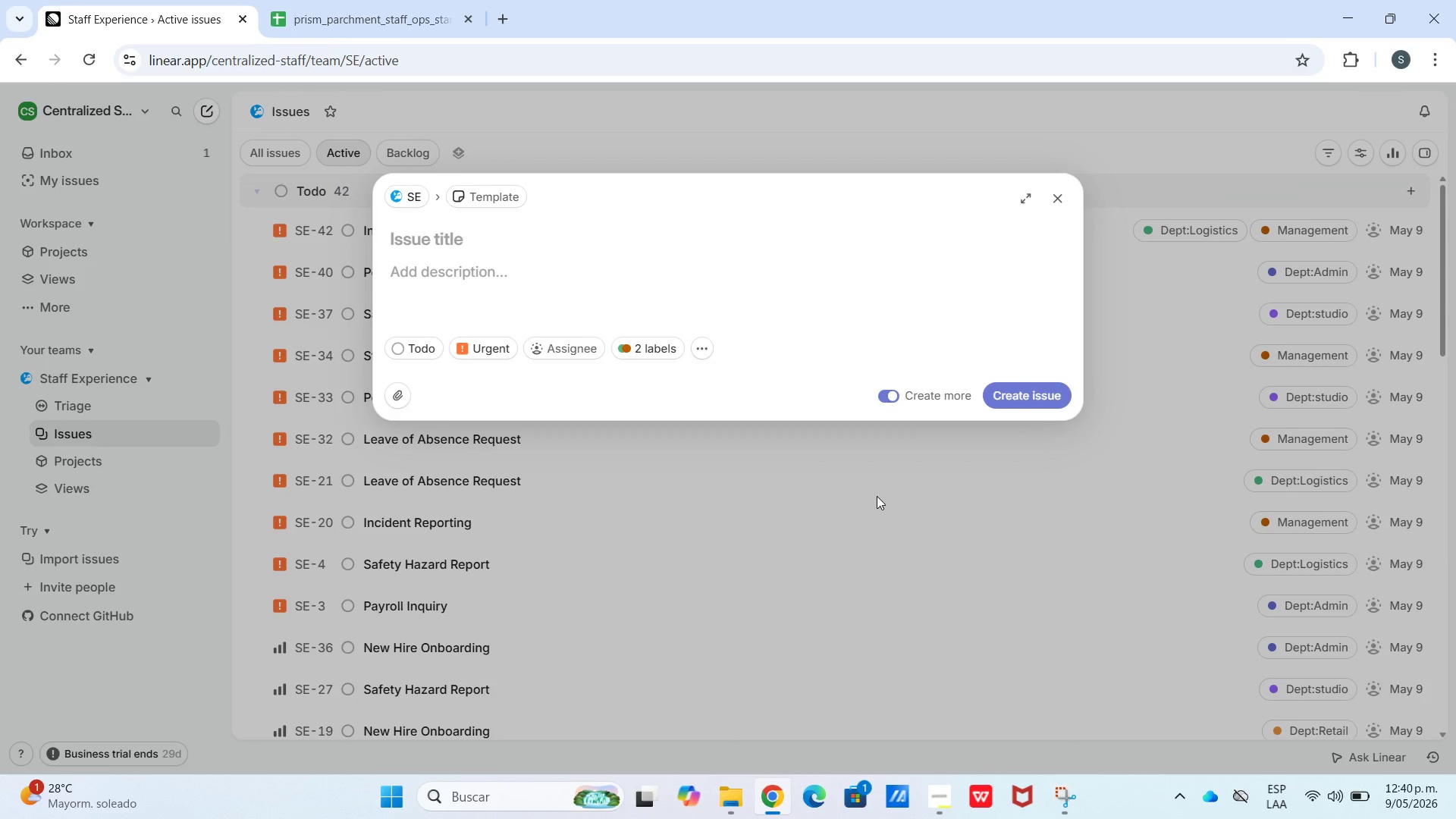 
left_click([477, 625])
 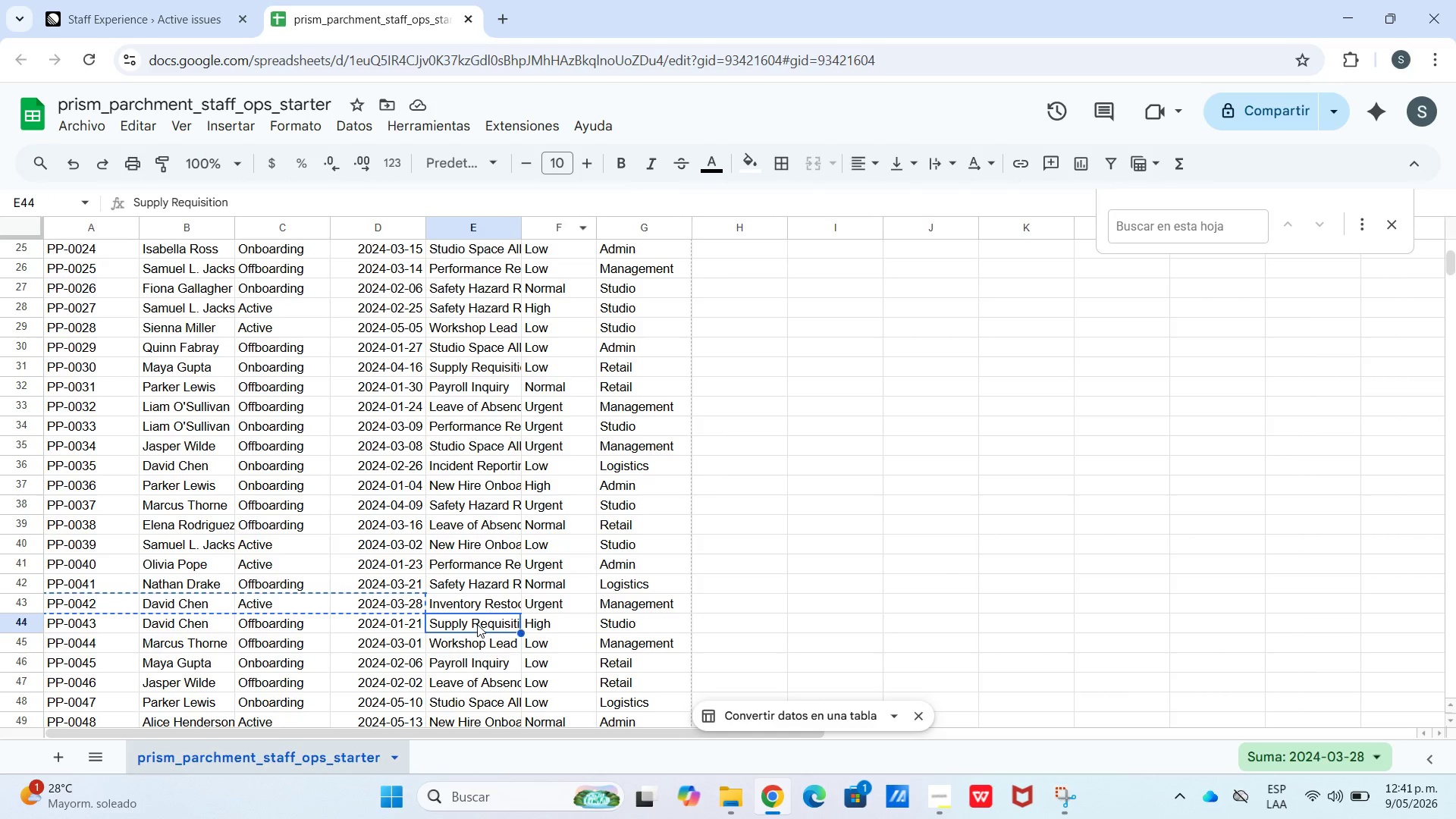 
key(Control+C)
 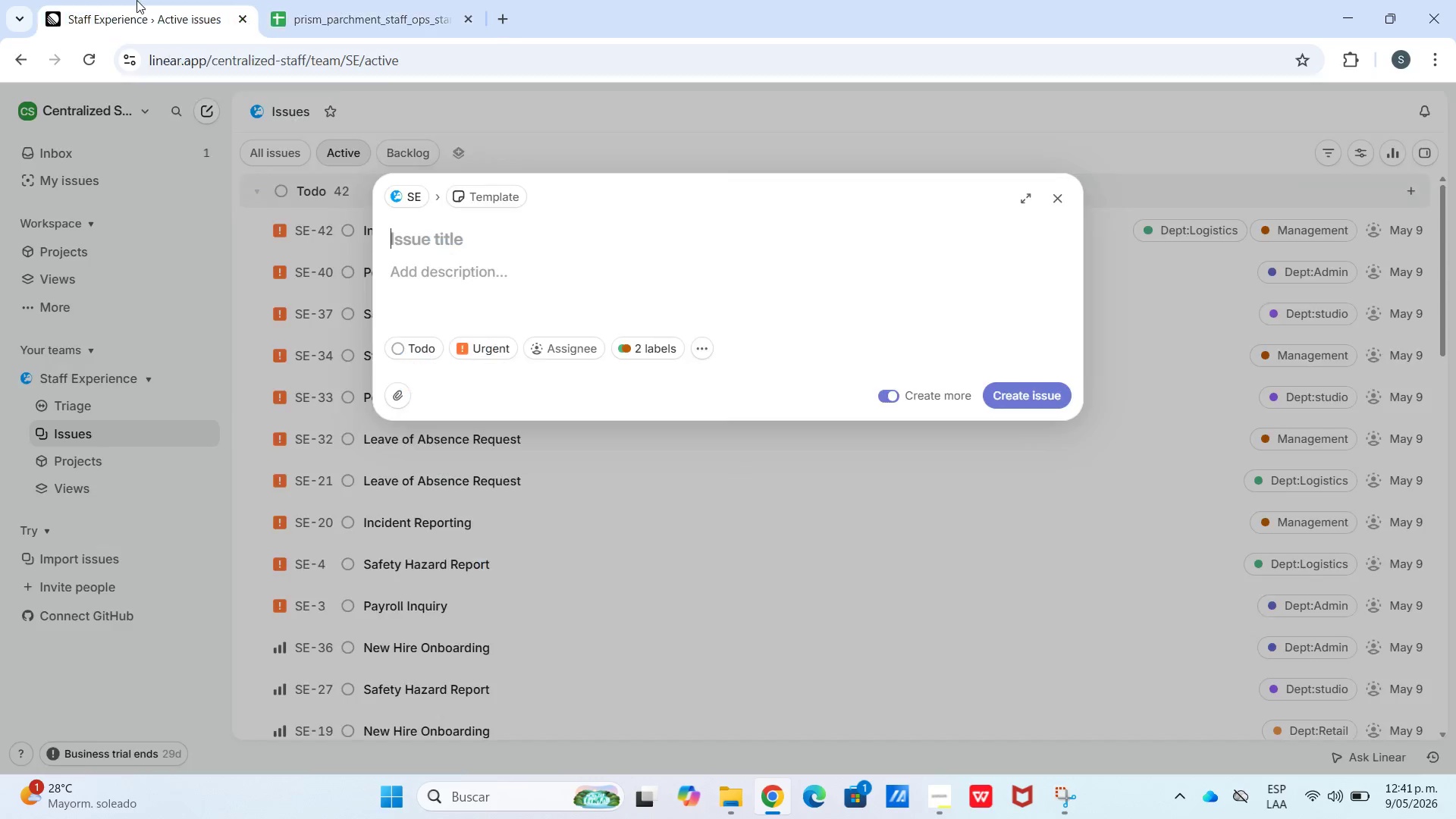 
key(Control+V)
 